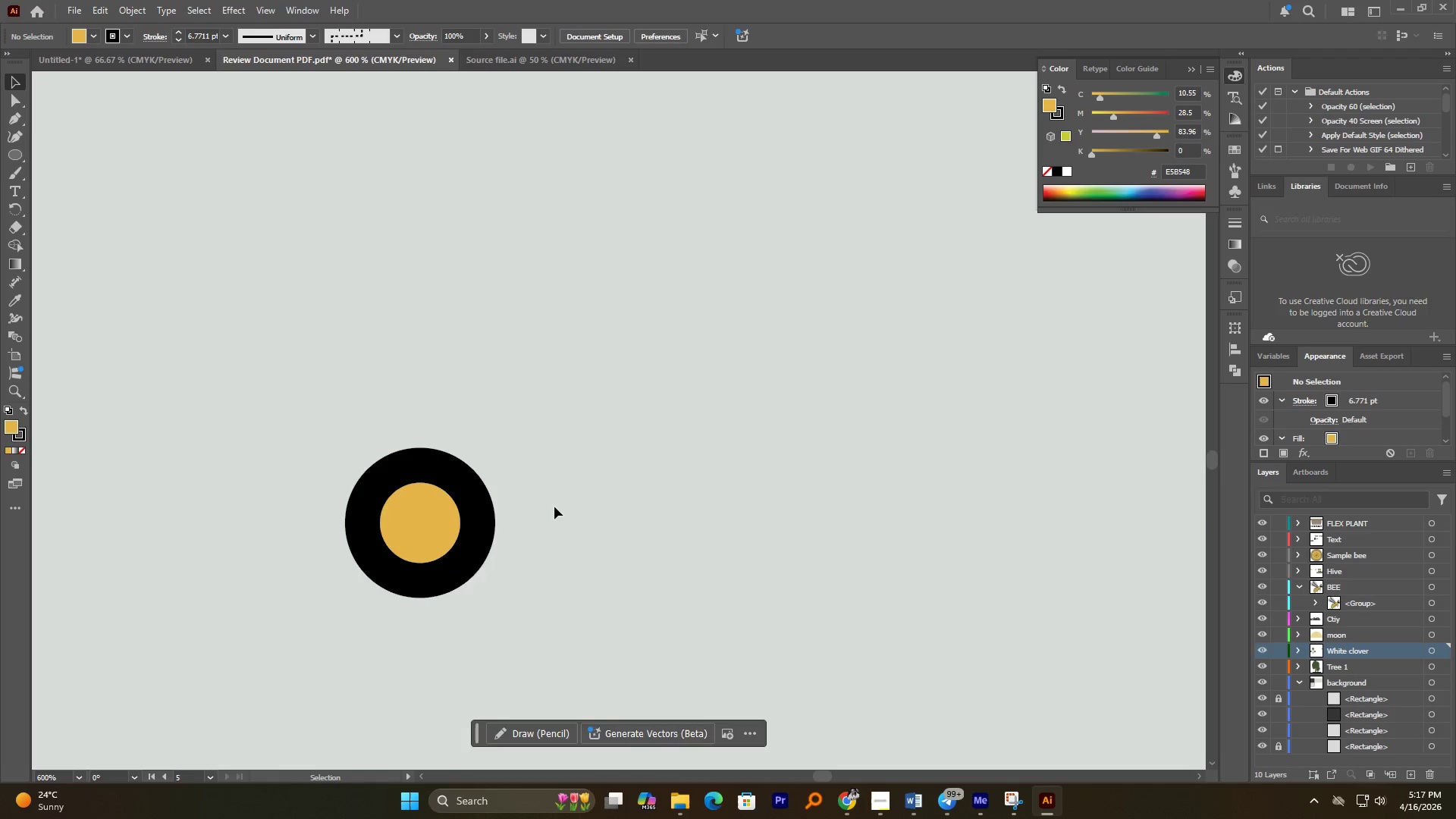 
hold_key(key=AltLeft, duration=1.53)
scroll: coordinate [554, 504], scroll_direction: down, amount: 5.0
 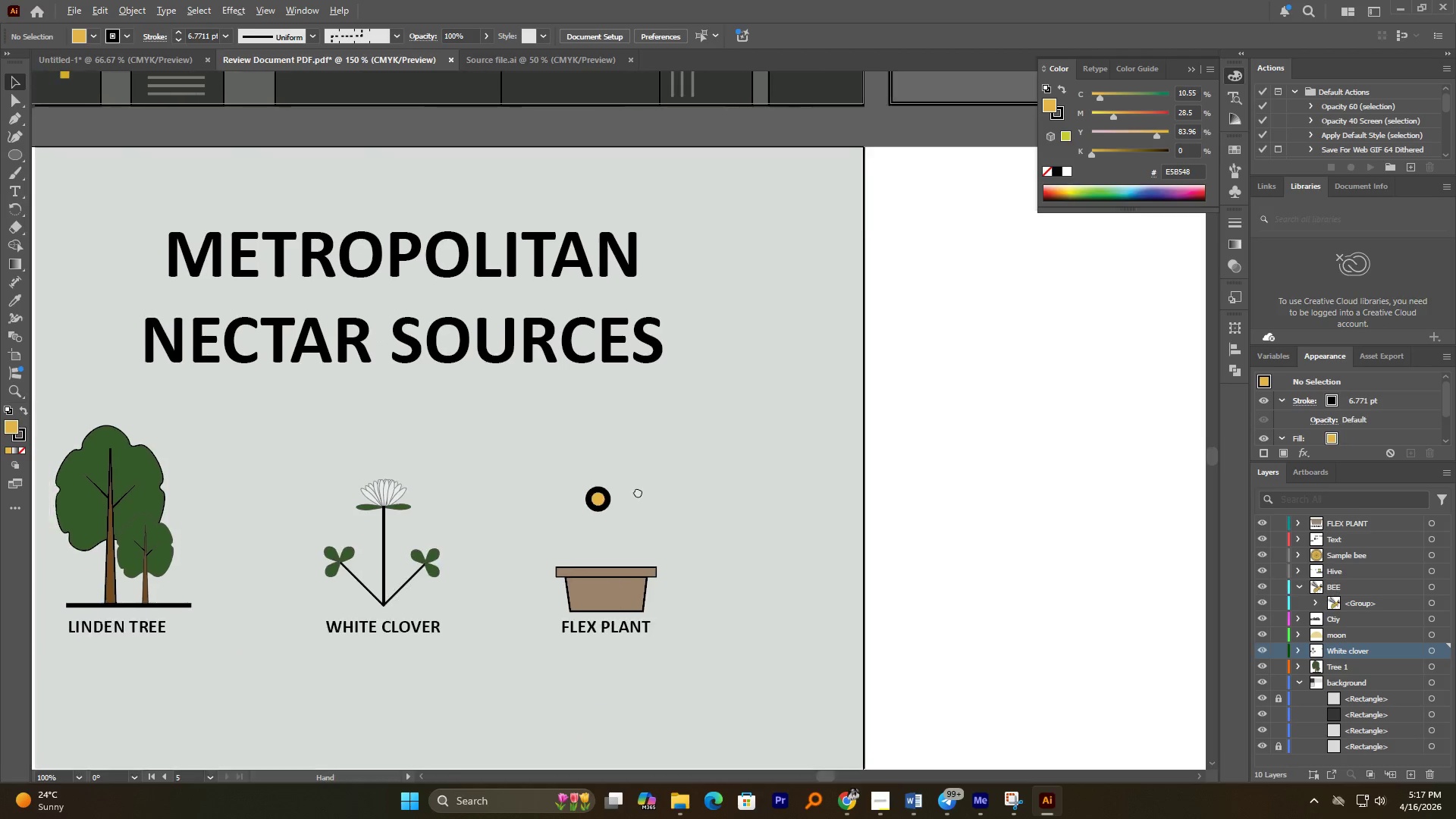 
scroll: coordinate [606, 511], scroll_direction: up, amount: 2.0
 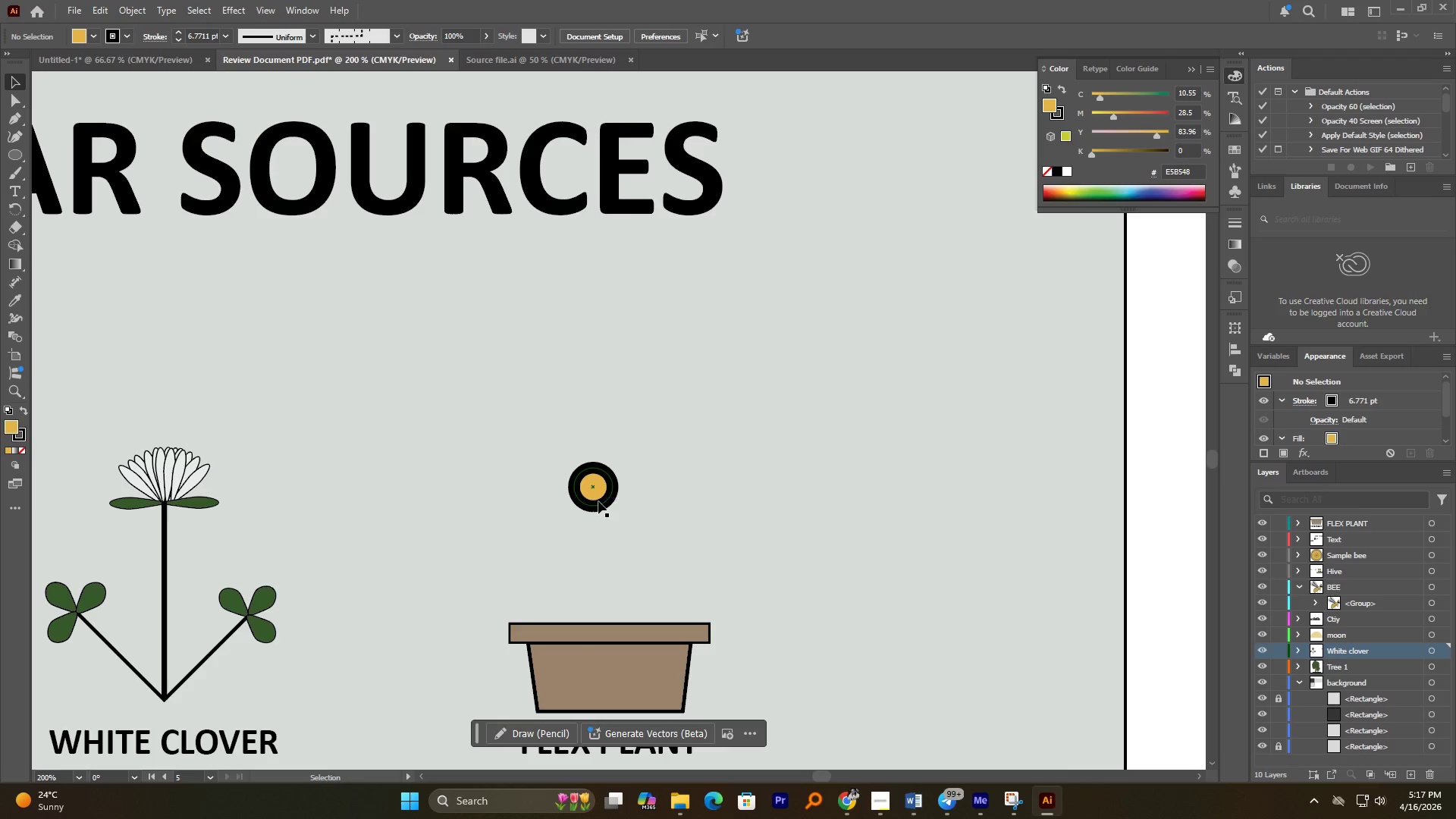 
left_click_drag(start_coordinate=[602, 500], to_coordinate=[619, 482])
 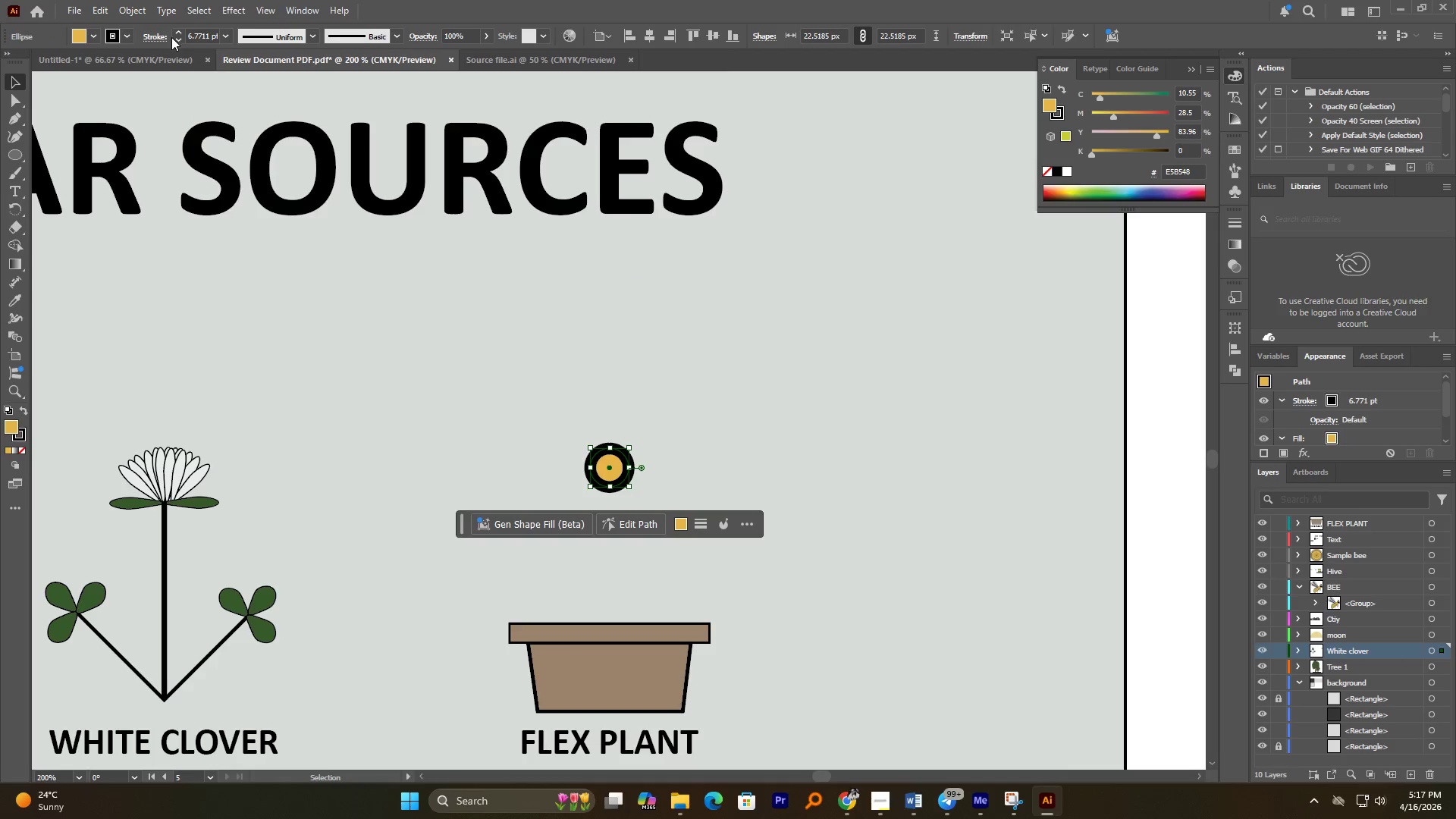 
double_click([178, 39])
 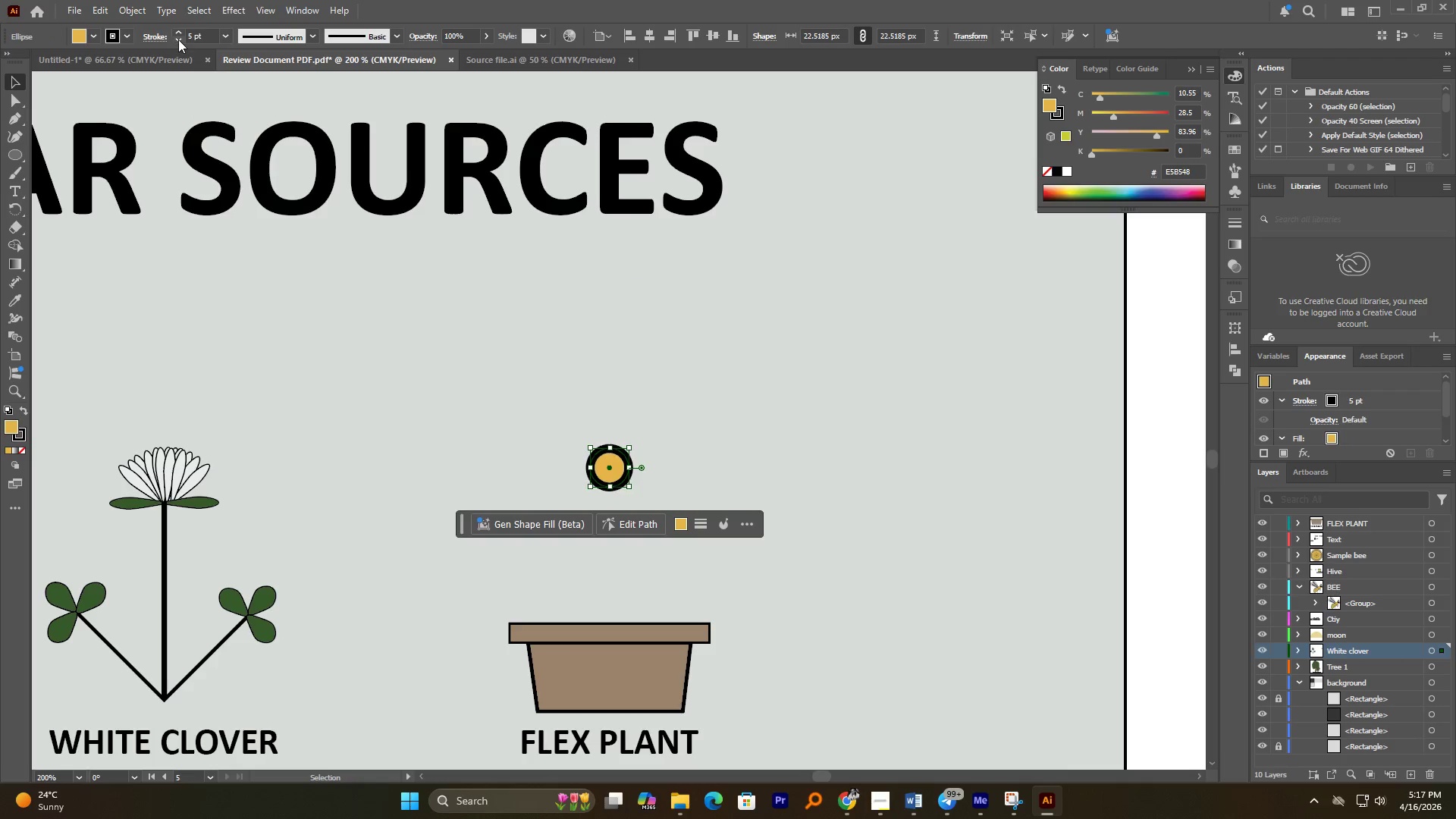 
triple_click([178, 39])
 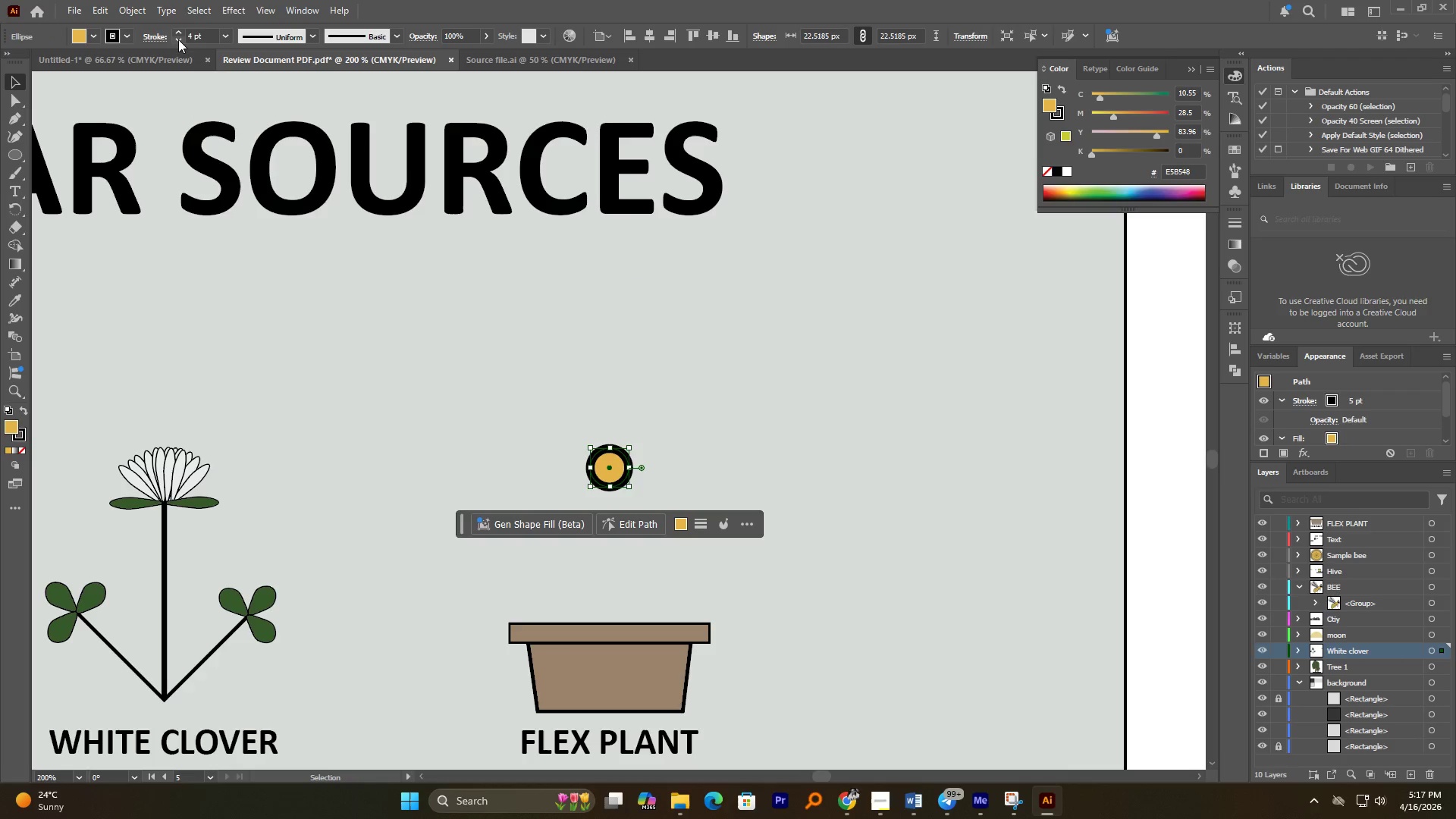 
triple_click([178, 39])
 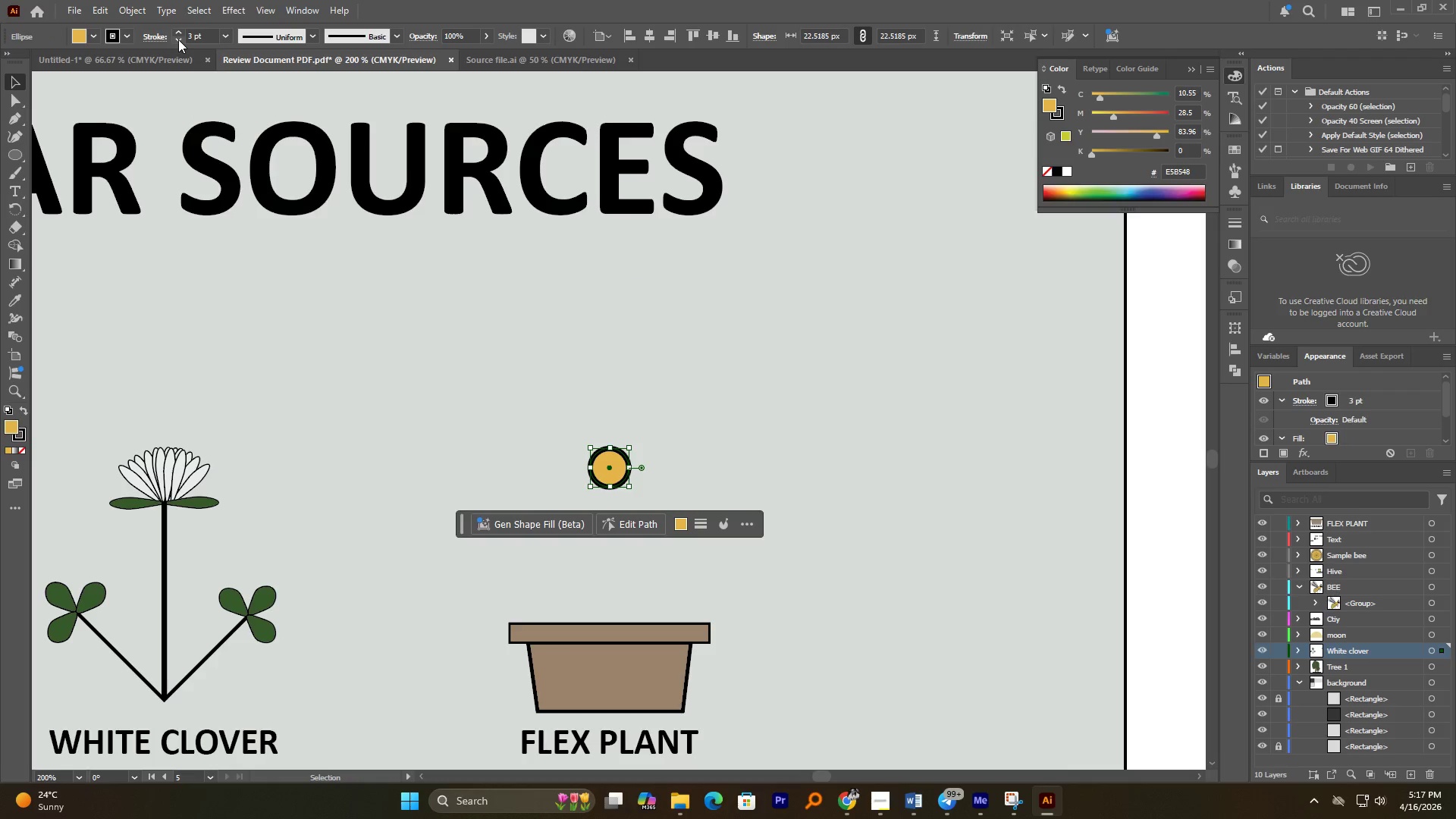 
triple_click([178, 39])
 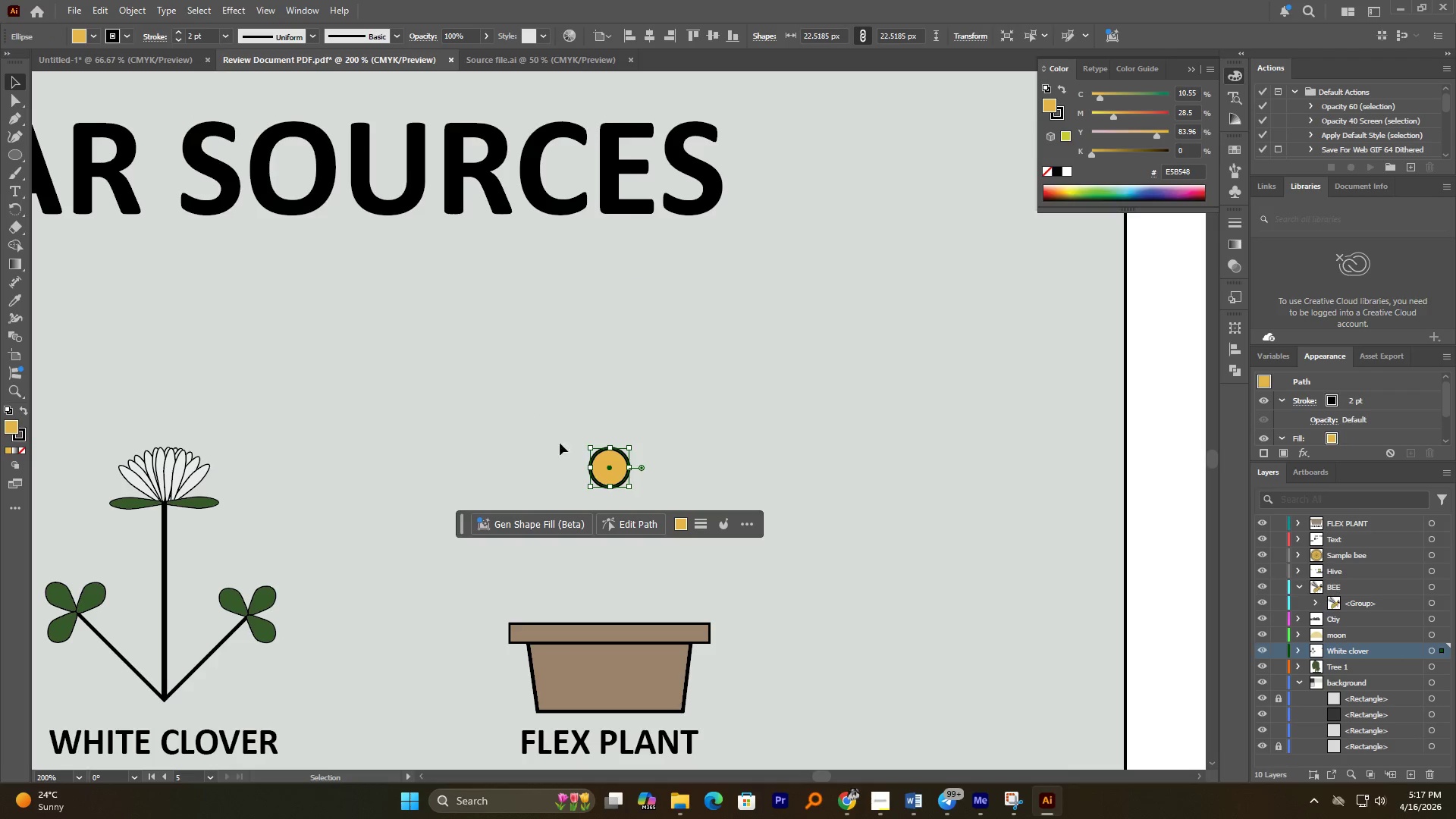 
hold_key(key=AltLeft, duration=1.61)
hold_key(key=ShiftLeft, duration=1.58)
left_click_drag(start_coordinate=[630, 469], to_coordinate=[623, 468])
 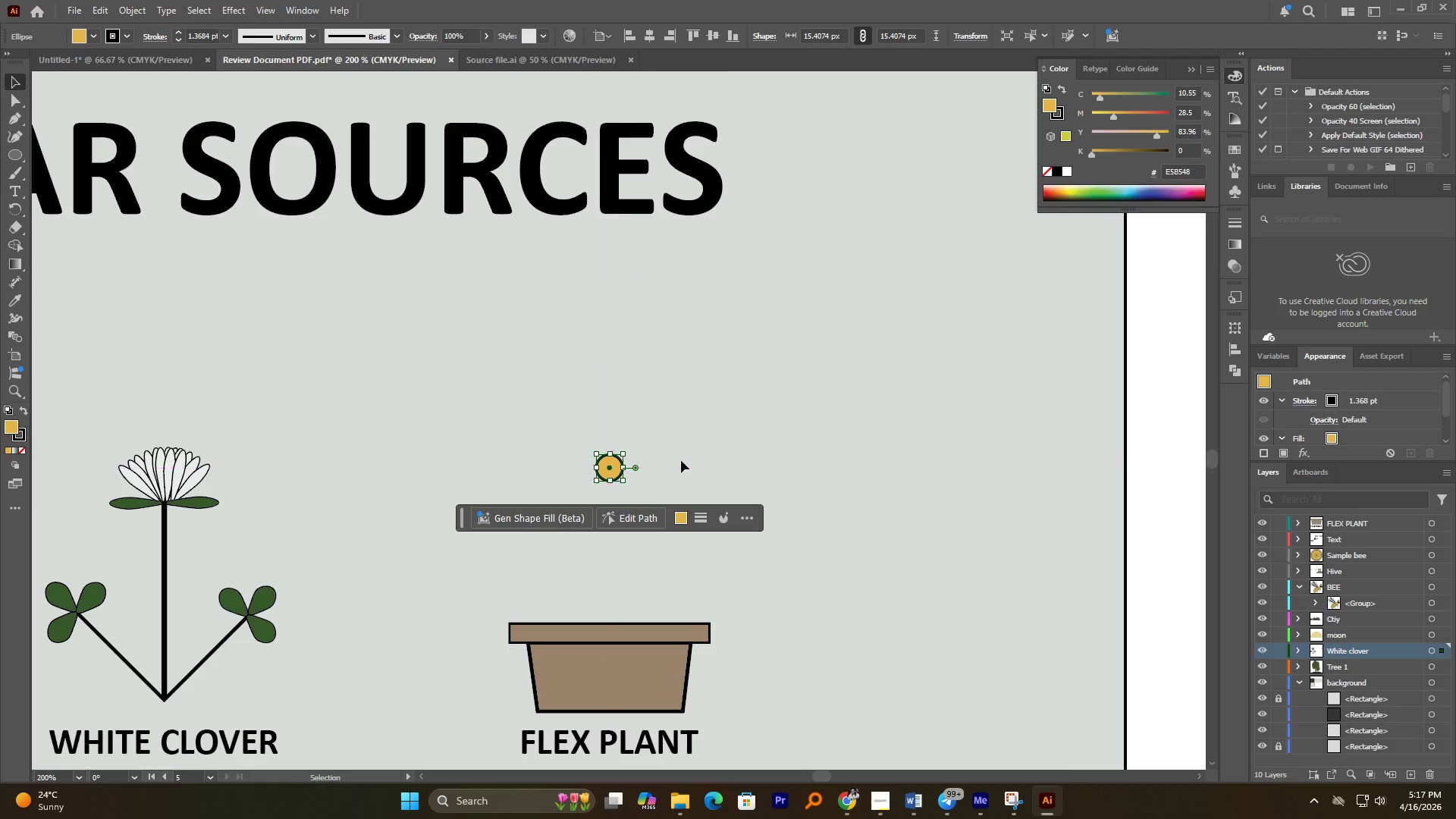 
left_click([681, 460])
 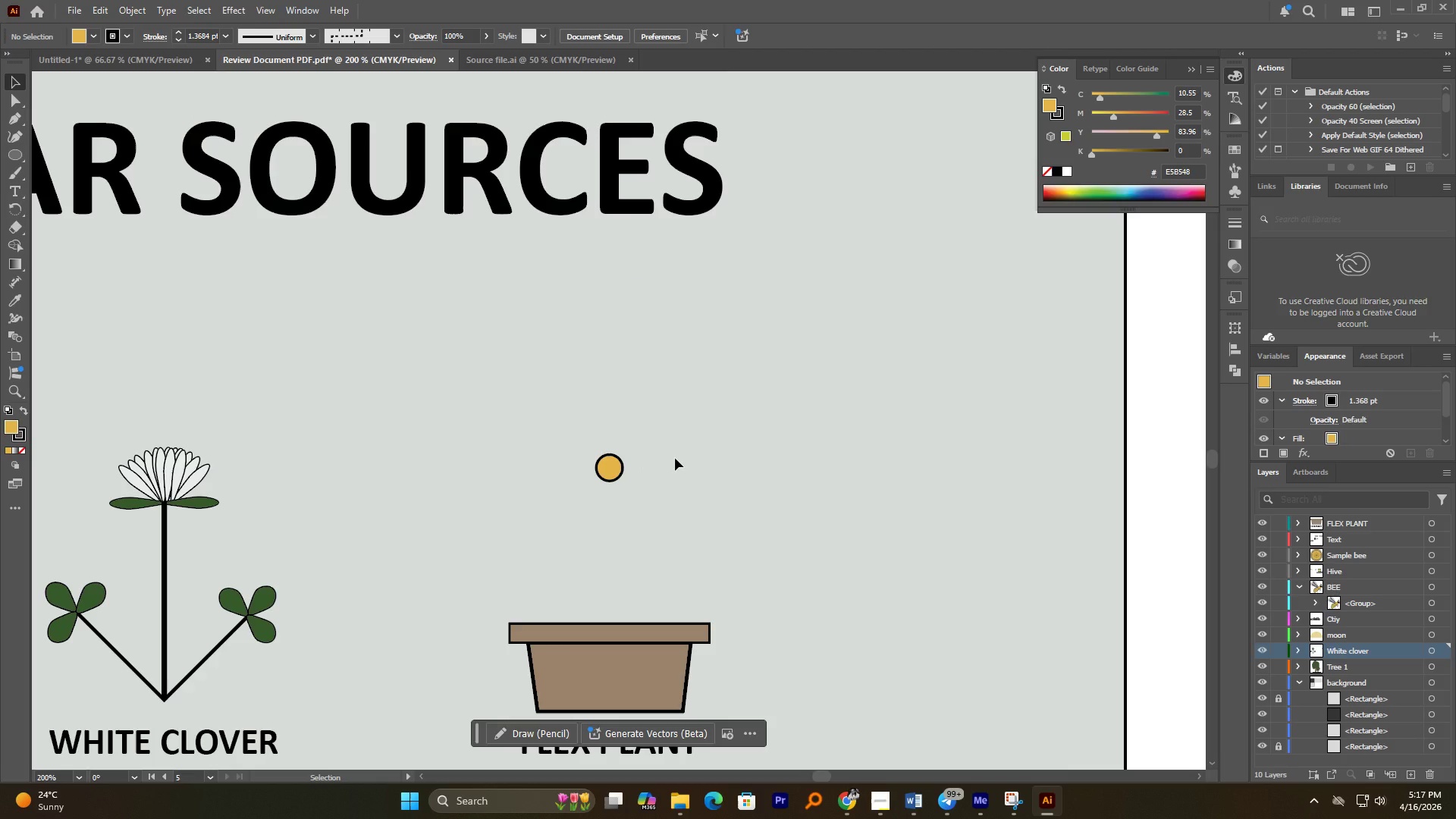 
hold_key(key=AltLeft, duration=0.52)
scroll: coordinate [113, 215], scroll_direction: up, amount: 1.0
 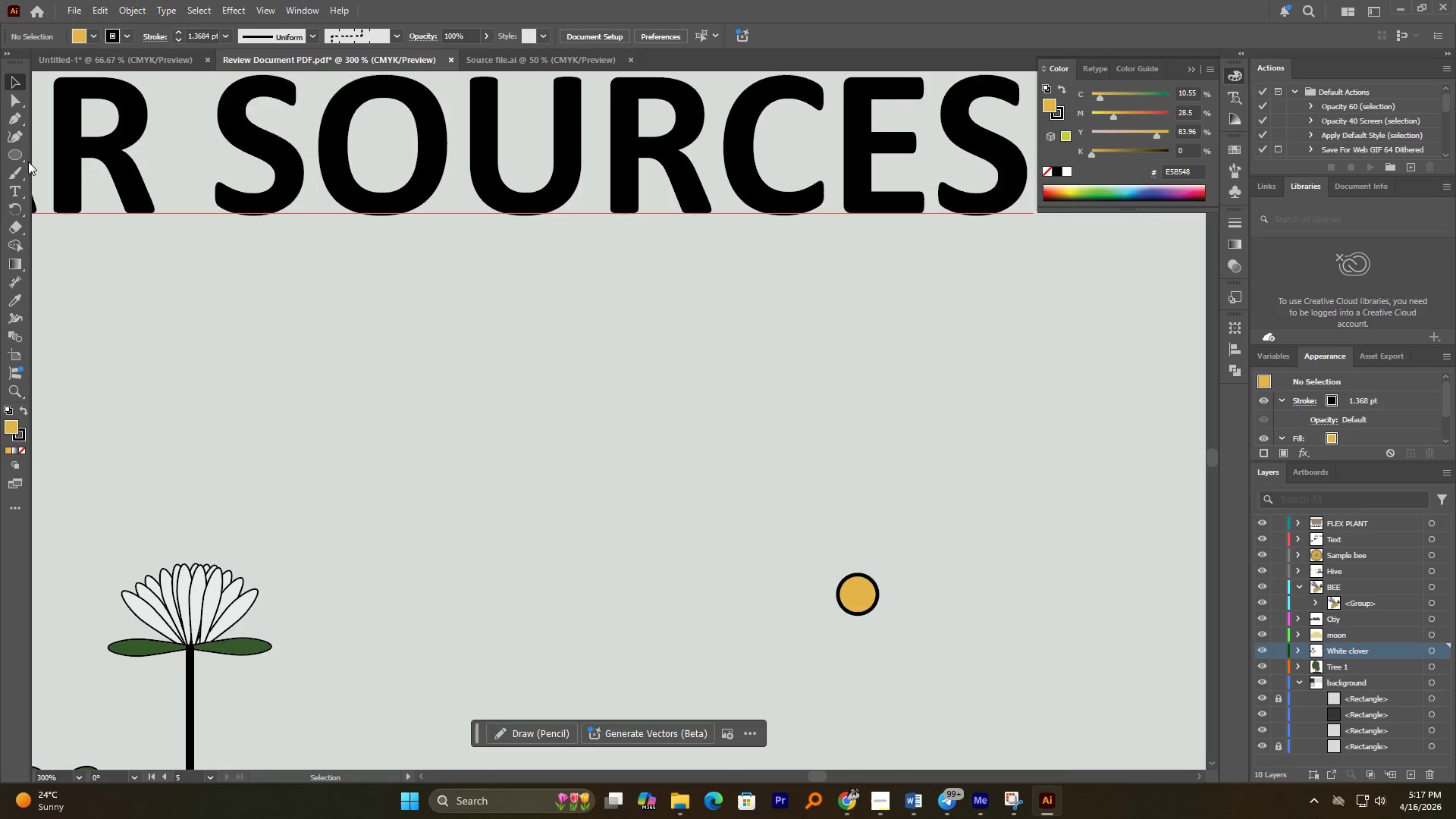 
left_click([21, 158])
 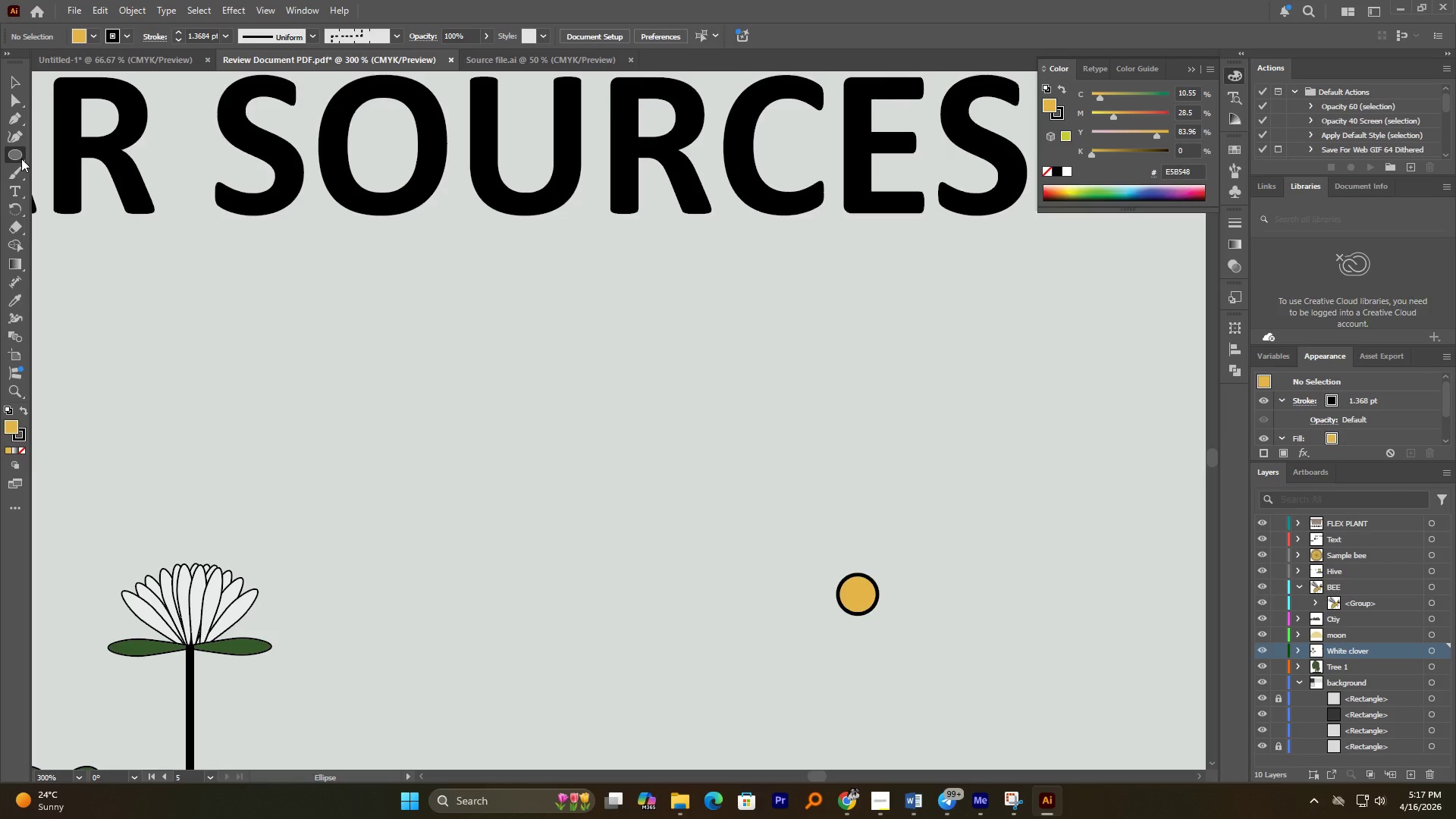 
right_click([21, 158])
 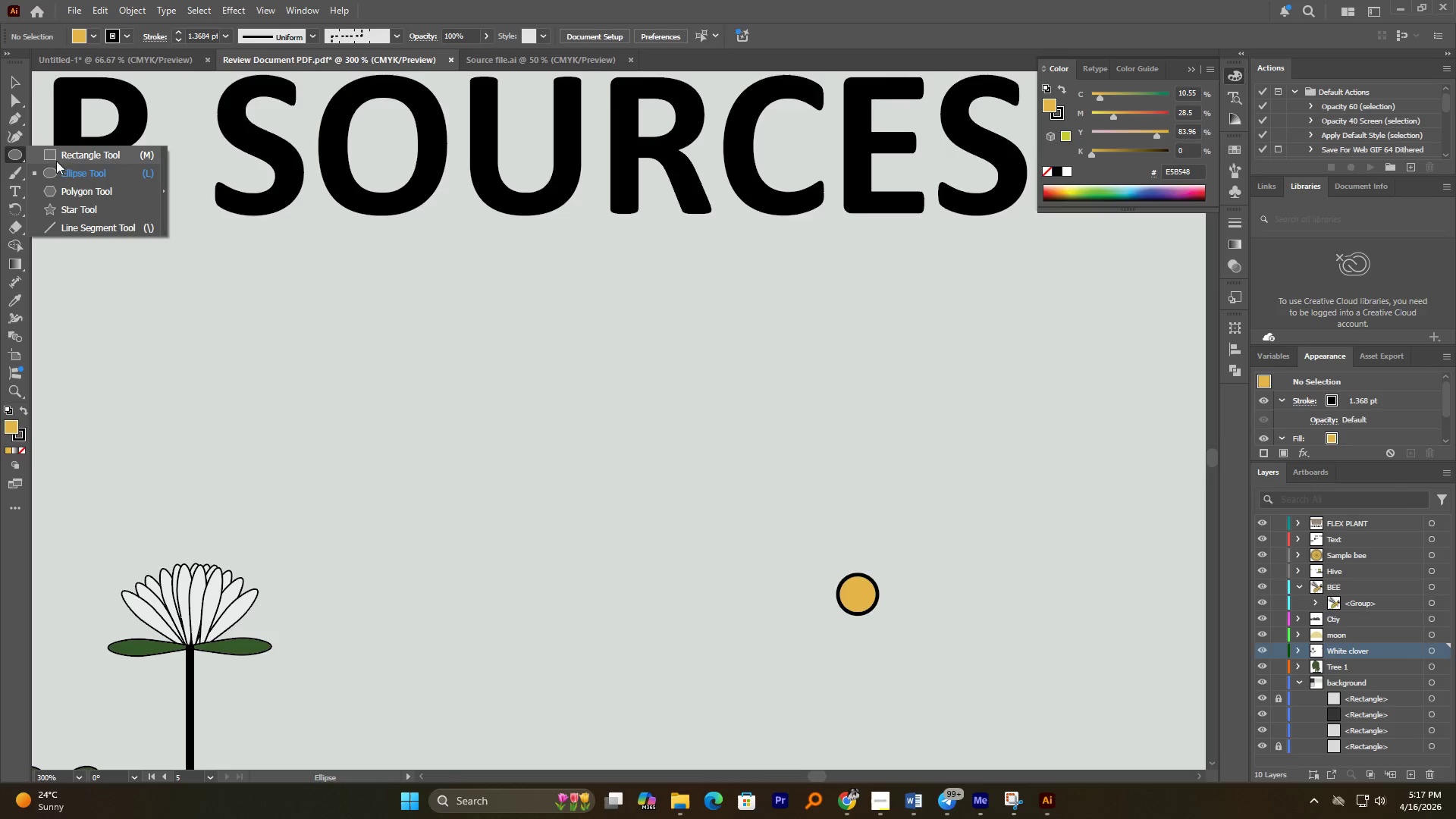 
left_click_drag(start_coordinate=[61, 158], to_coordinate=[66, 158])
 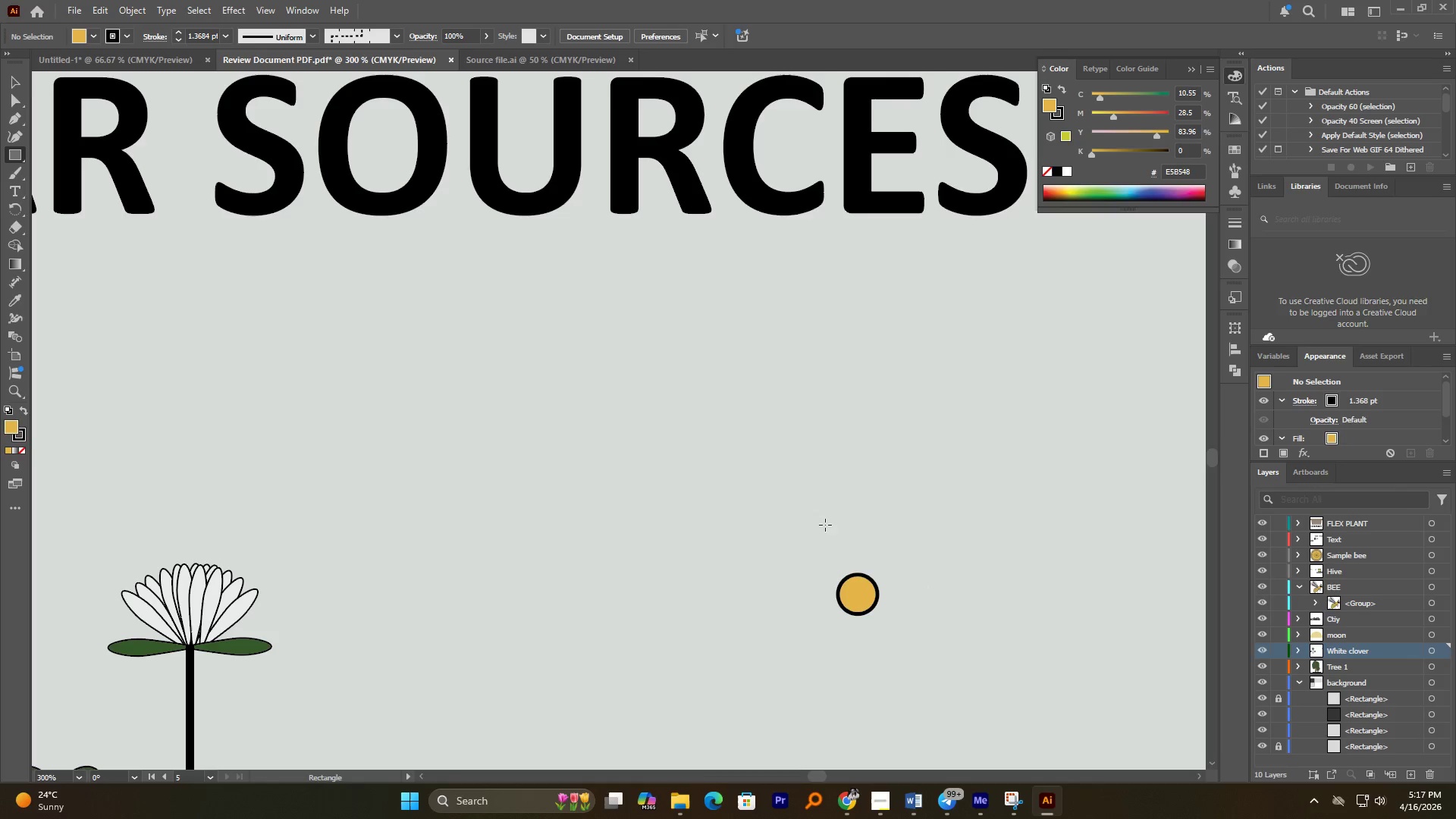 
left_click_drag(start_coordinate=[841, 526], to_coordinate=[869, 576])
 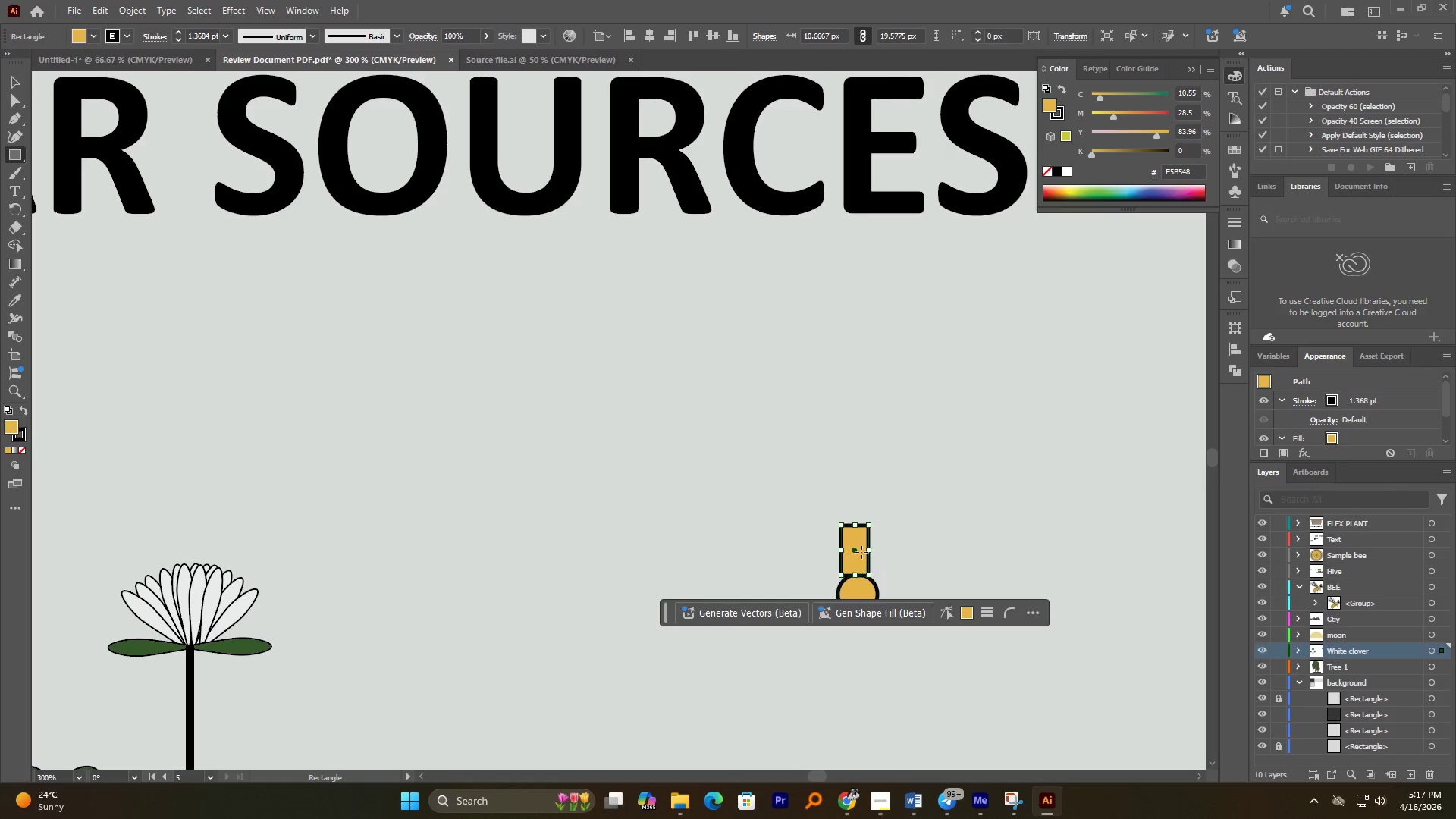 
hold_key(key=AltLeft, duration=0.73)
scroll: coordinate [859, 541], scroll_direction: up, amount: 7.0
 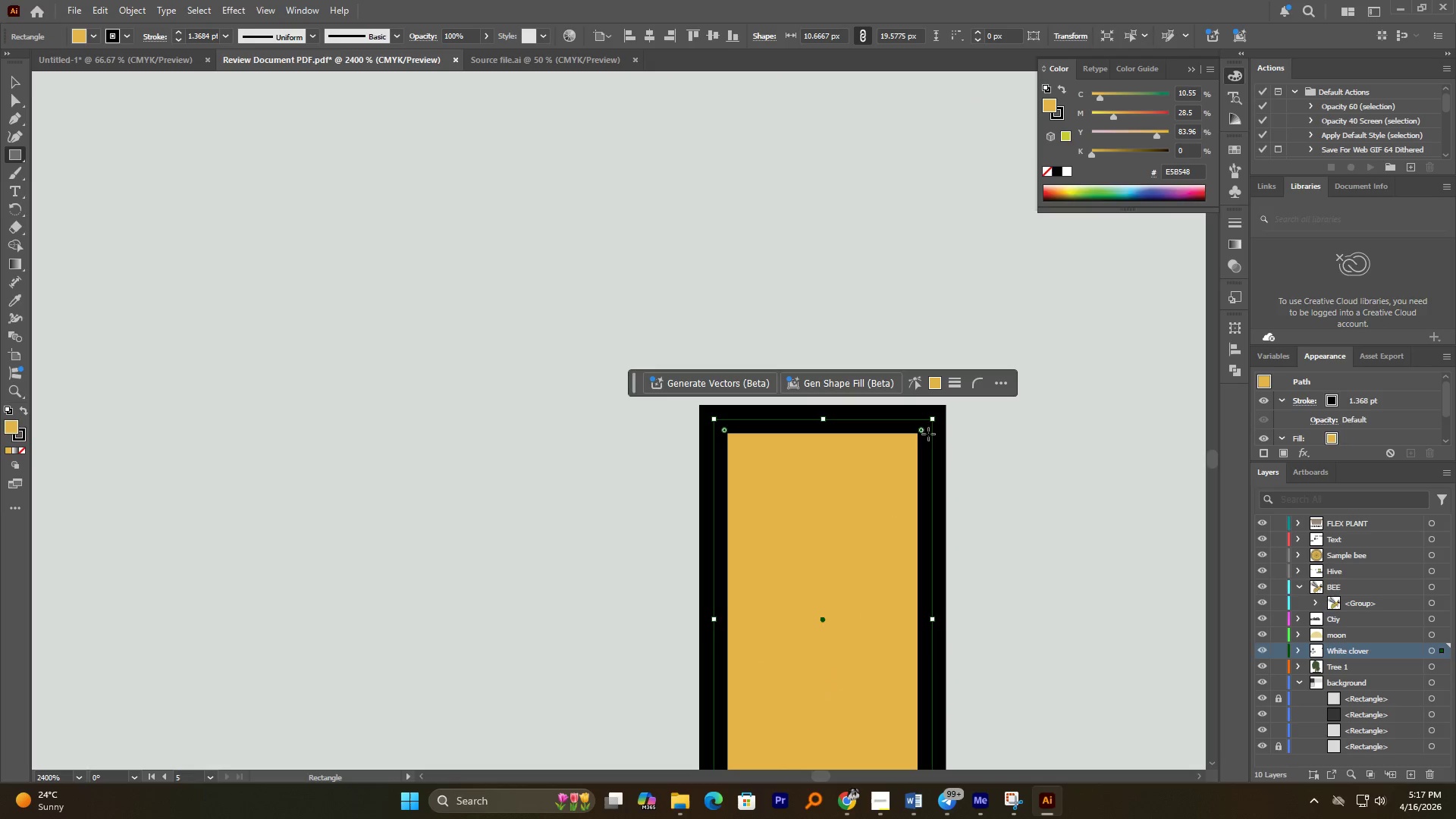 
left_click_drag(start_coordinate=[921, 430], to_coordinate=[842, 656])
 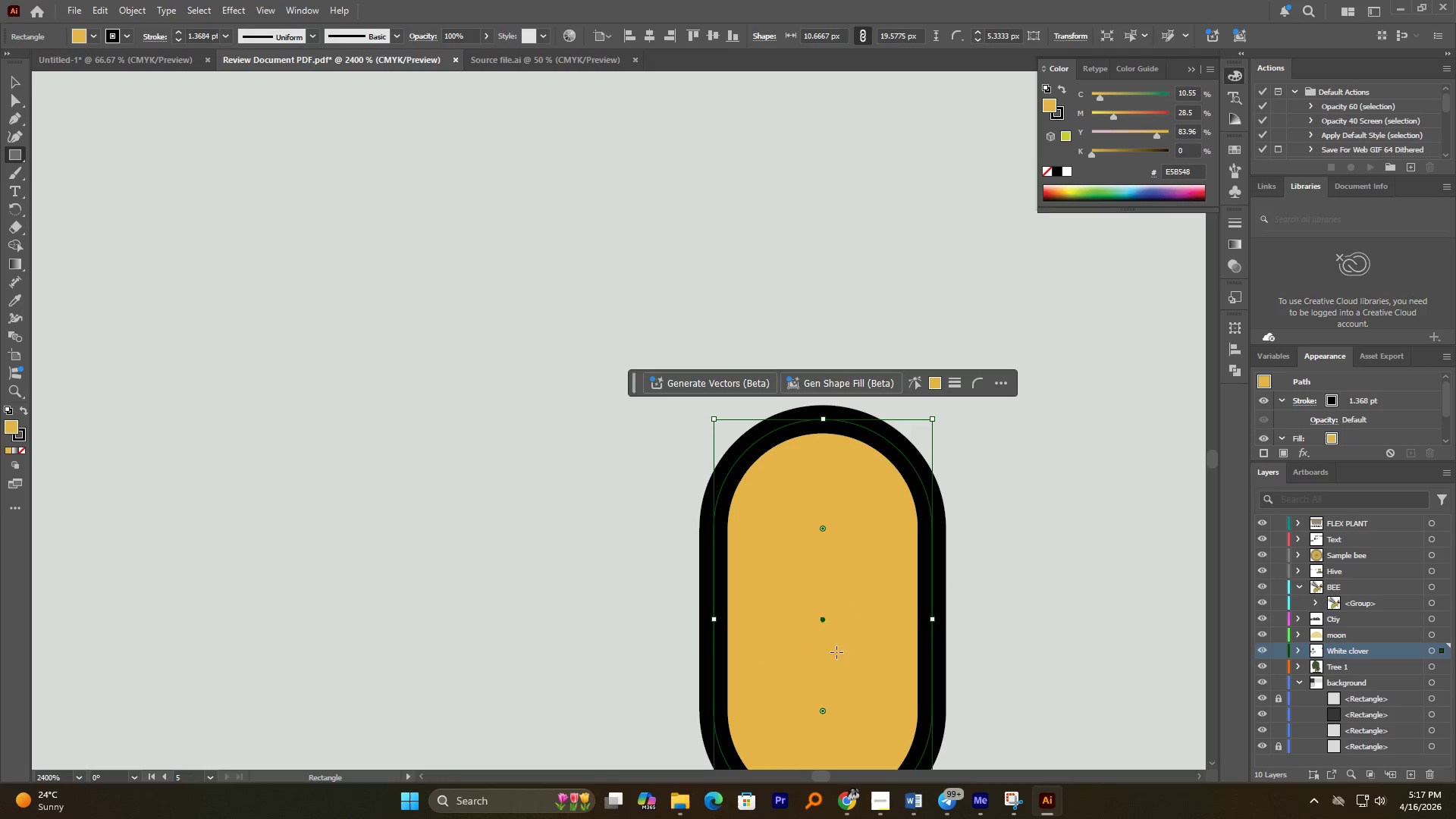 
hold_key(key=AltLeft, duration=0.92)
scroll: coordinate [820, 627], scroll_direction: down, amount: 2.0
 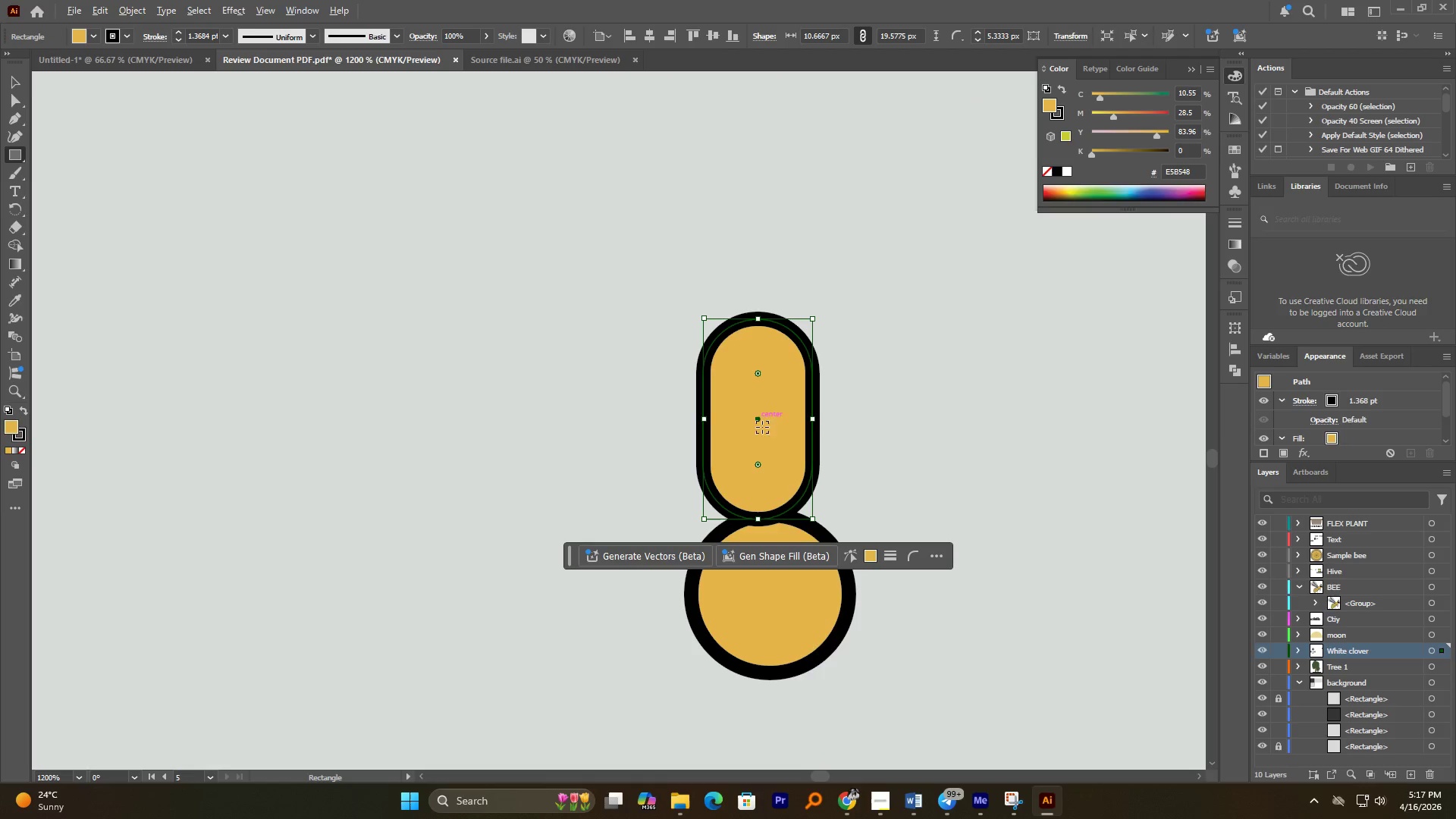 
left_click_drag(start_coordinate=[770, 455], to_coordinate=[777, 493])
 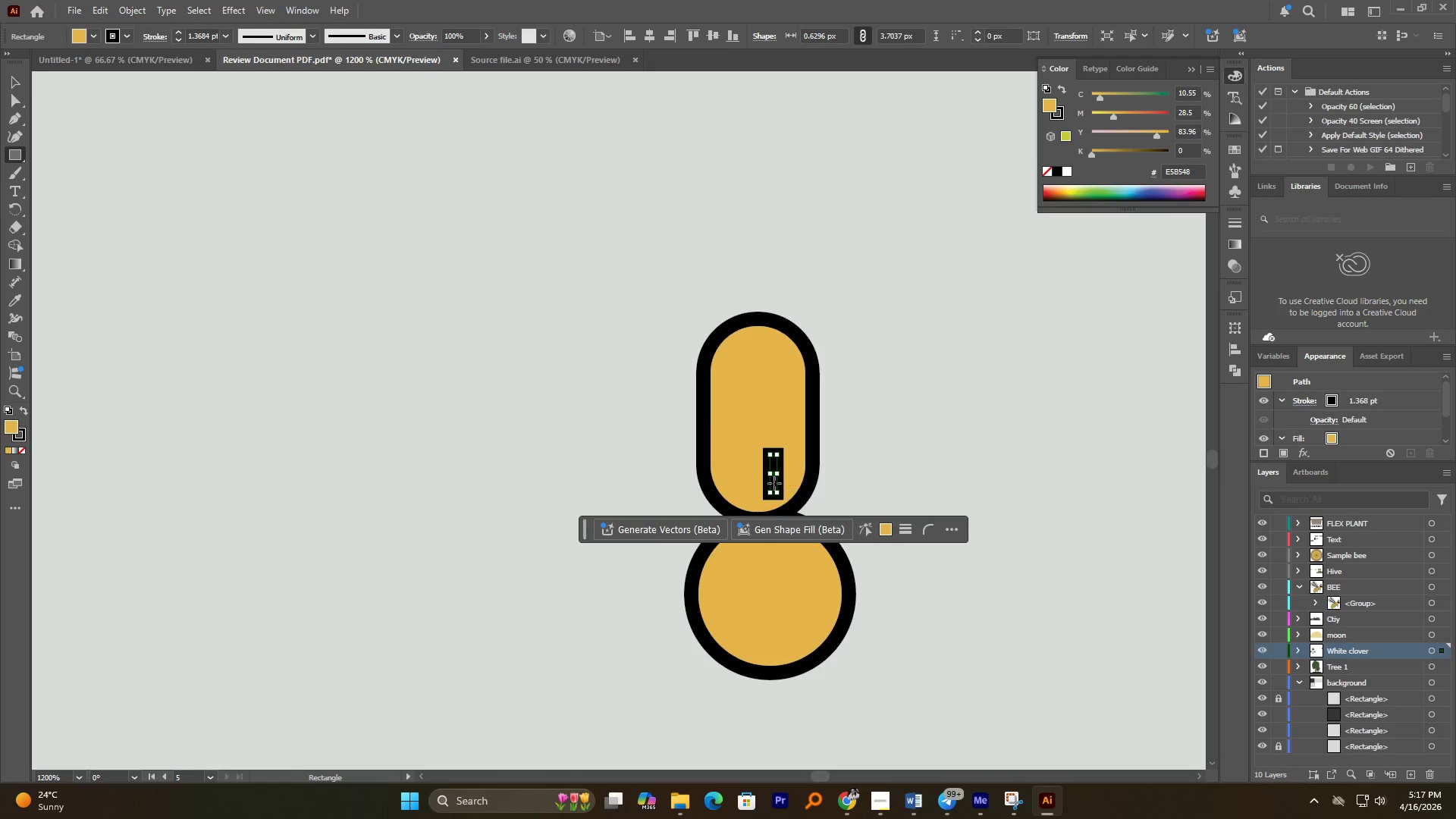 
key(Control+ControlLeft)
 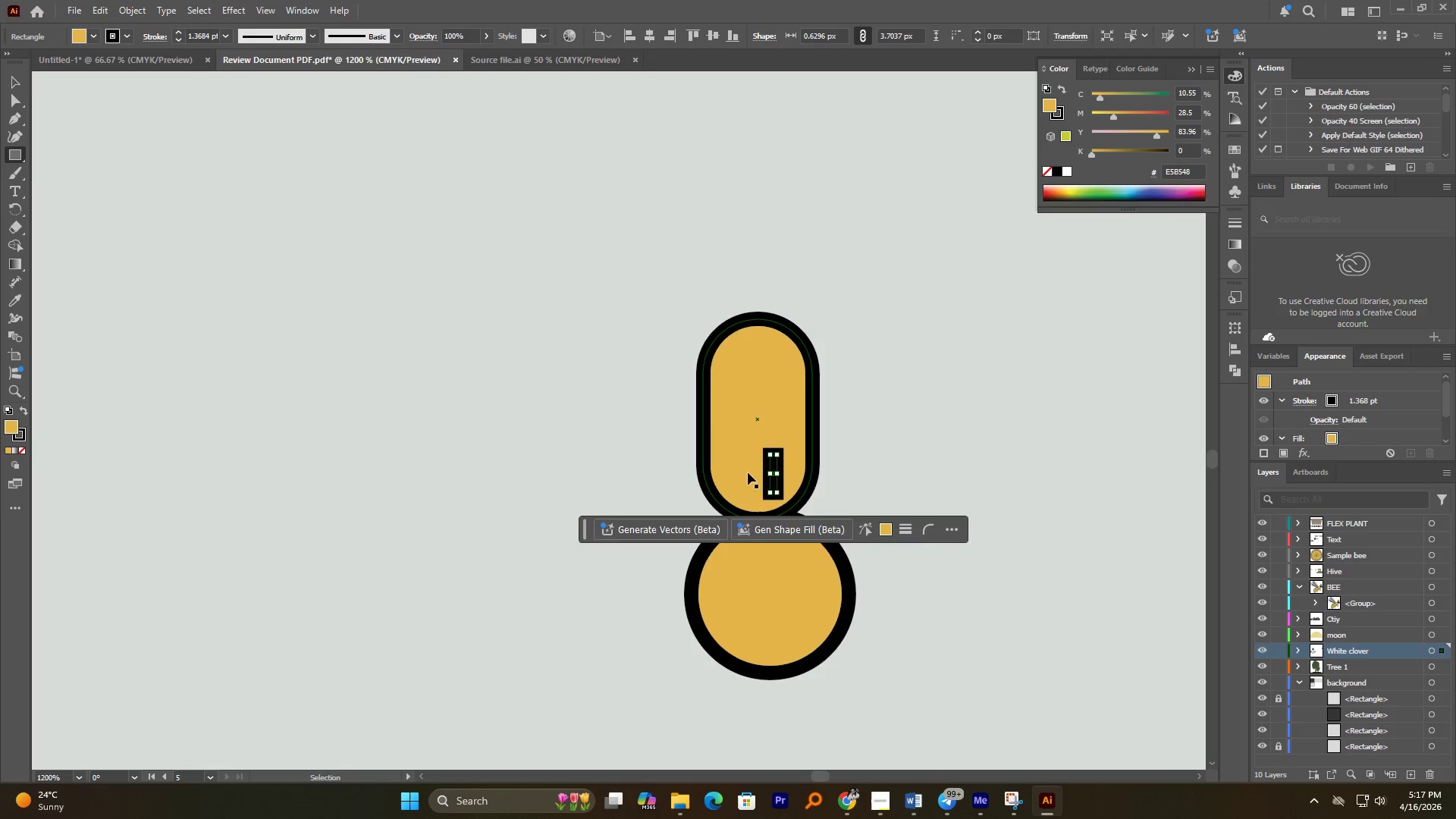 
key(Control+Z)
 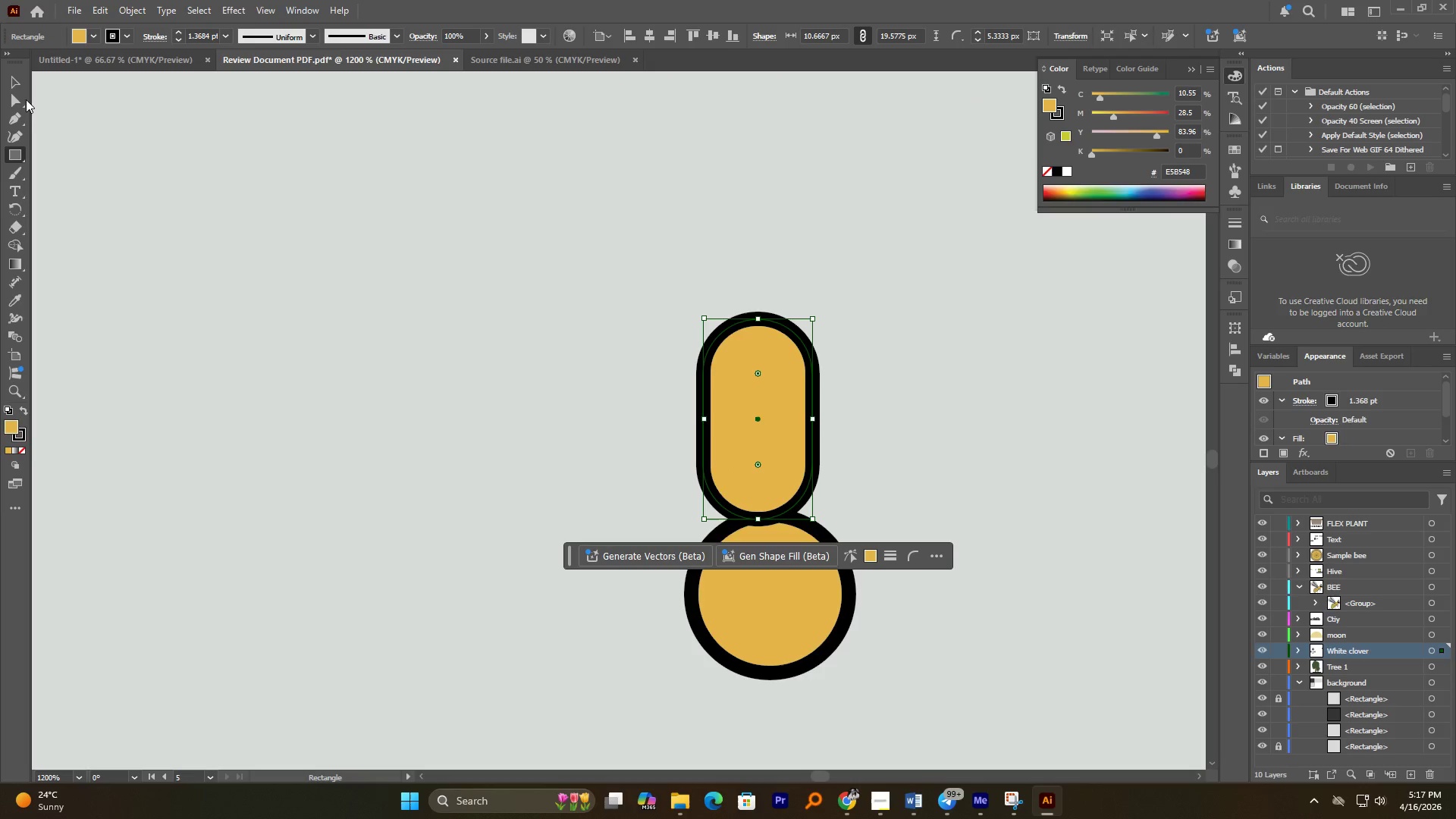 
left_click([14, 80])
 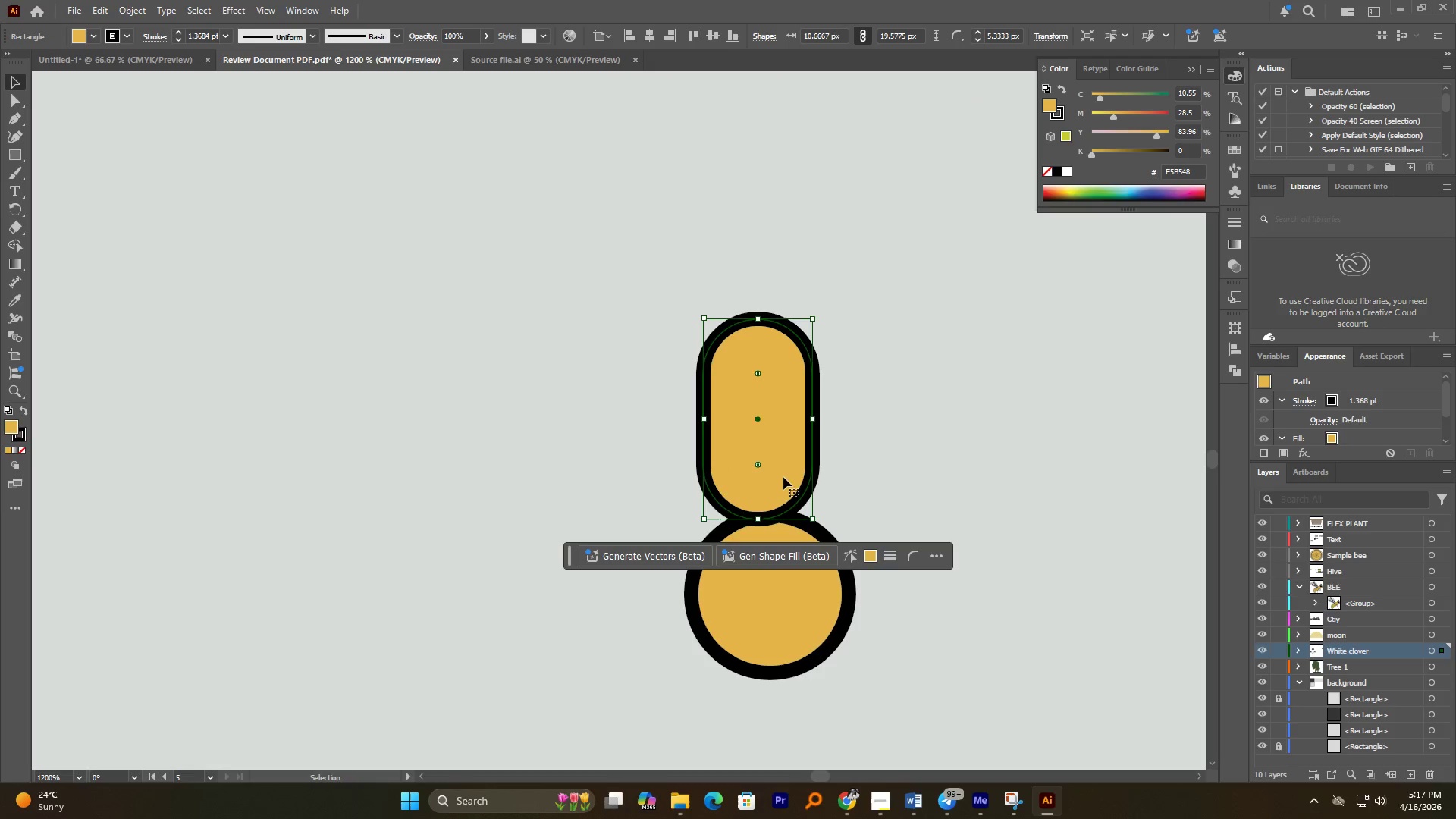 
left_click_drag(start_coordinate=[782, 466], to_coordinate=[795, 505])
 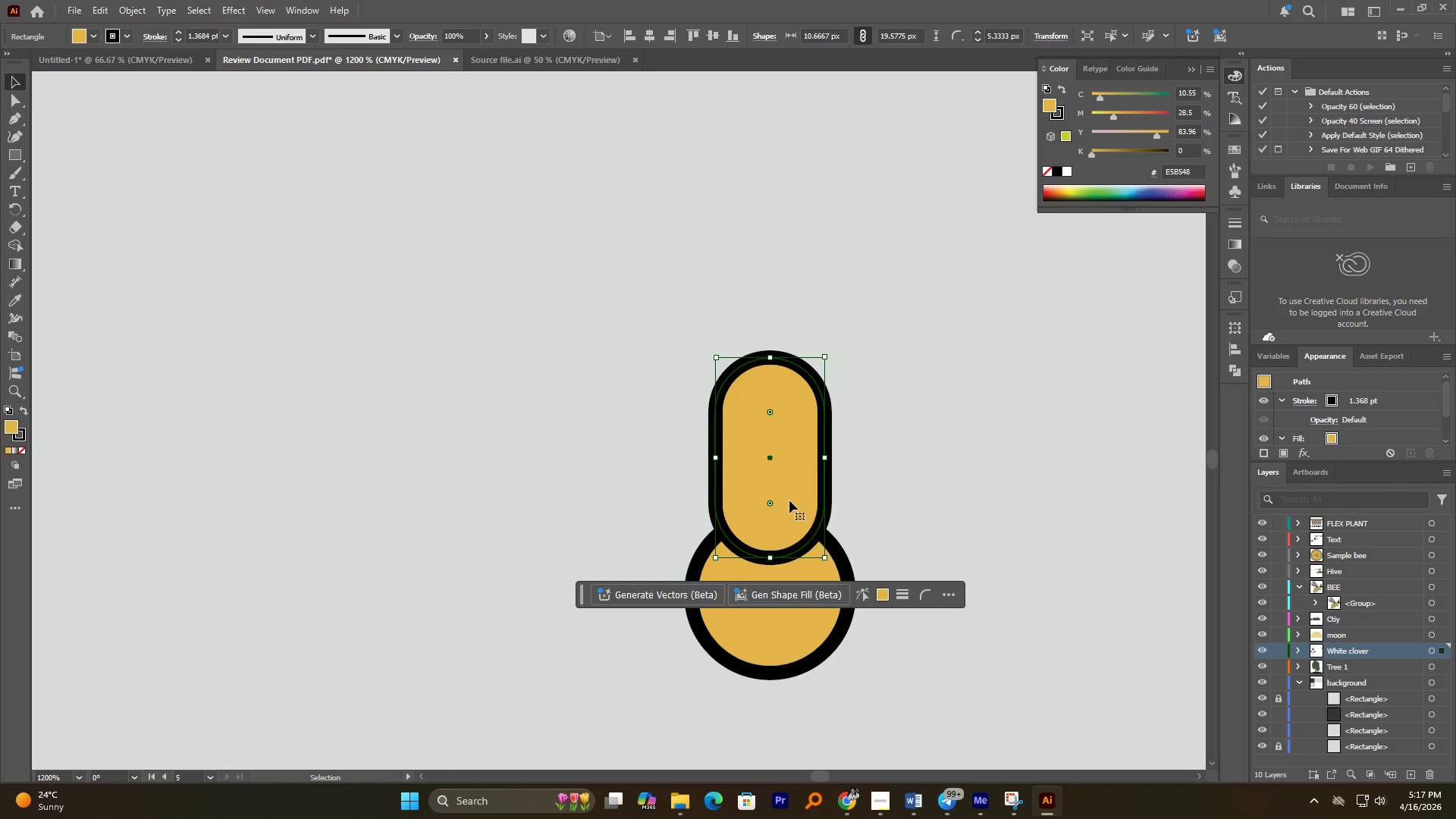 
right_click([783, 493])
 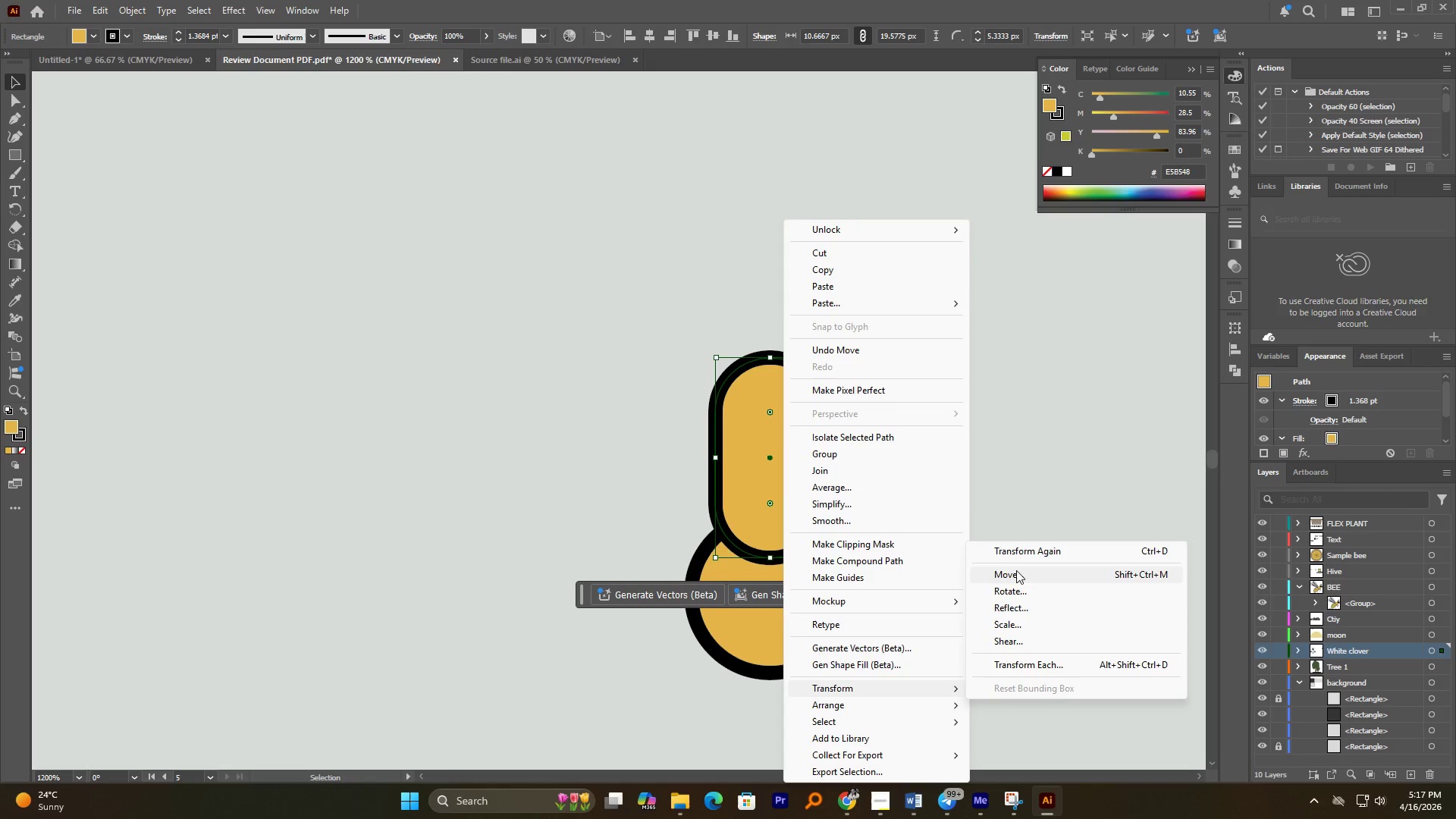 
left_click([736, 456])
 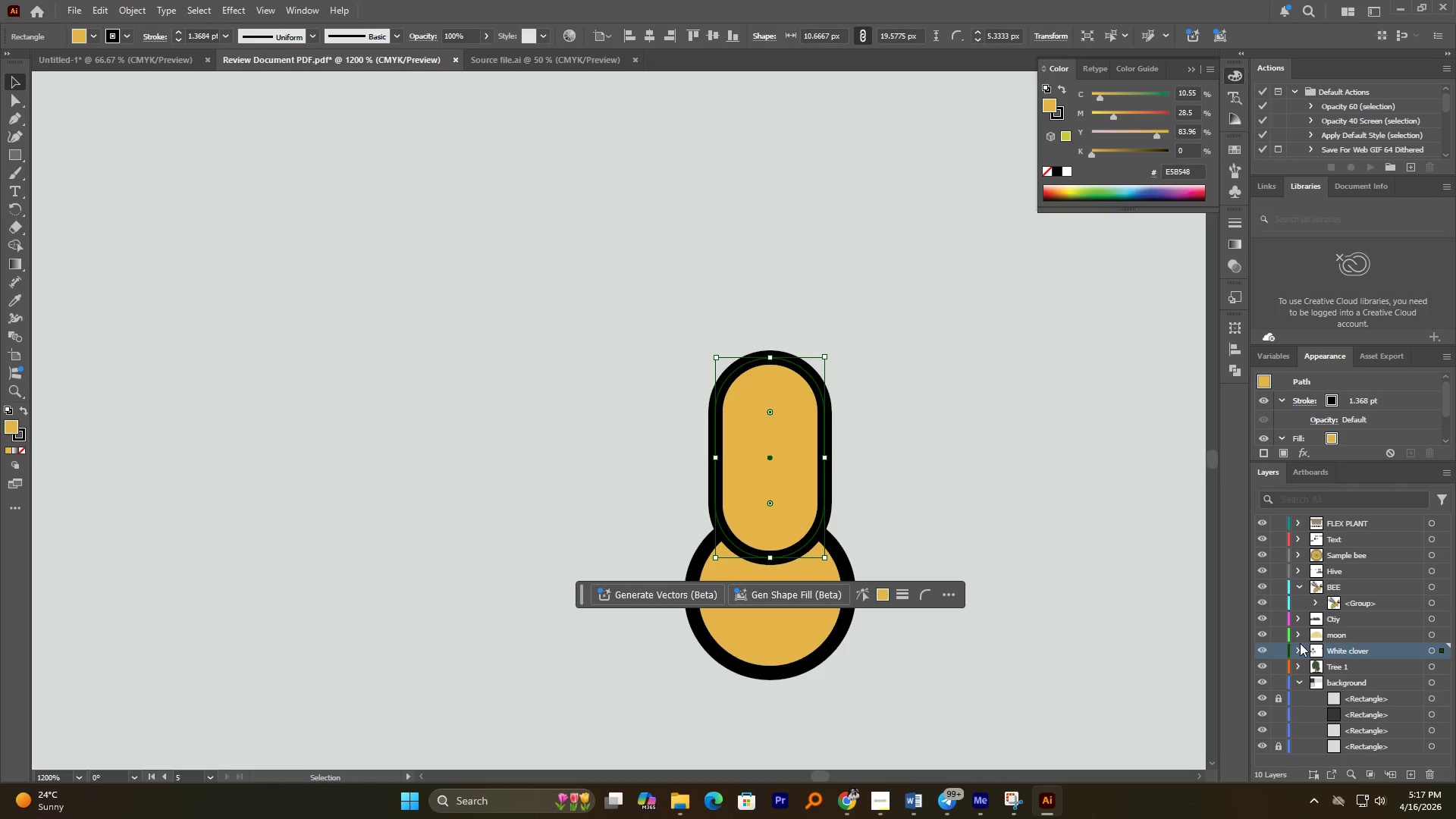 
scroll: coordinate [1339, 632], scroll_direction: up, amount: 1.0
 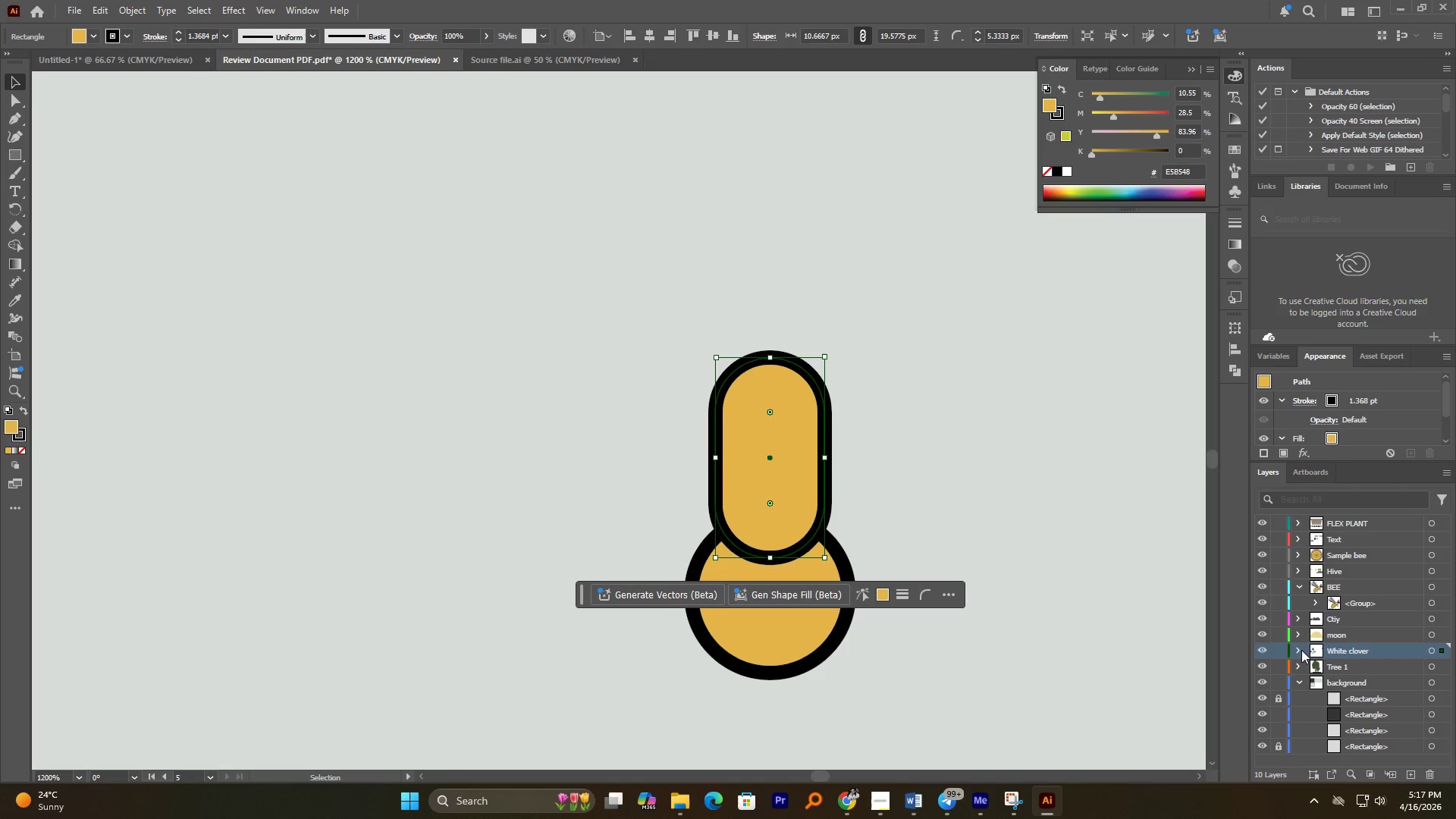 
left_click([1300, 650])
 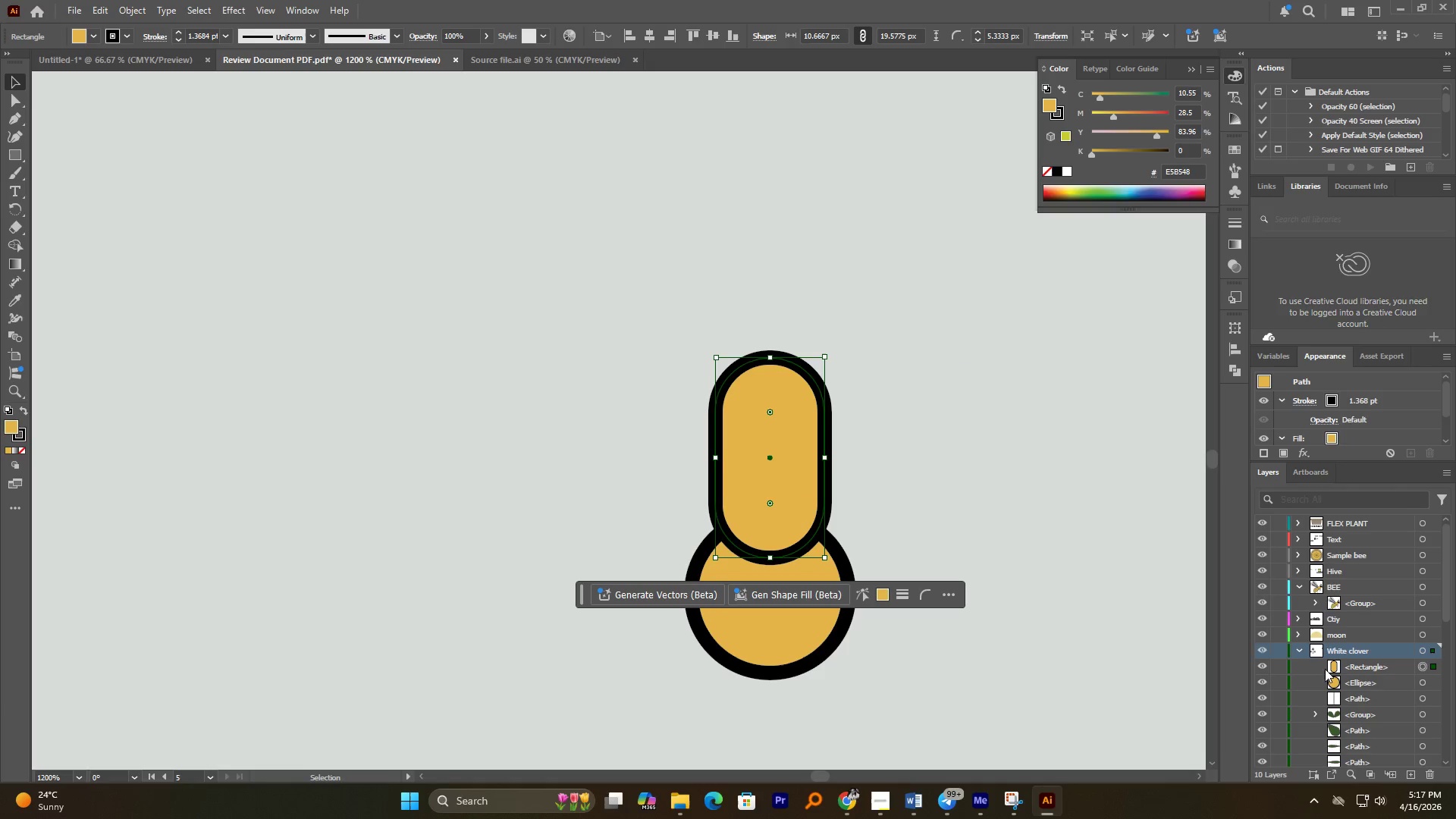 
left_click([1342, 670])
 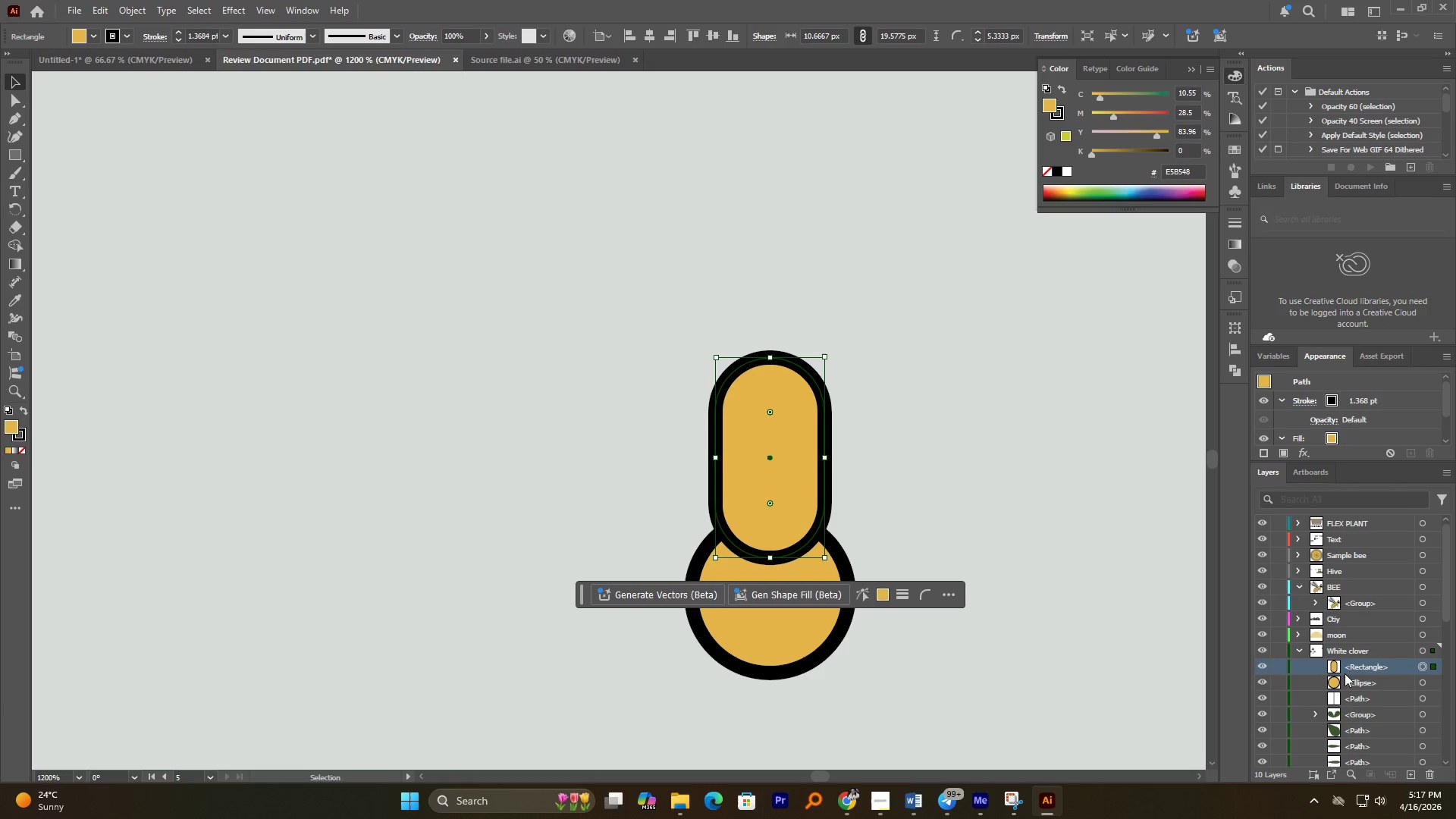 
hold_key(key=ShiftLeft, duration=0.56)
double_click([1345, 678])
 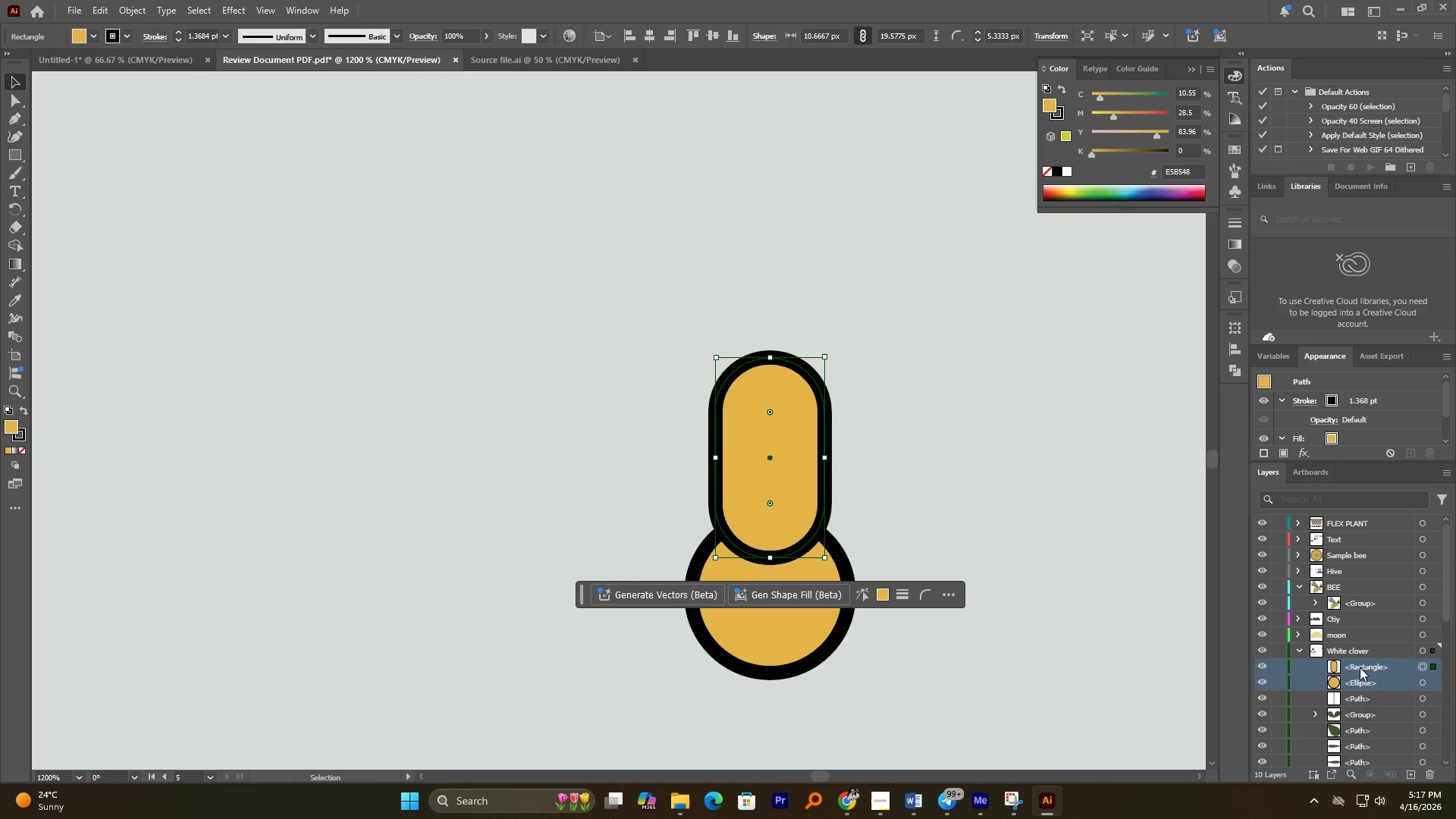 
left_click_drag(start_coordinate=[1360, 667], to_coordinate=[1365, 522])
 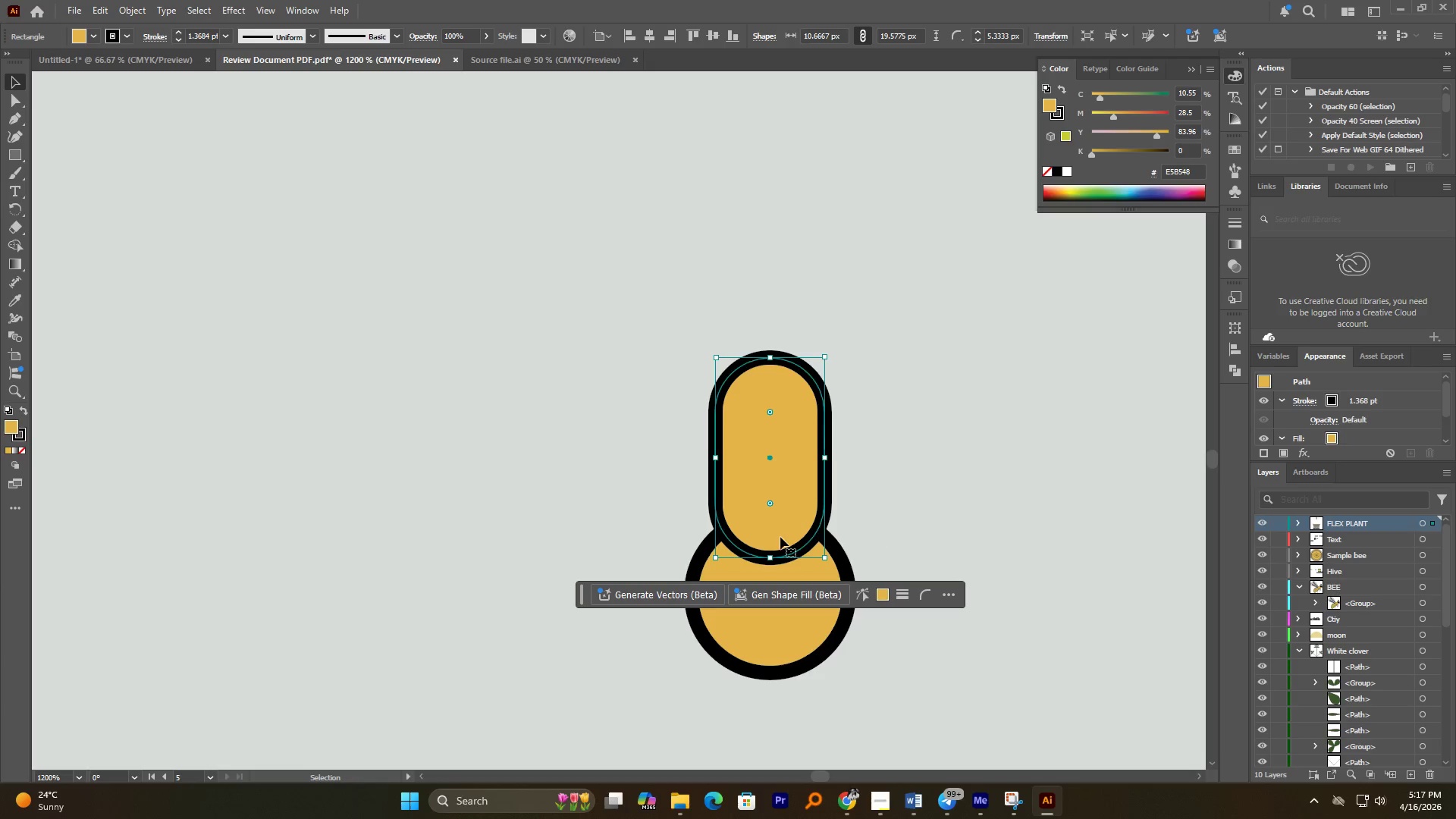 
right_click([791, 518])
 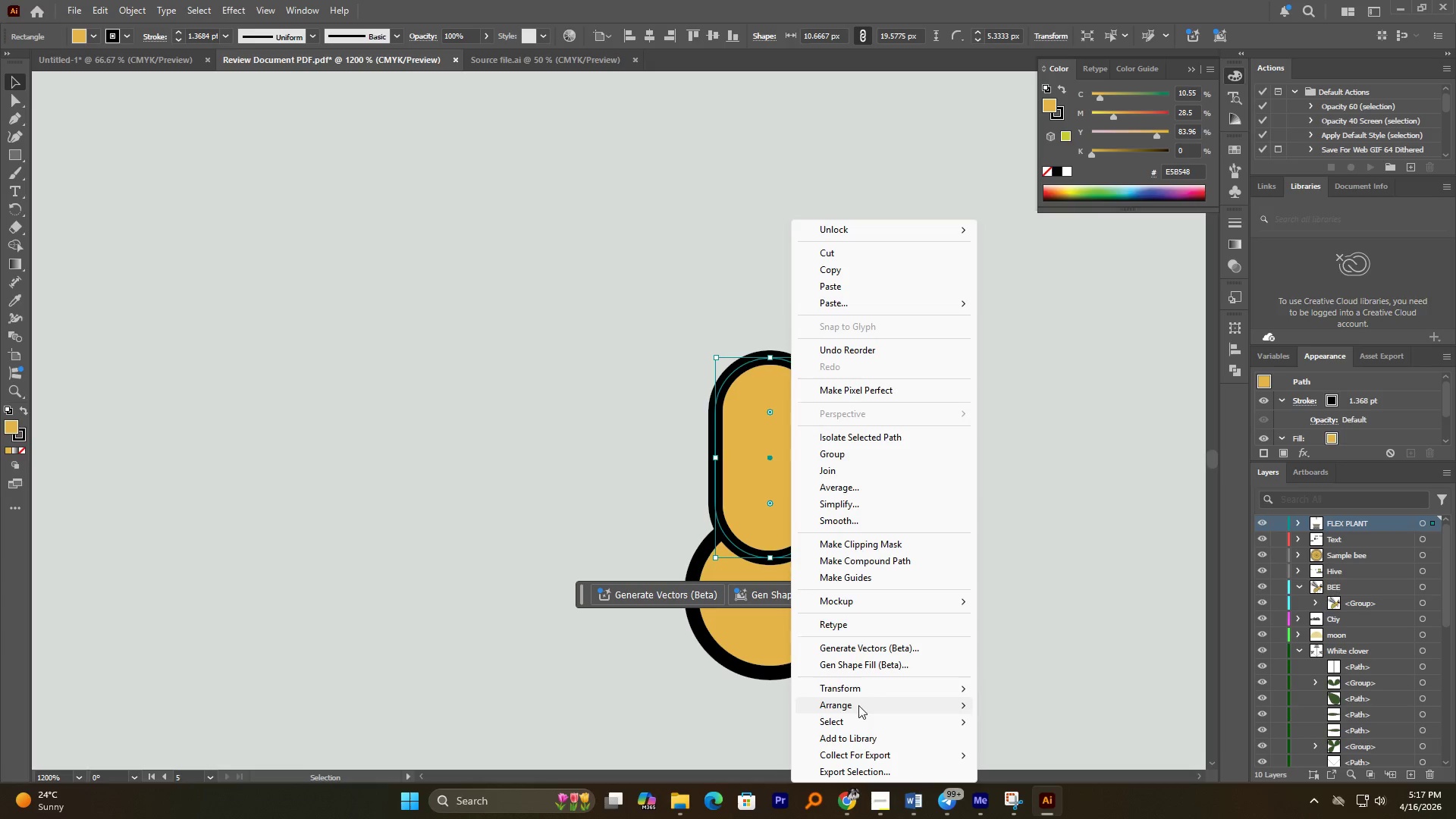 
left_click([858, 708])
 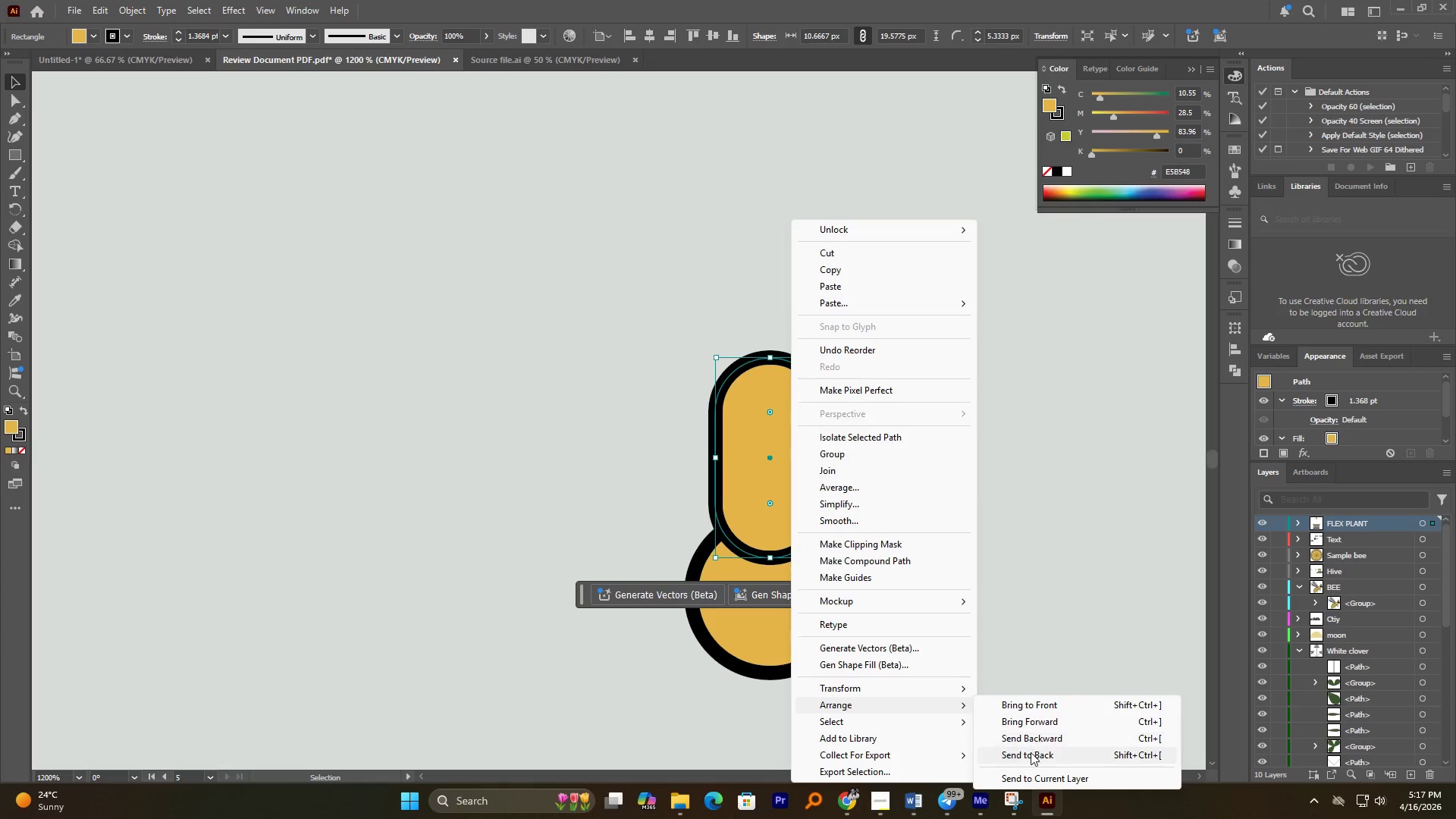 
left_click([1031, 753])
 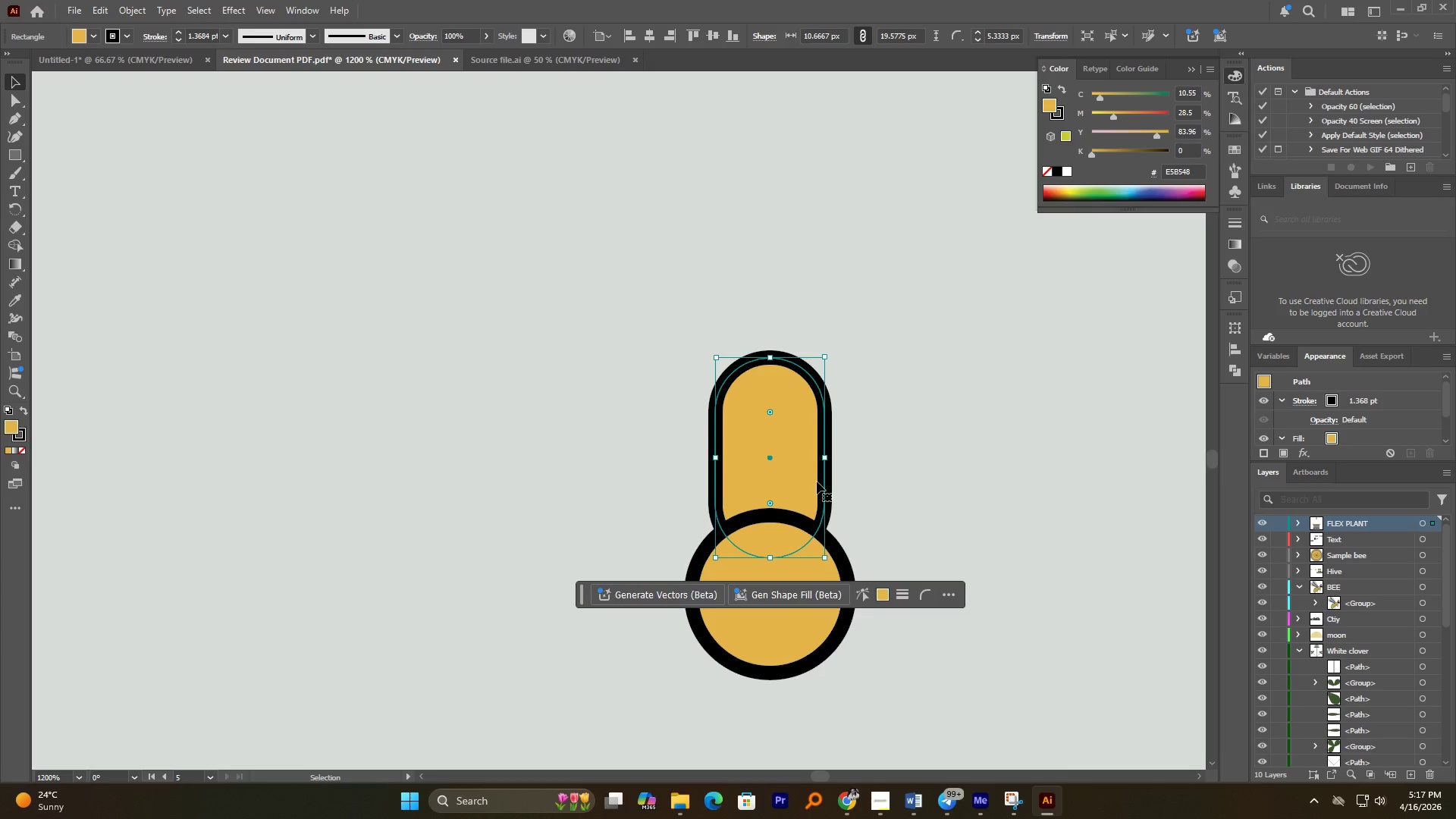 
wait(5.86)
 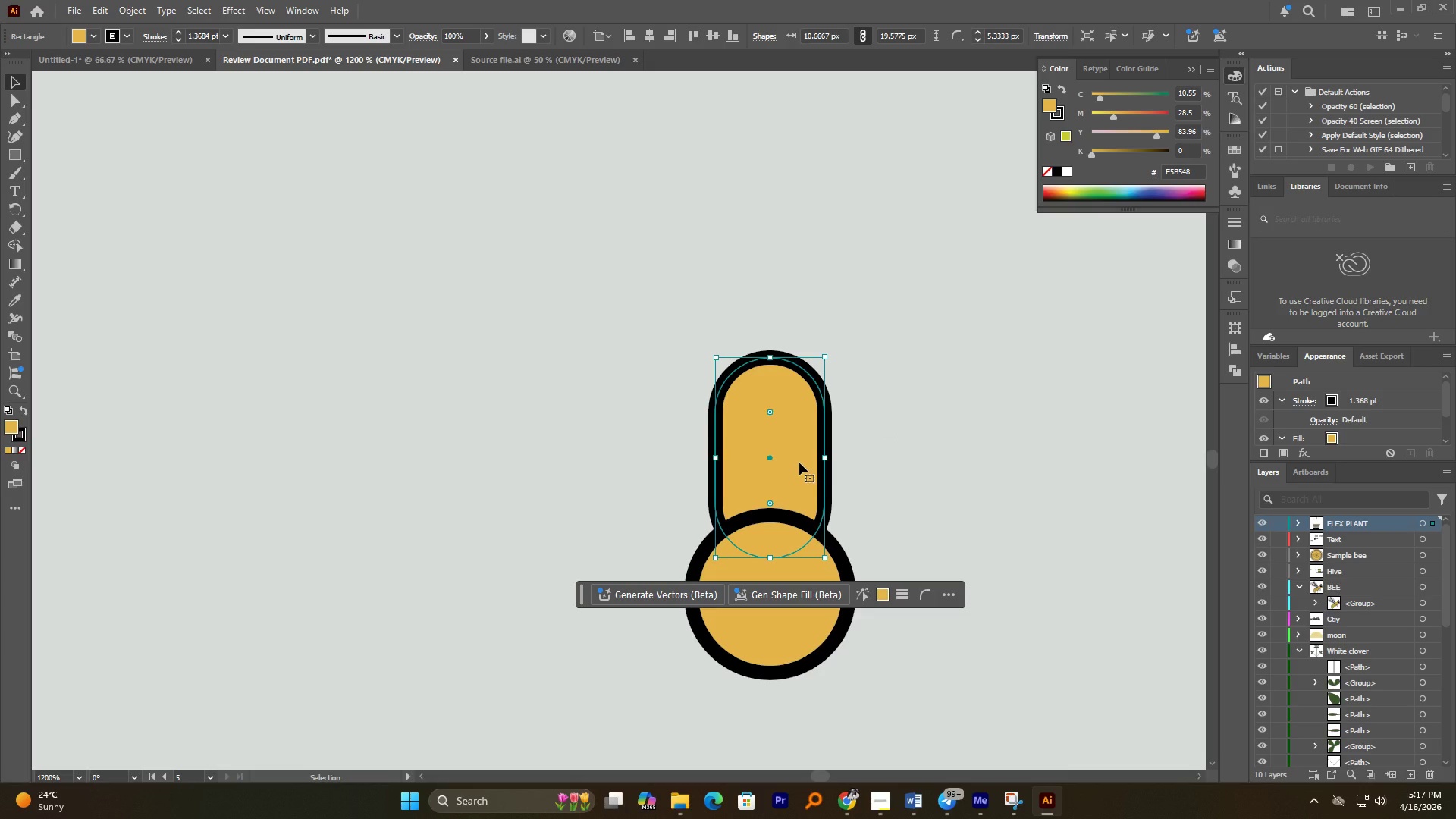 
left_click([135, 9])
 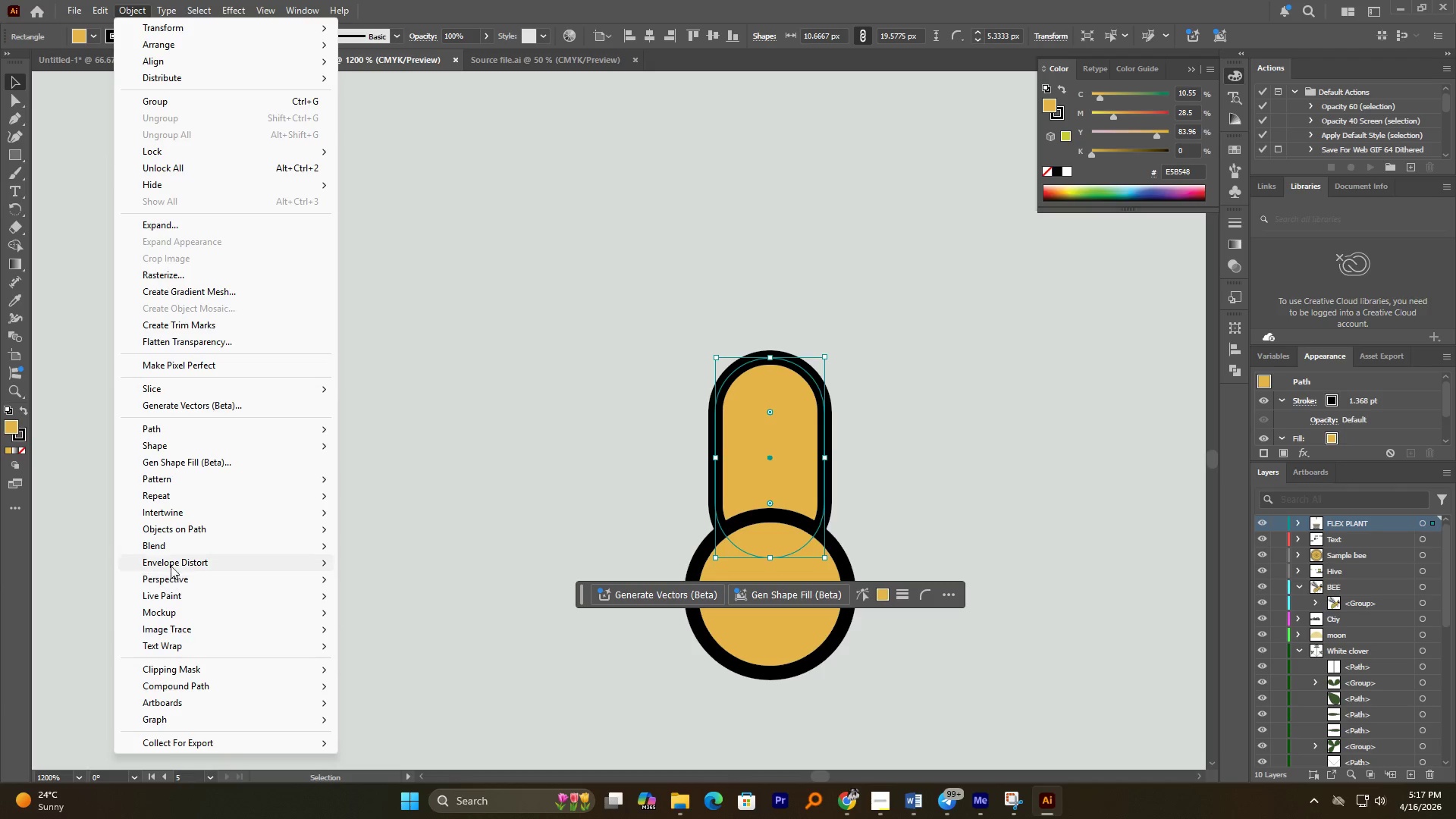 
left_click([177, 497])
 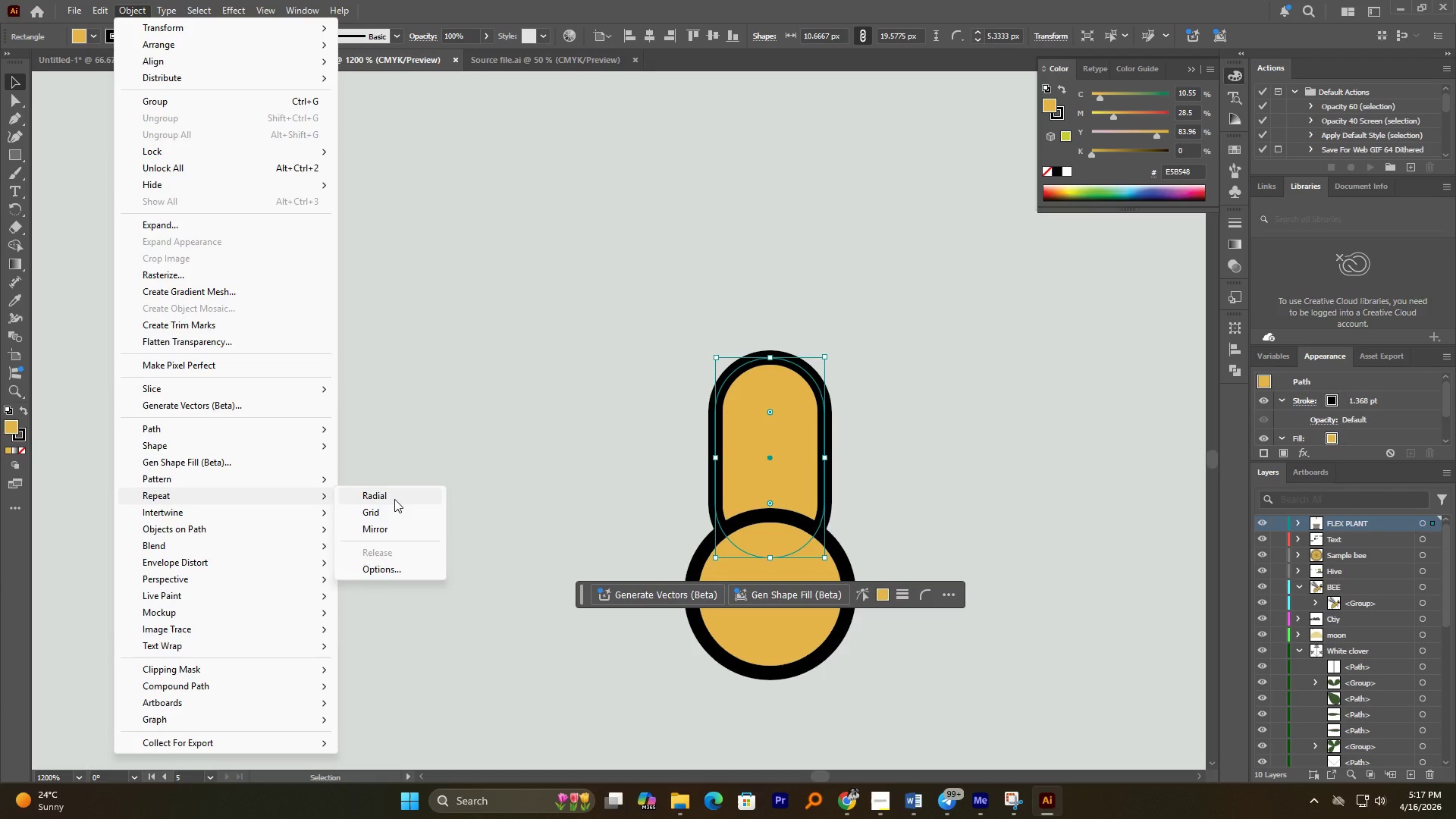 
left_click([394, 499])
 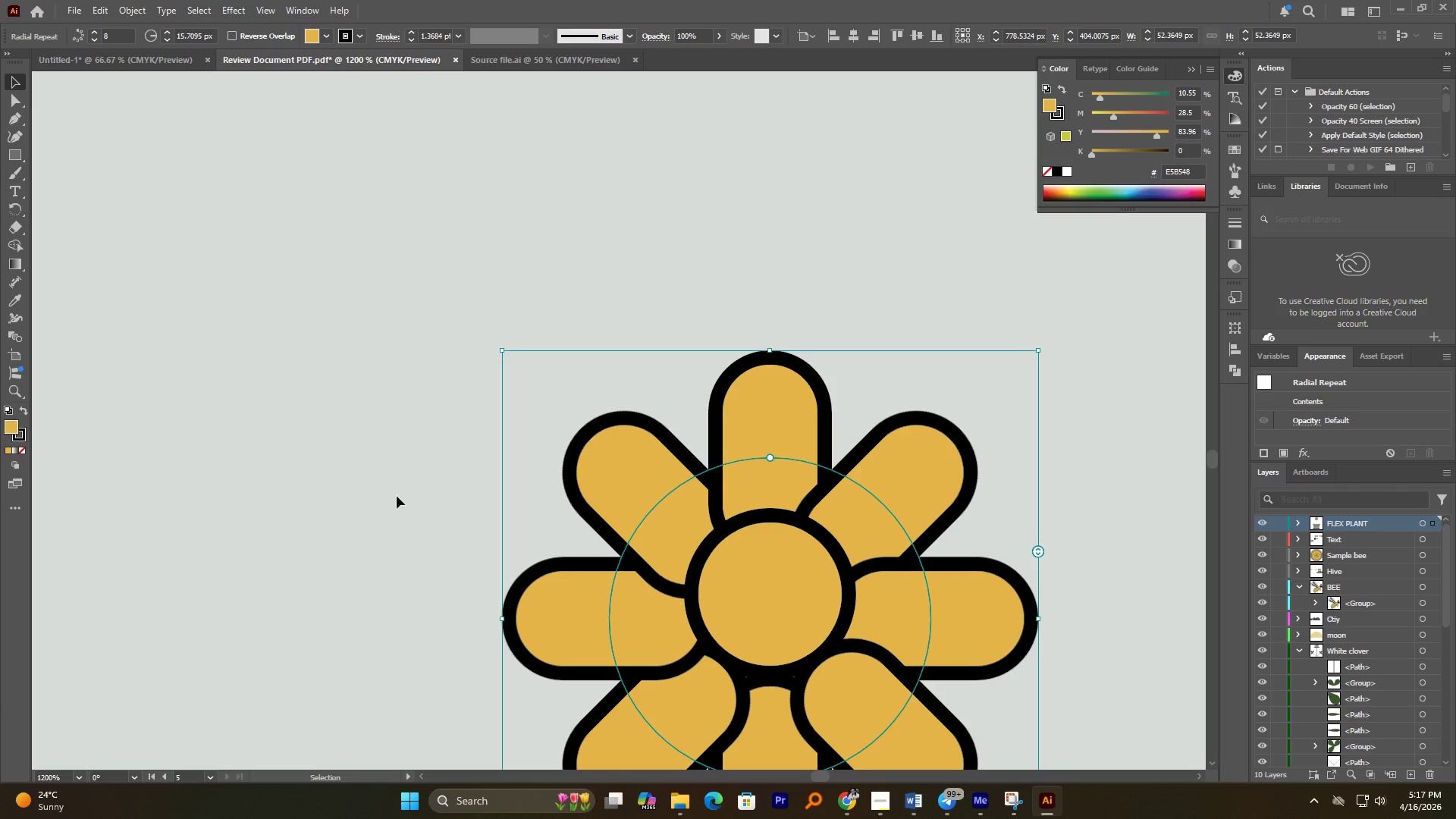 
hold_key(key=AltLeft, duration=1.2)
scroll: coordinate [394, 504], scroll_direction: down, amount: 2.0
 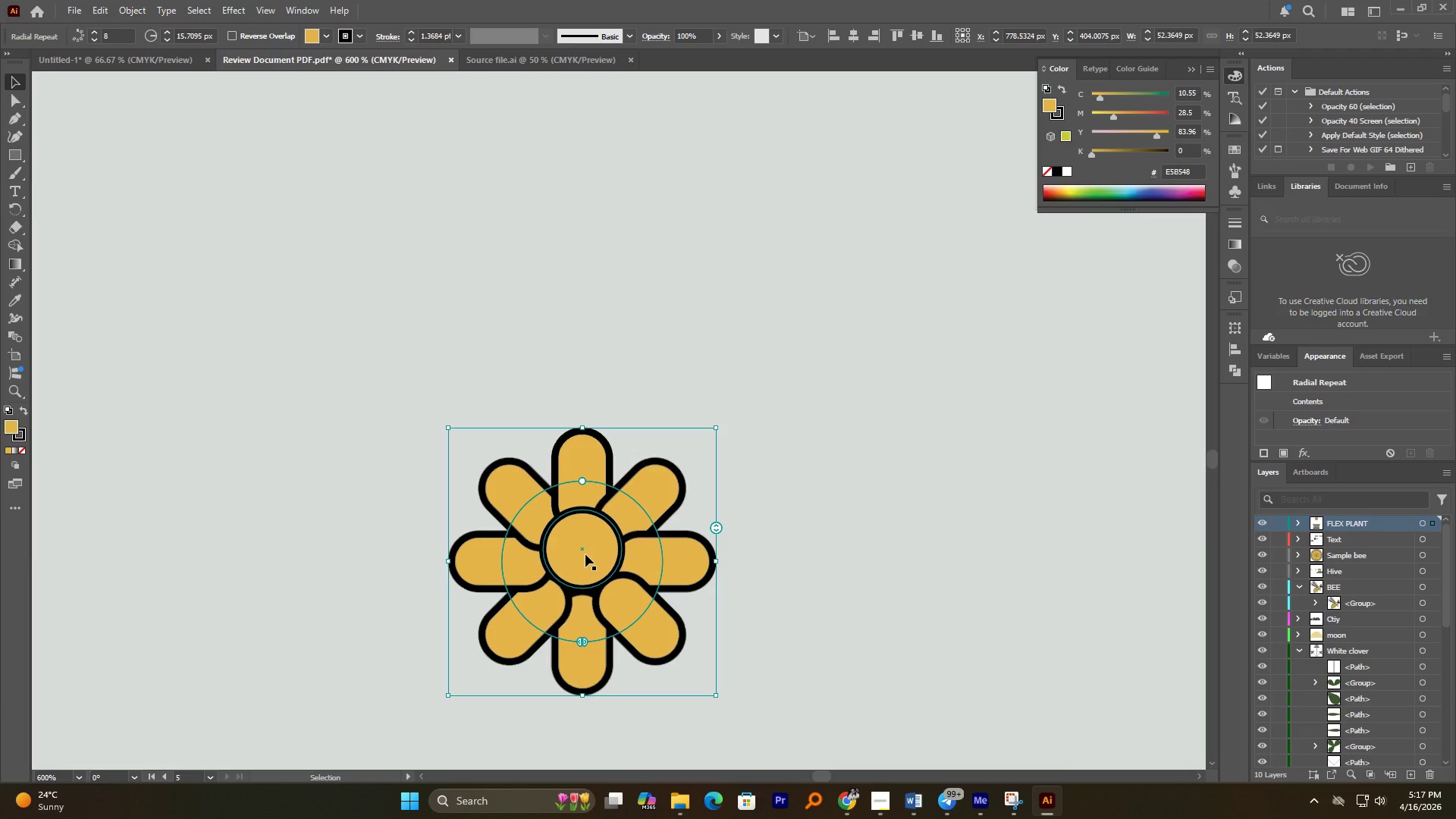 
hold_key(key=AltLeft, duration=1.06)
scroll: coordinate [686, 557], scroll_direction: up, amount: 1.0
 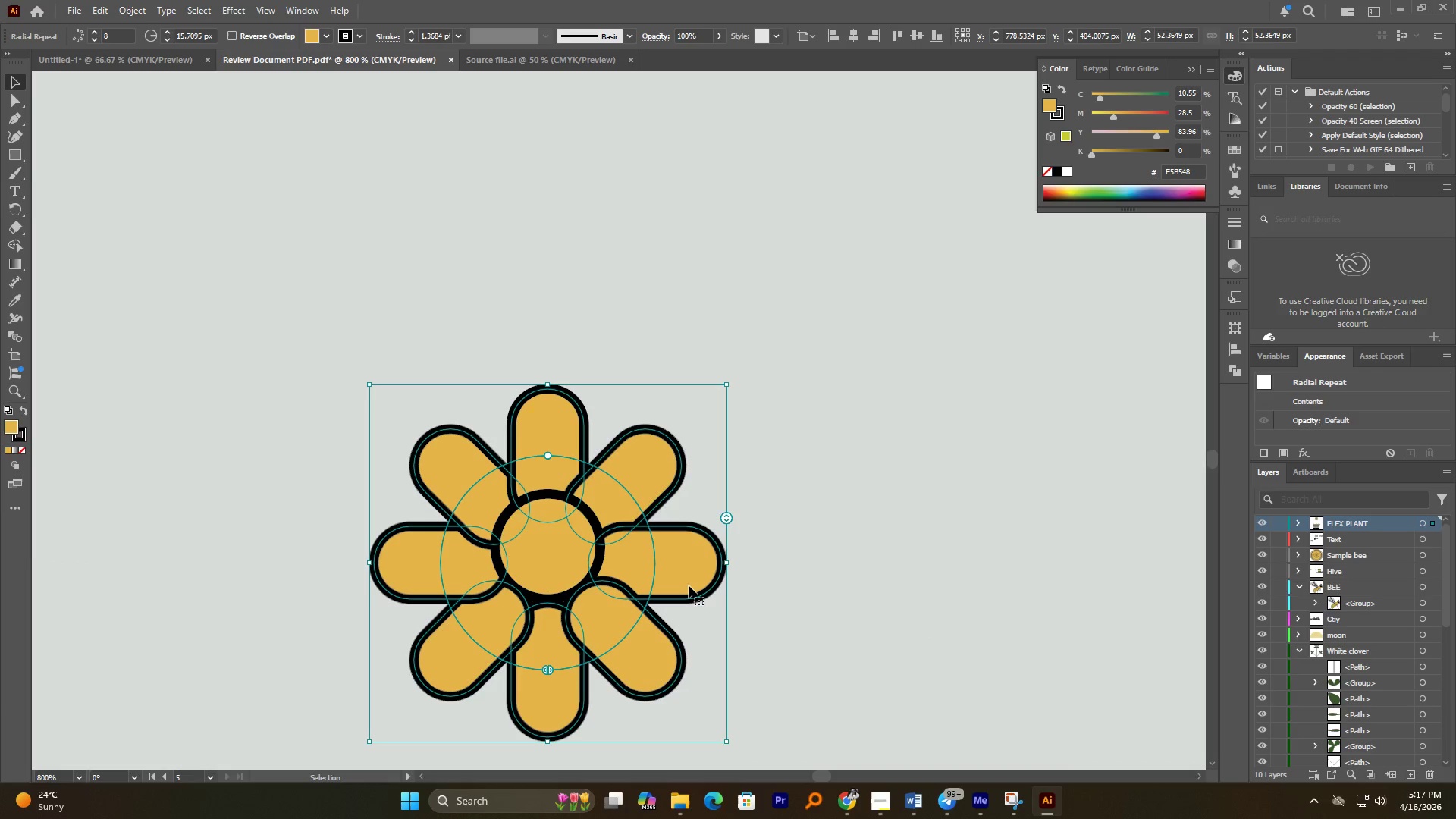 
left_click_drag(start_coordinate=[689, 585], to_coordinate=[688, 573])
 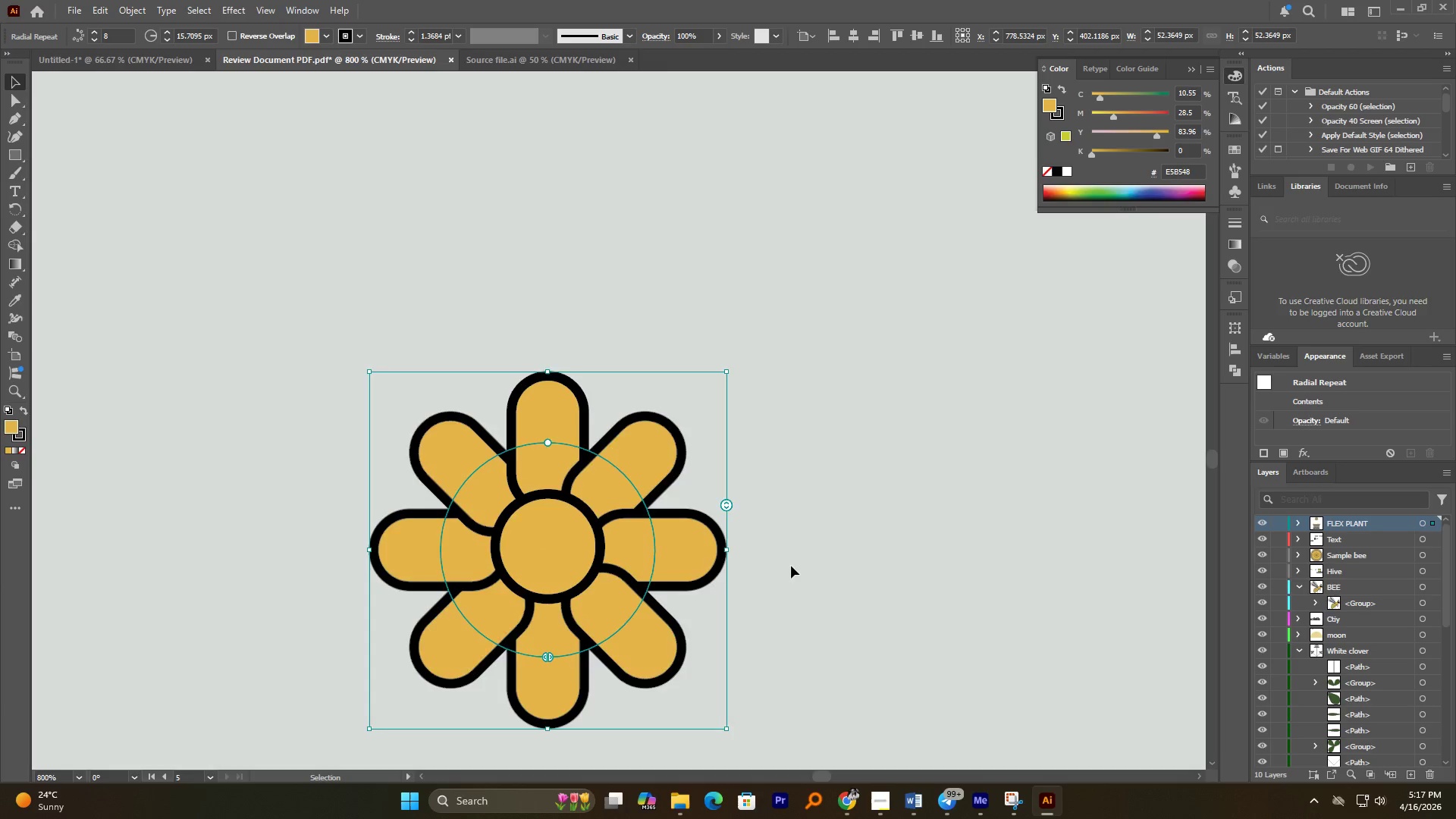 
hold_key(key=AltLeft, duration=4.95)
scroll: coordinate [791, 566], scroll_direction: down, amount: 4.0
 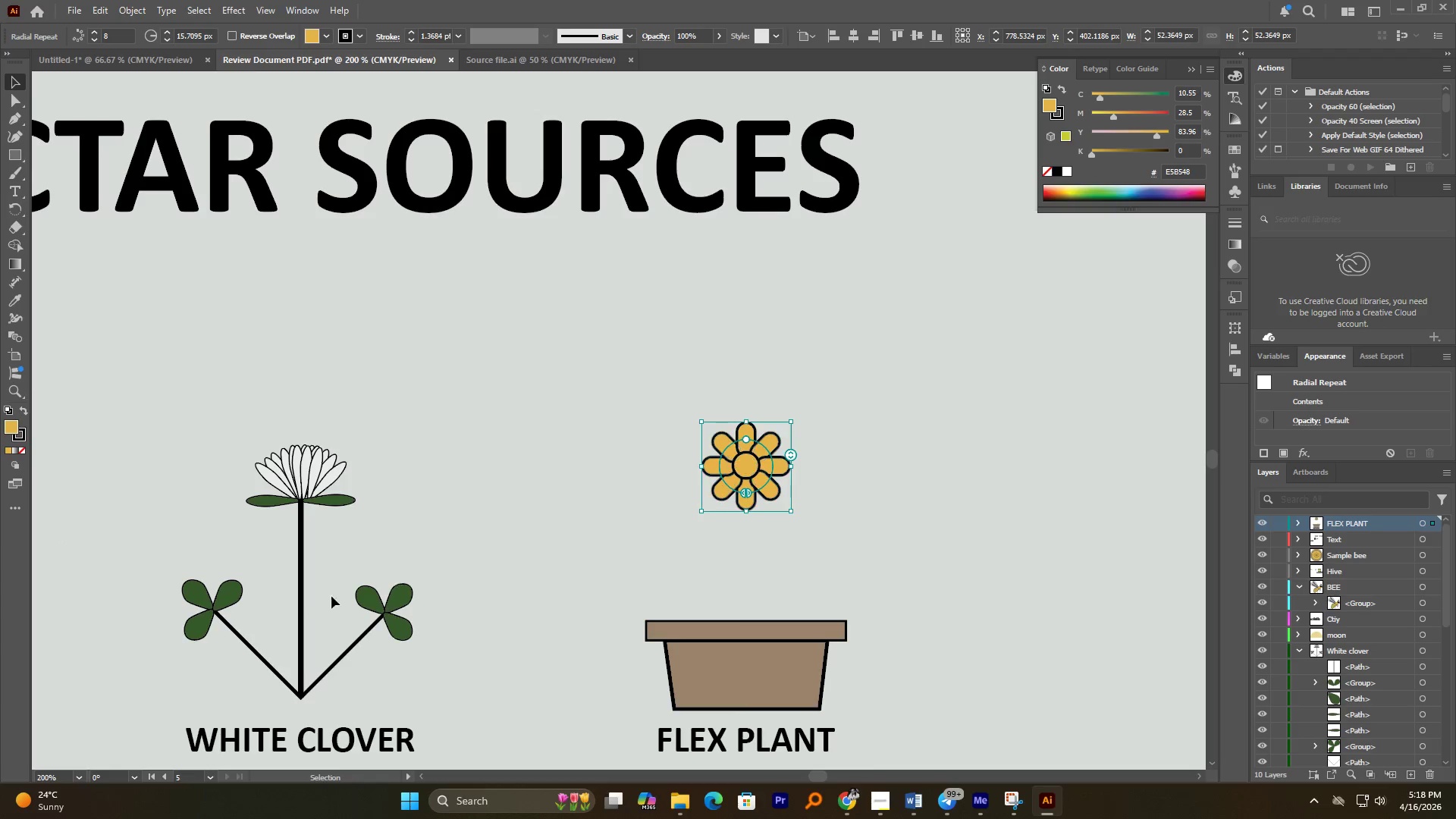 
hold_key(key=AltLeft, duration=2.69)
left_click_drag(start_coordinate=[303, 596], to_coordinate=[745, 604])
 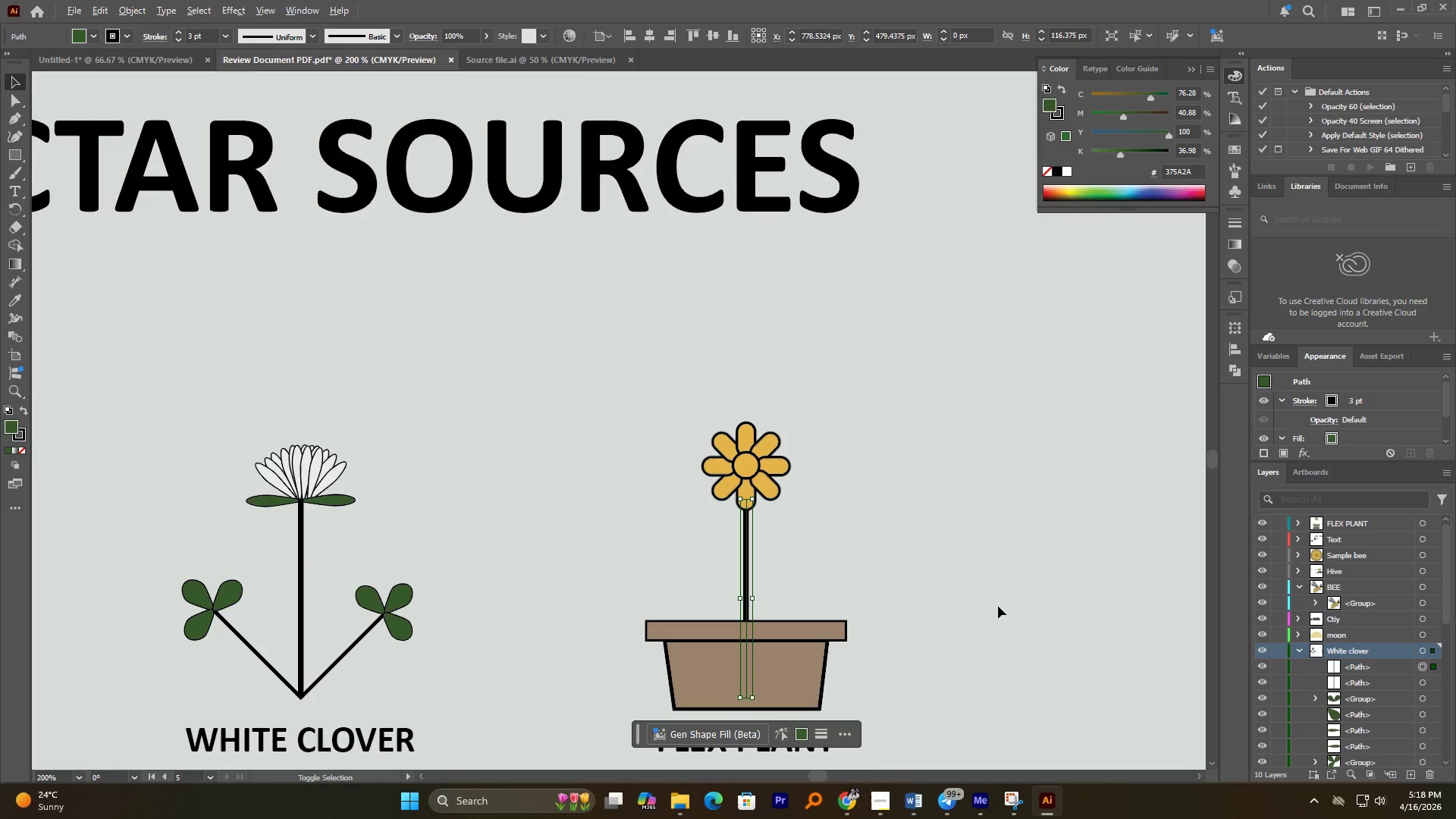 
hold_key(key=ShiftLeft, duration=1.45)
 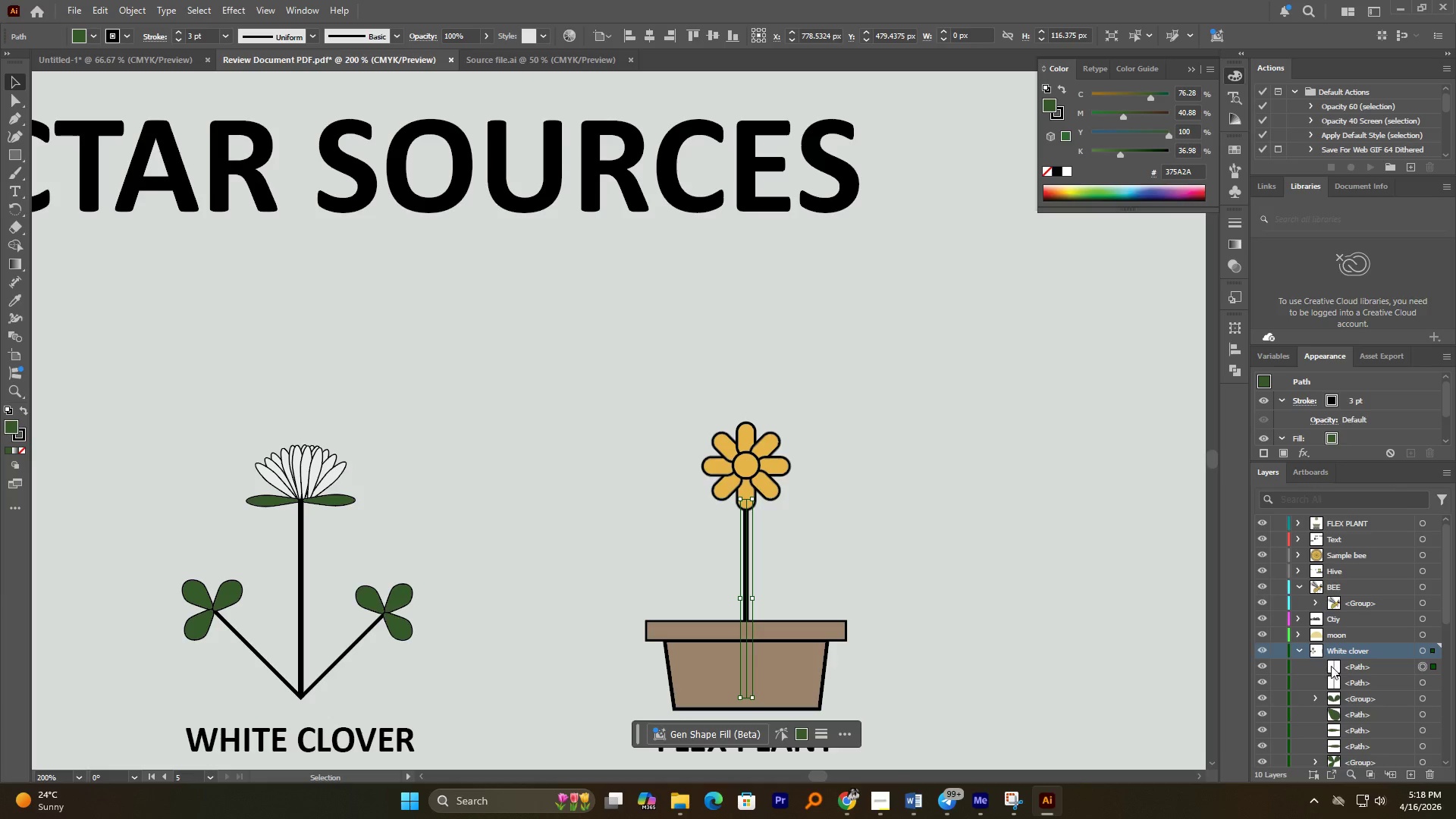 
left_click_drag(start_coordinate=[1346, 667], to_coordinate=[1367, 522])
 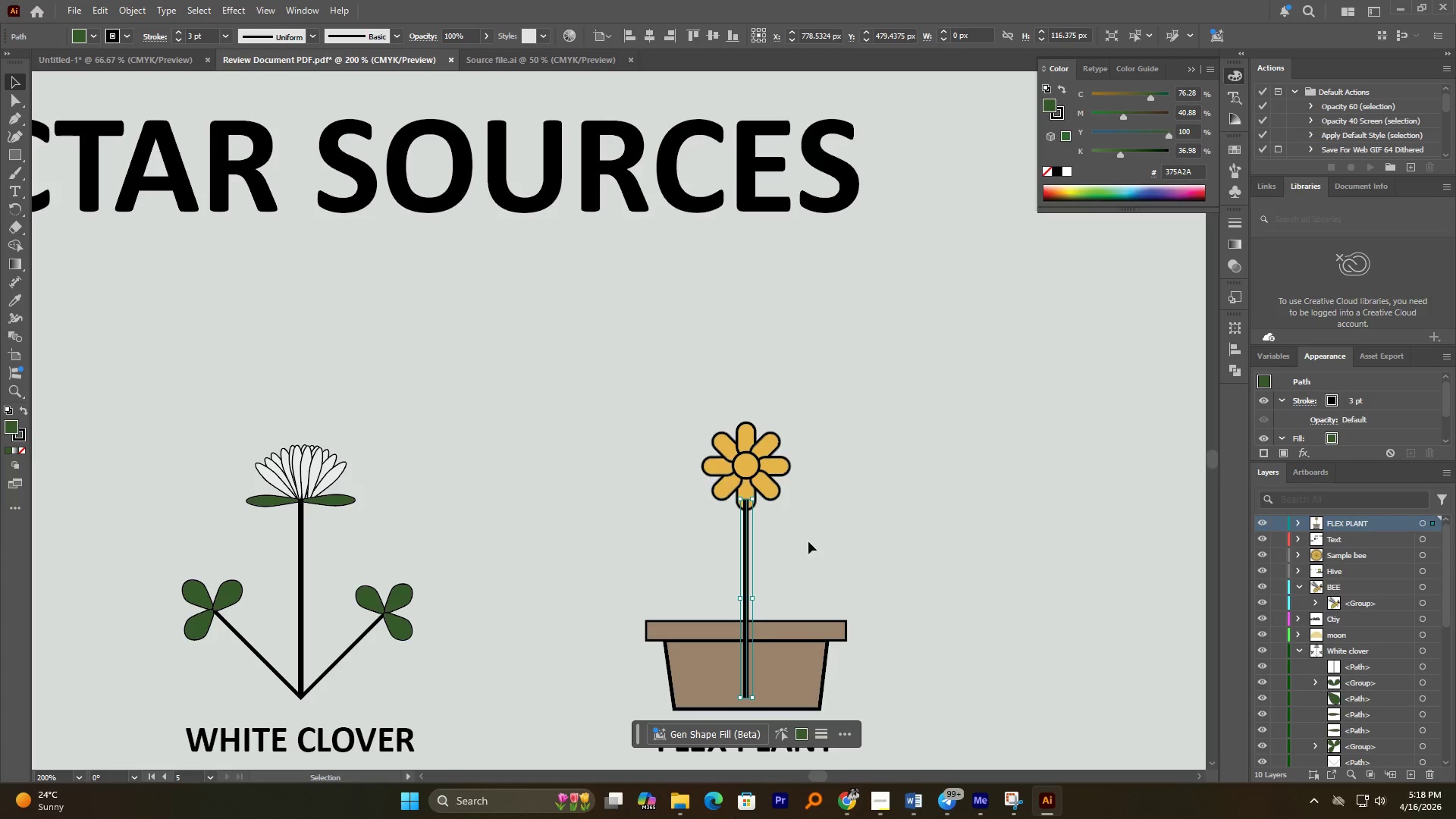 
hold_key(key=AltLeft, duration=0.69)
 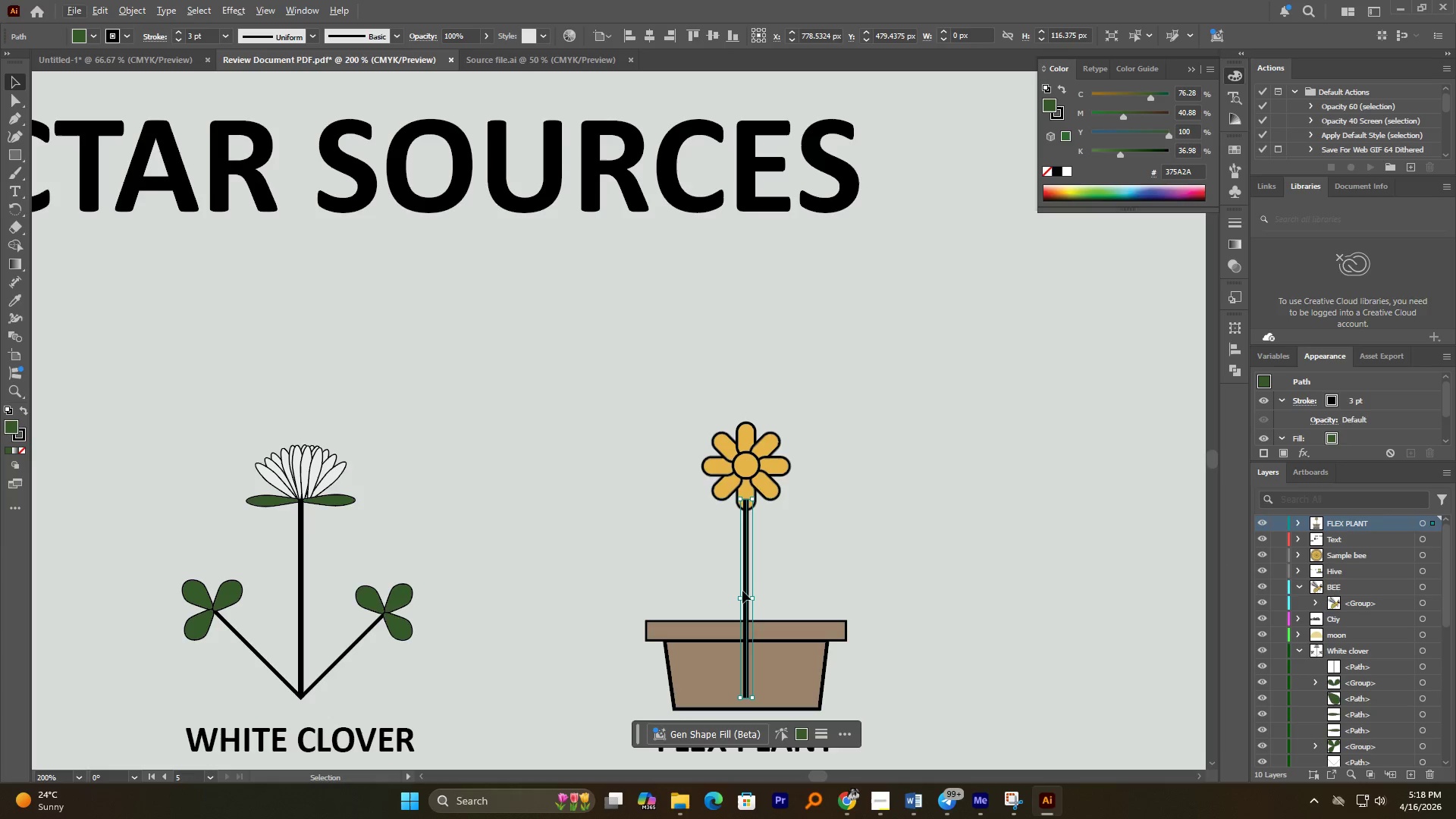 
right_click([747, 588])
 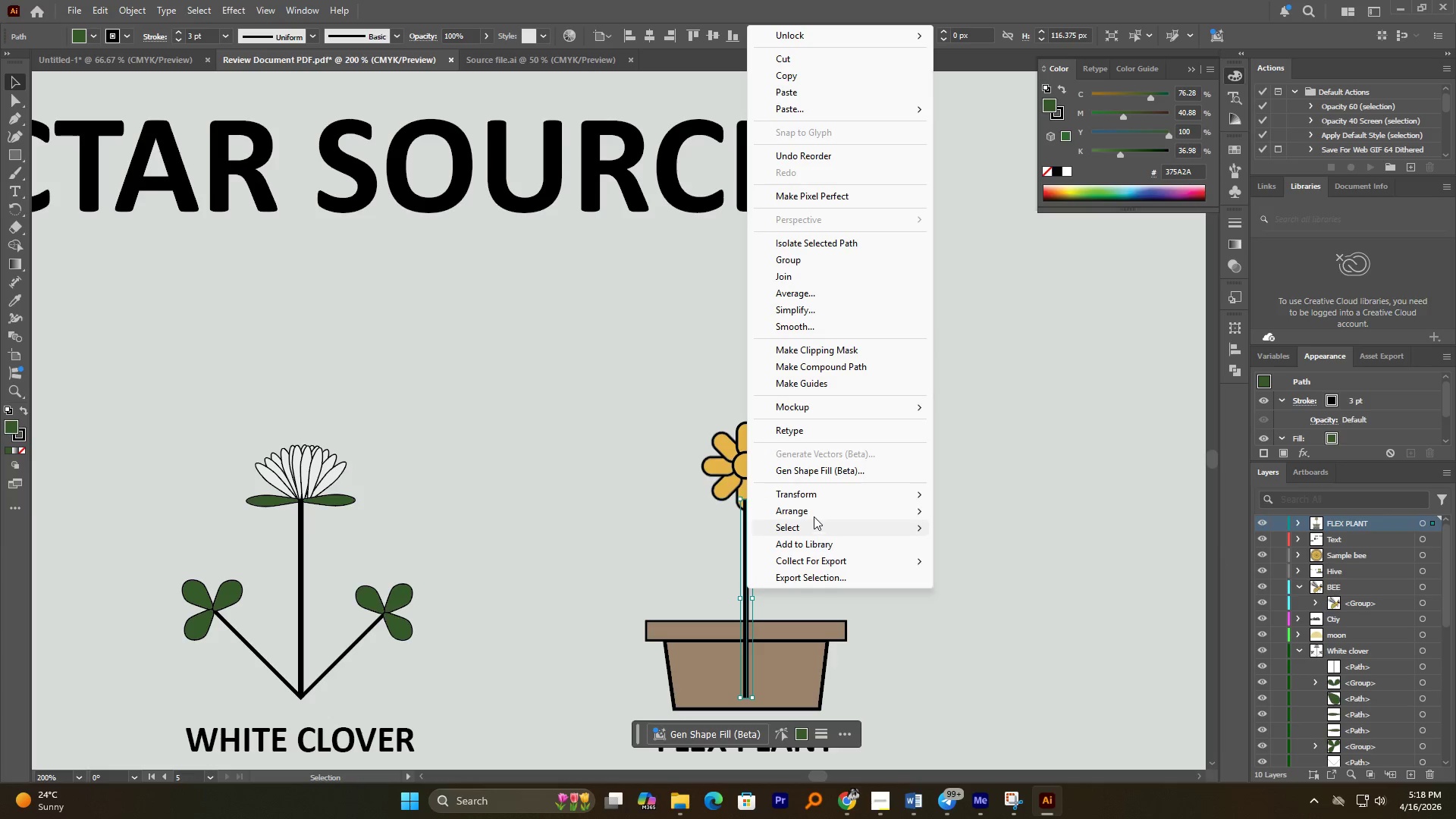 
left_click([814, 513])
 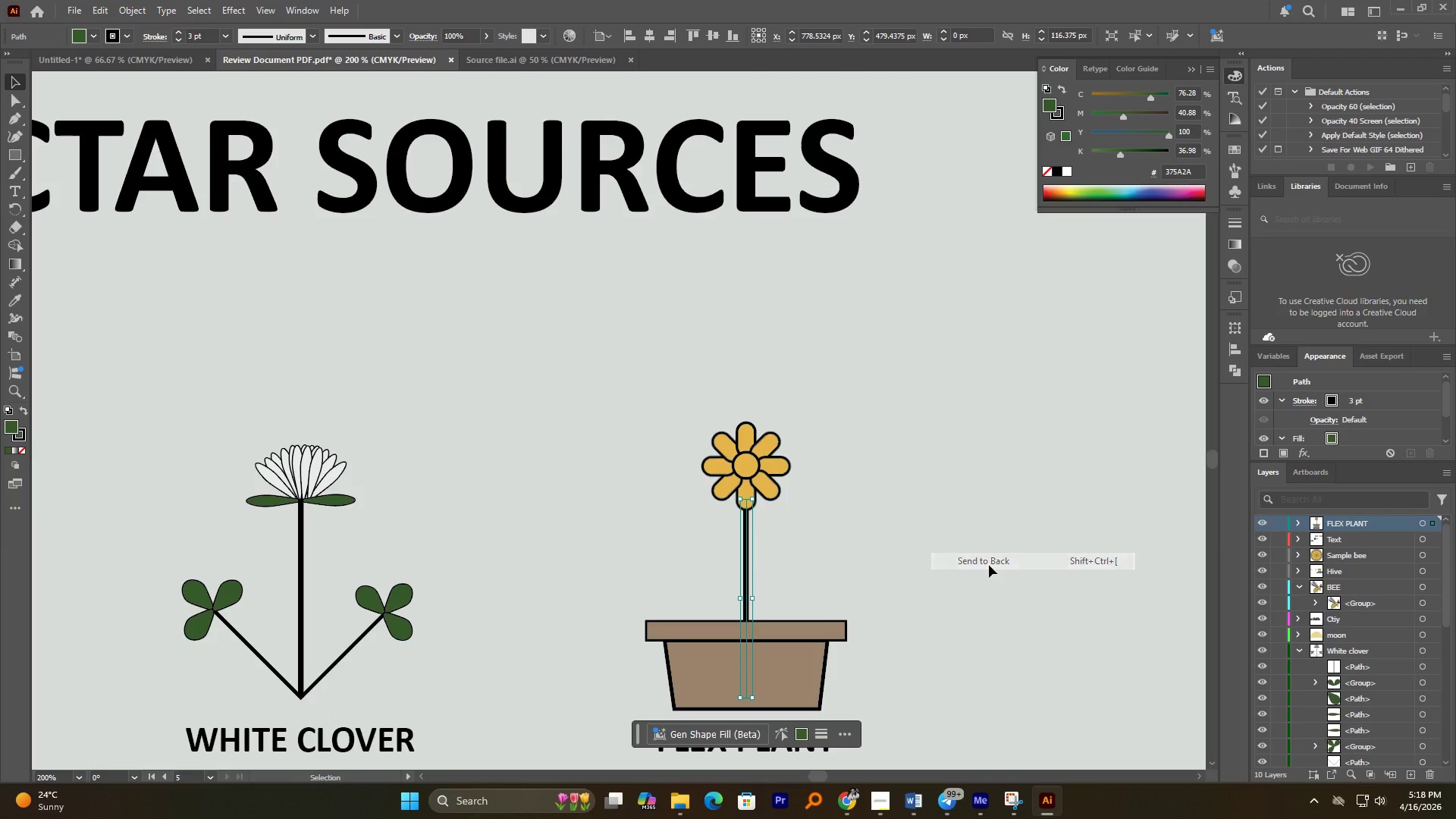 
double_click([890, 576])
 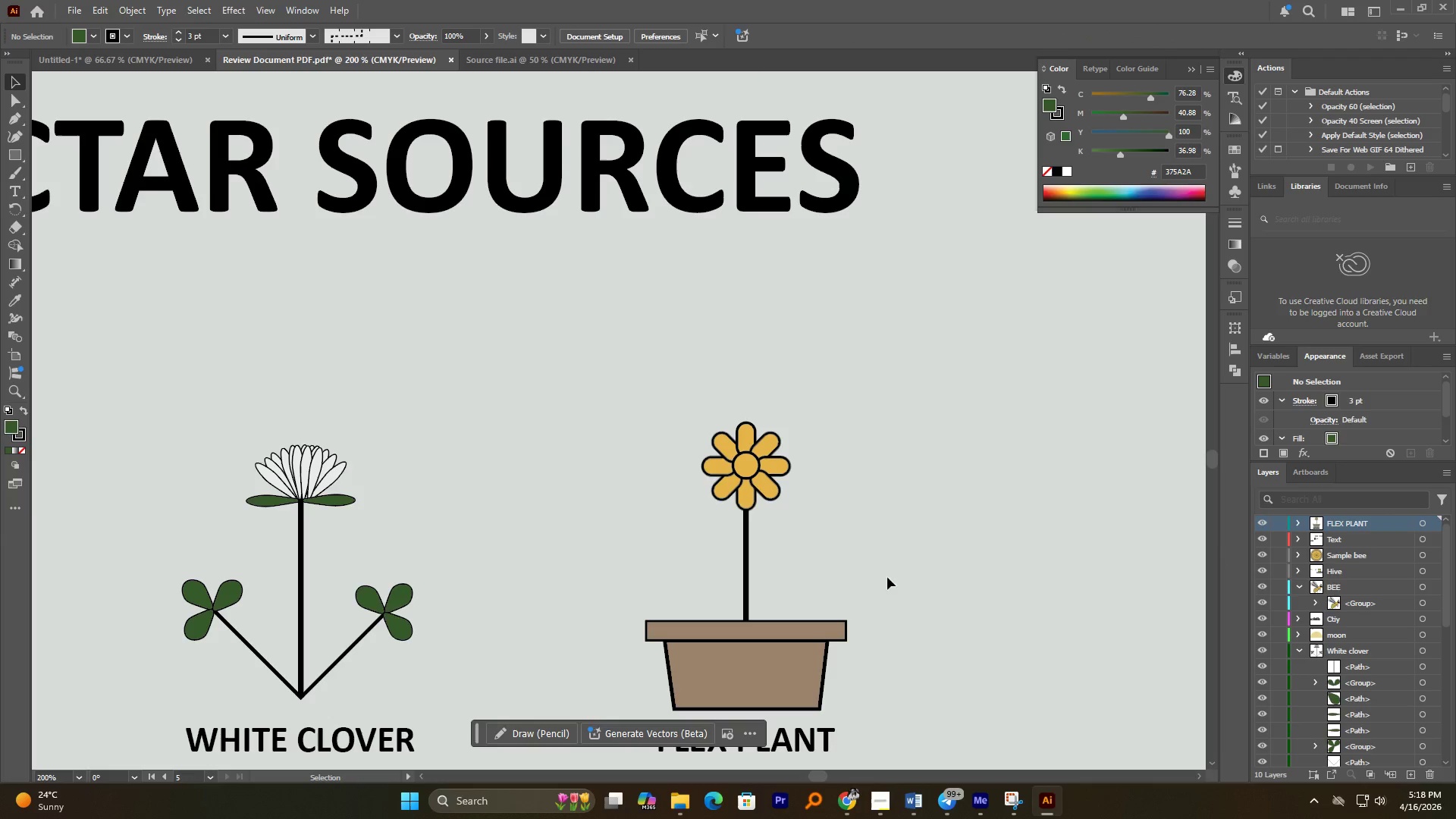 
hold_key(key=AltLeft, duration=0.75)
 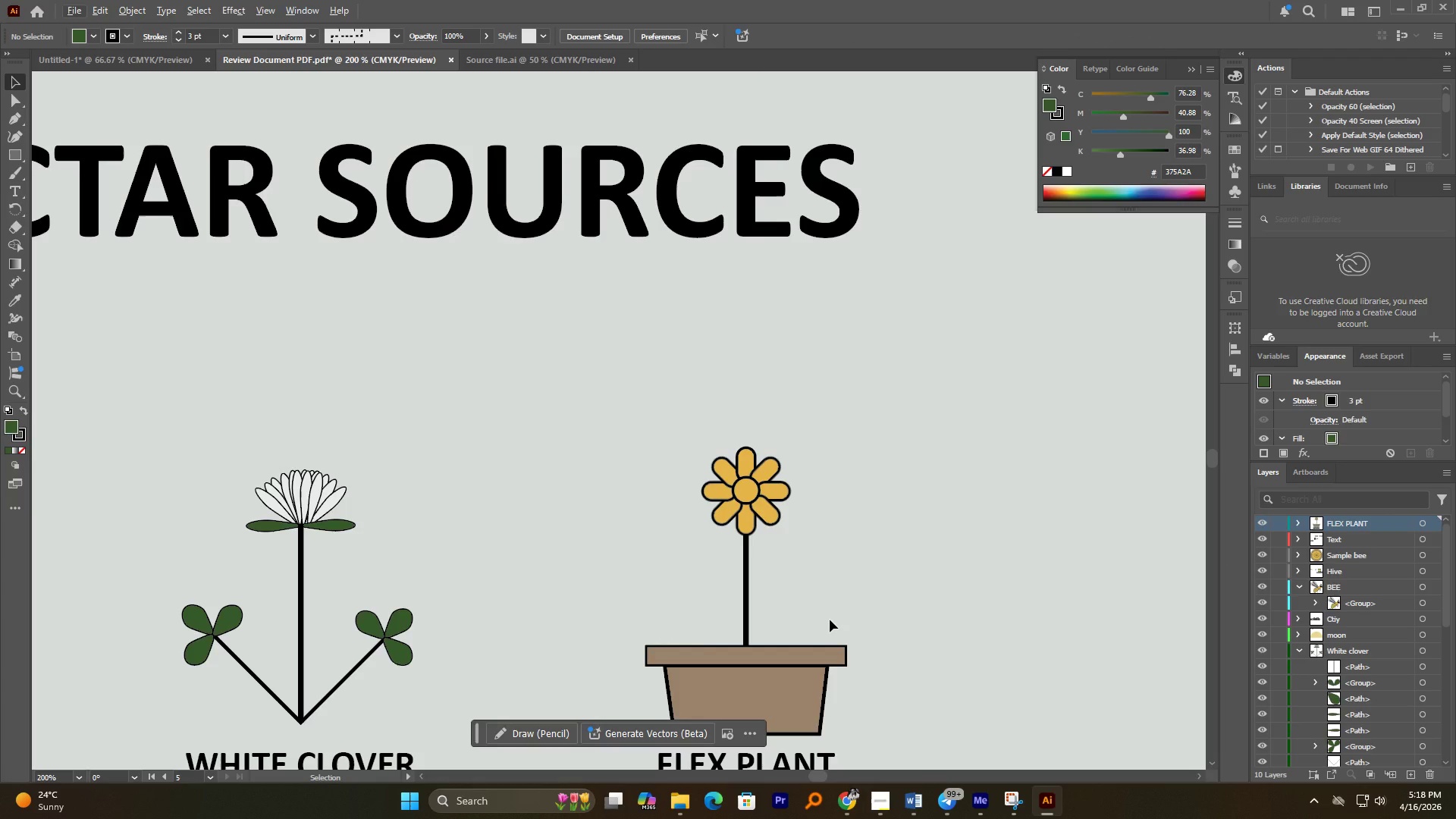 
wait(9.76)
 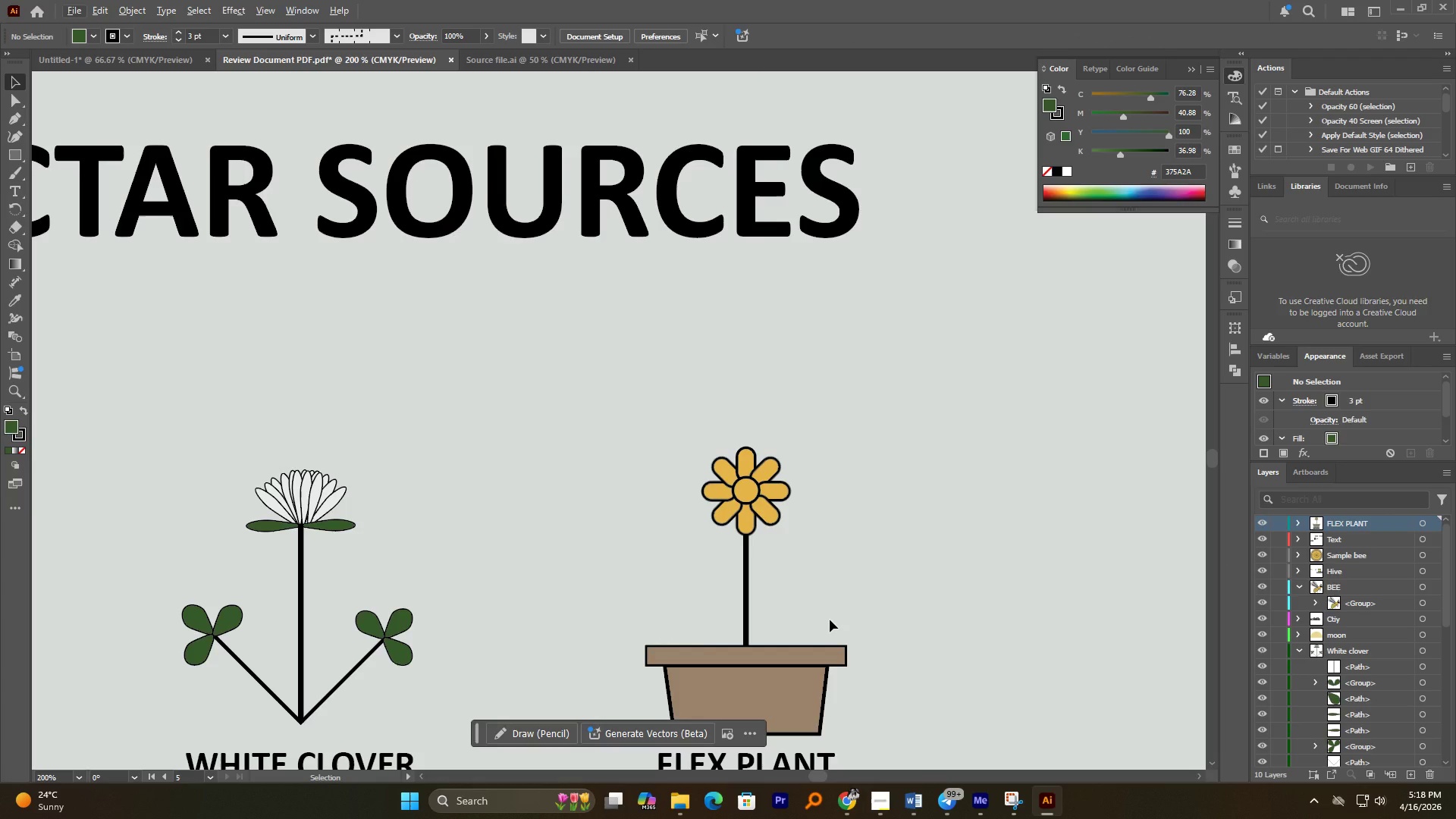 
hold_key(key=AltLeft, duration=2.08)
scroll: coordinate [734, 608], scroll_direction: up, amount: 2.0
 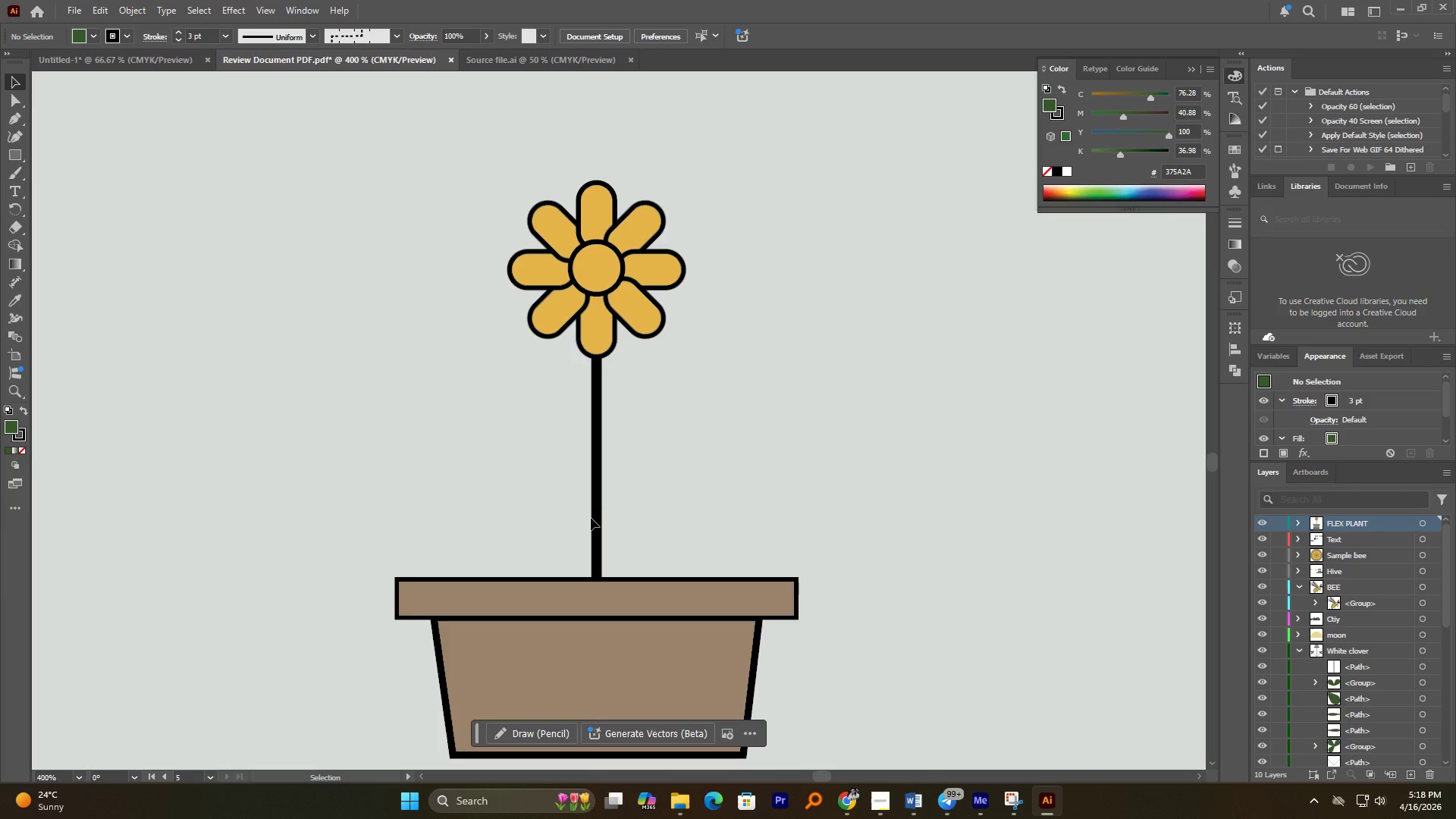 
hold_key(key=AltLeft, duration=1.3)
scroll: coordinate [430, 375], scroll_direction: down, amount: 2.0
 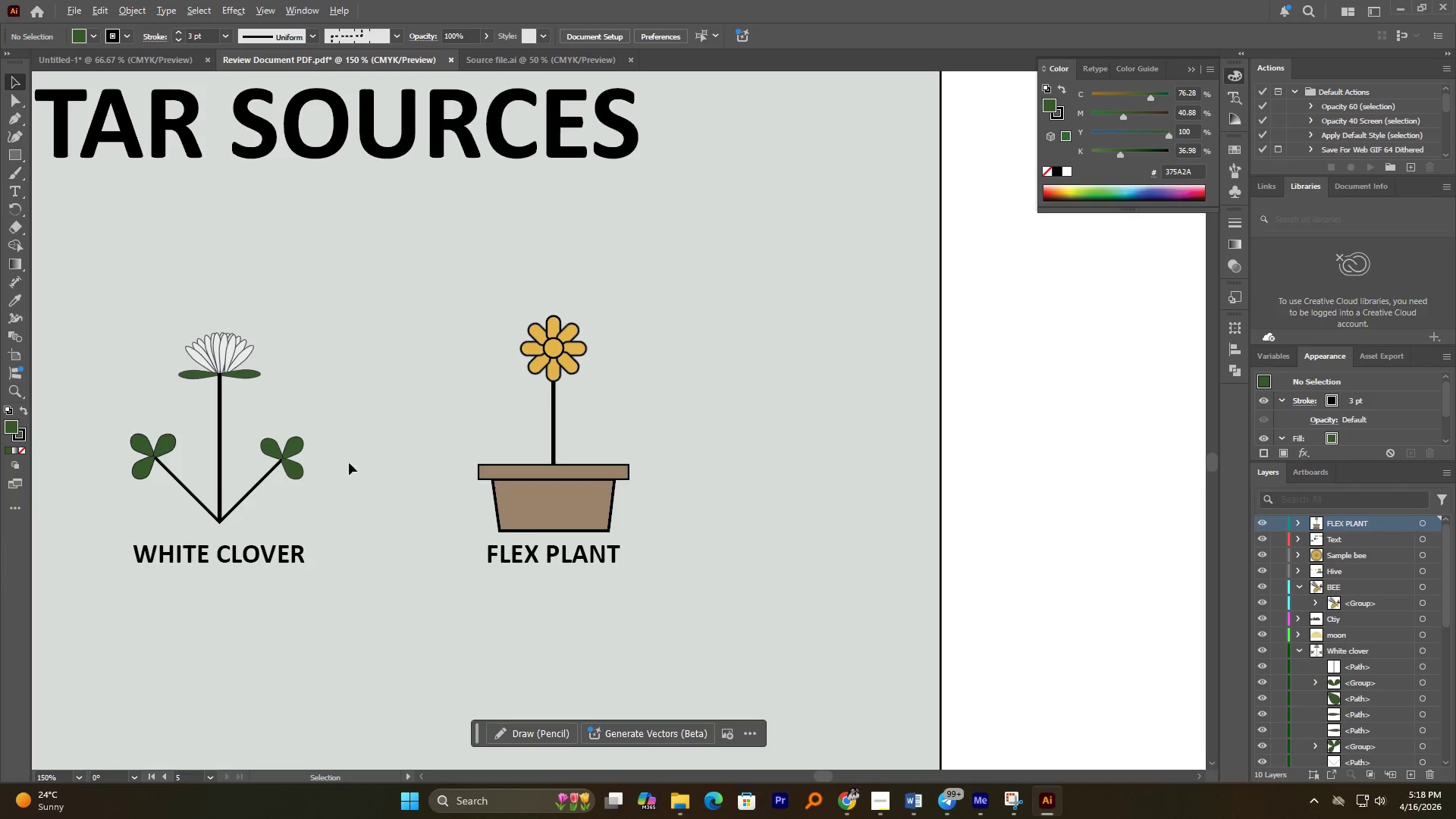 
hold_key(key=AltLeft, duration=1.91)
left_click_drag(start_coordinate=[297, 448], to_coordinate=[584, 452])
 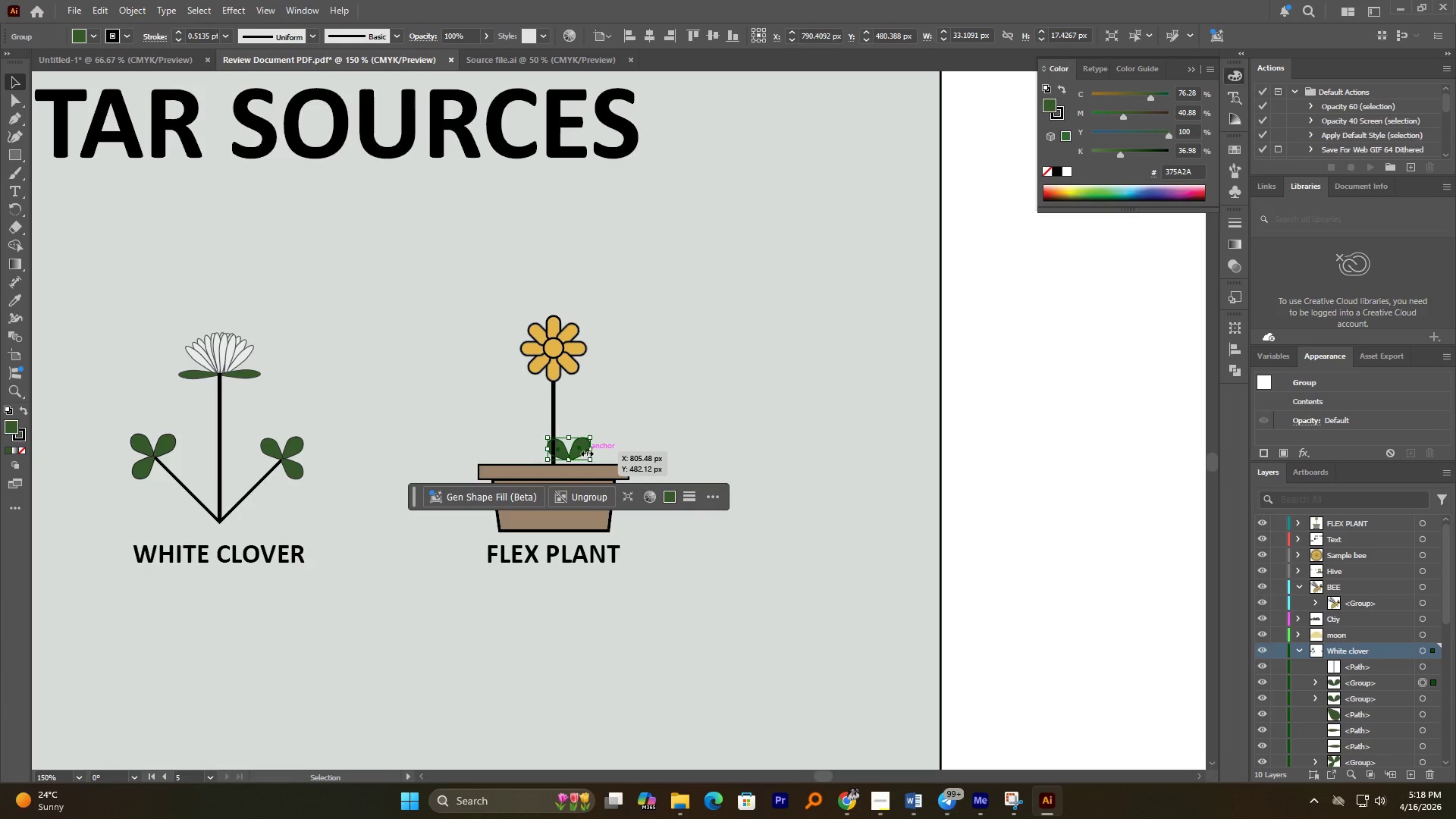 
hold_key(key=AltLeft, duration=1.49)
scroll: coordinate [579, 453], scroll_direction: up, amount: 2.0
 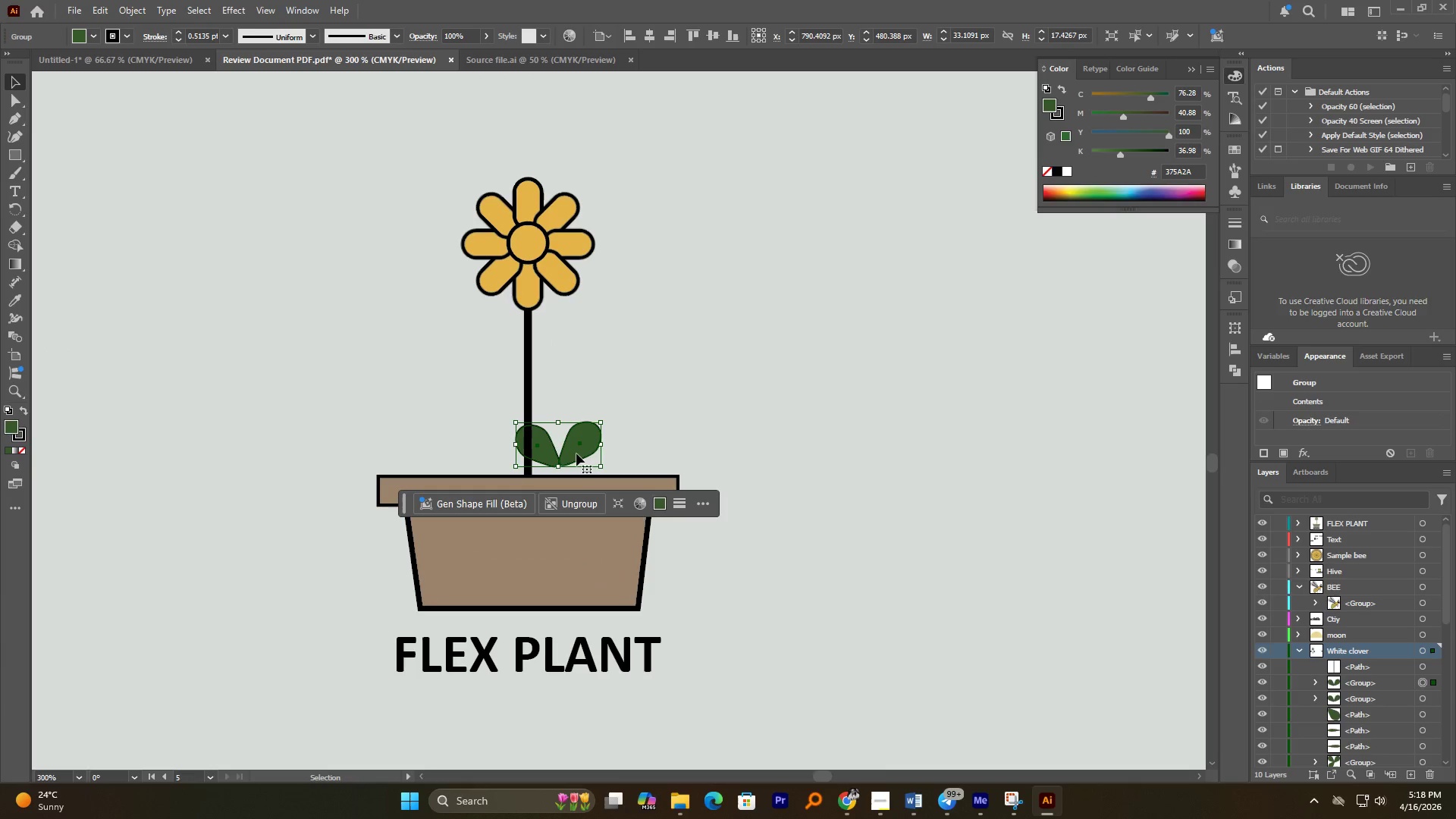 
left_click_drag(start_coordinate=[576, 453], to_coordinate=[546, 464])
 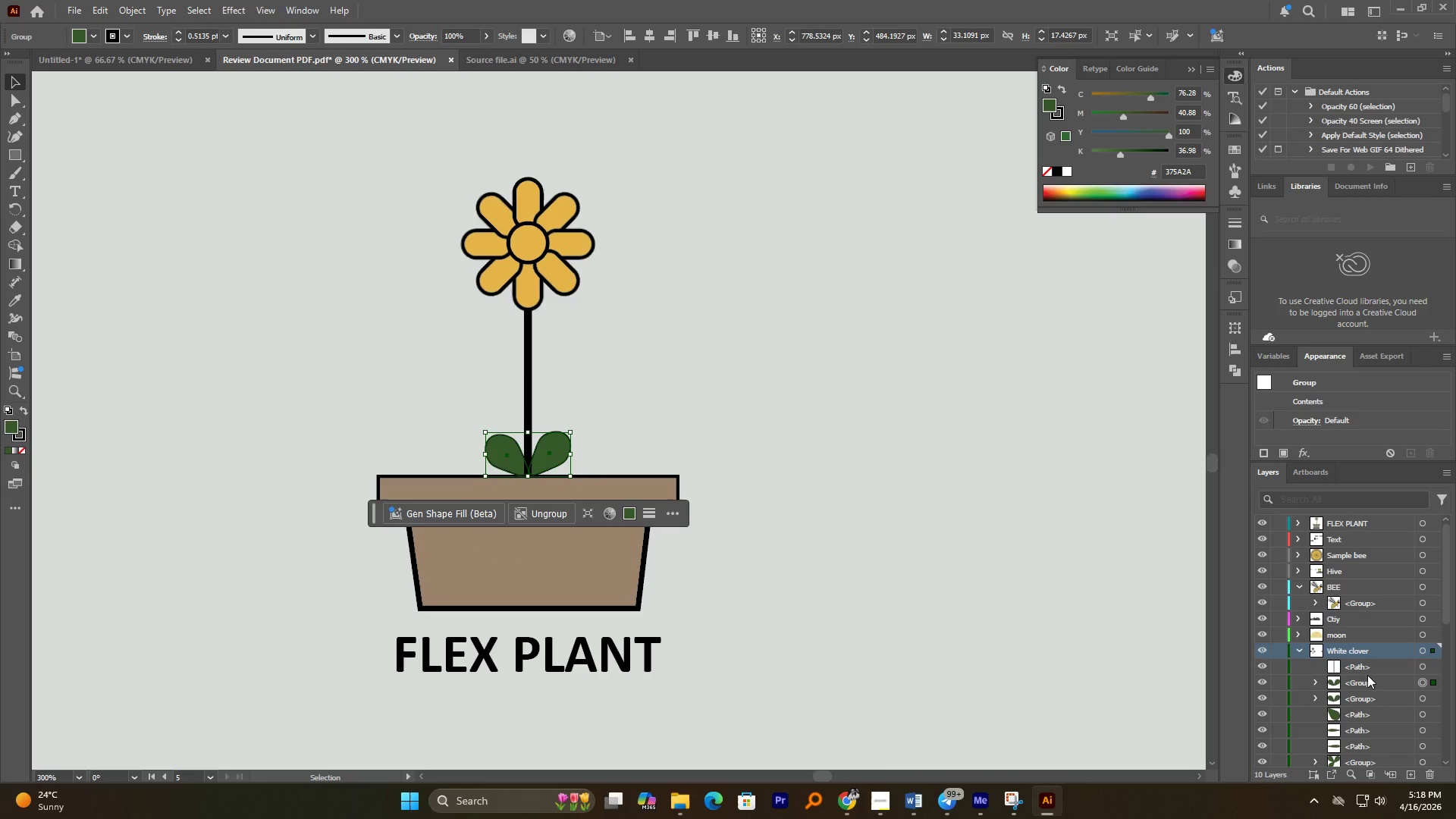 
left_click_drag(start_coordinate=[1366, 679], to_coordinate=[1357, 523])
 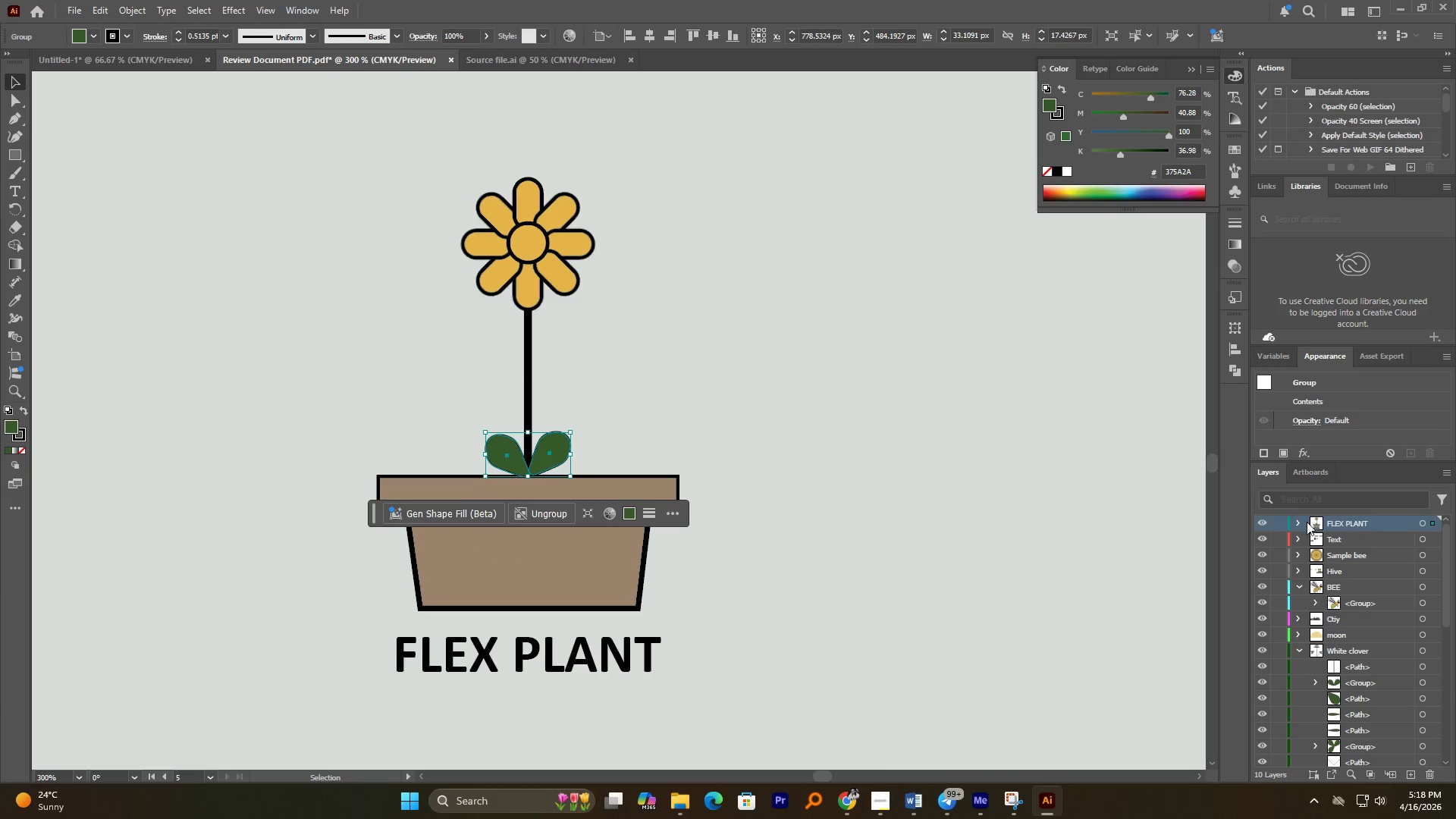 
hold_key(key=AltLeft, duration=1.72)
scroll: coordinate [395, 498], scroll_direction: down, amount: 2.0
 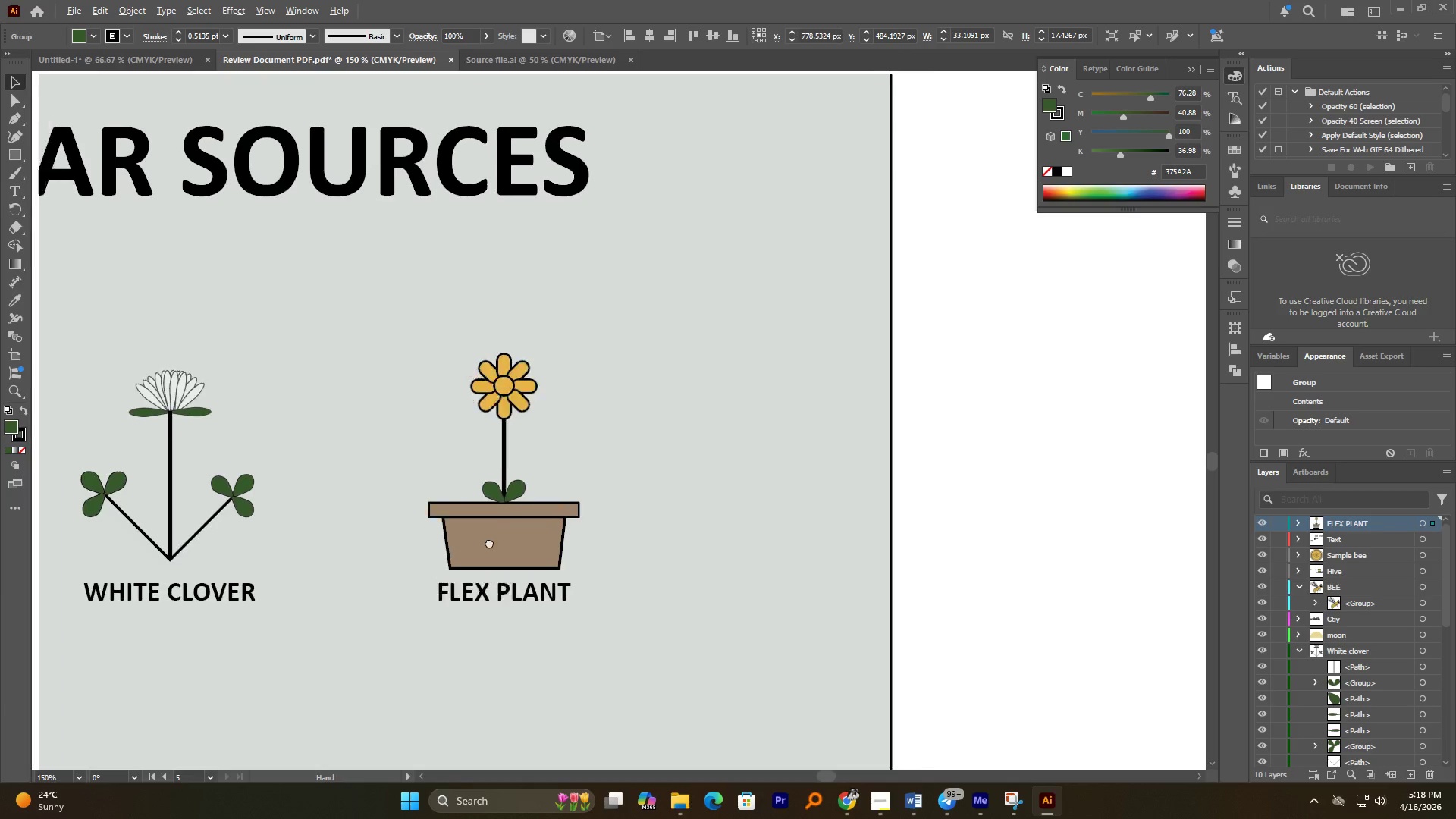 
scroll: coordinate [536, 509], scroll_direction: up, amount: 4.0
 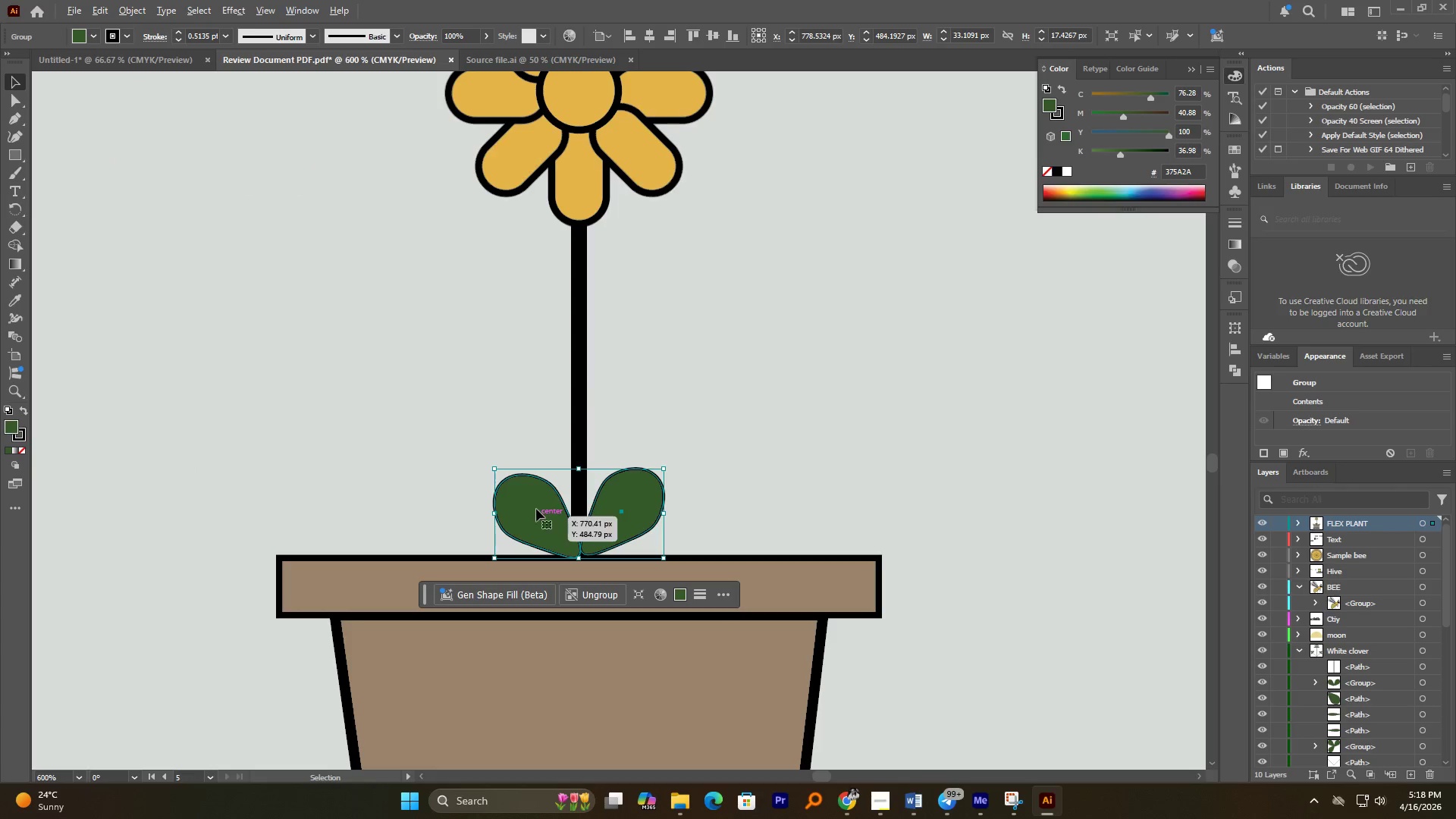 
left_click([536, 509])
 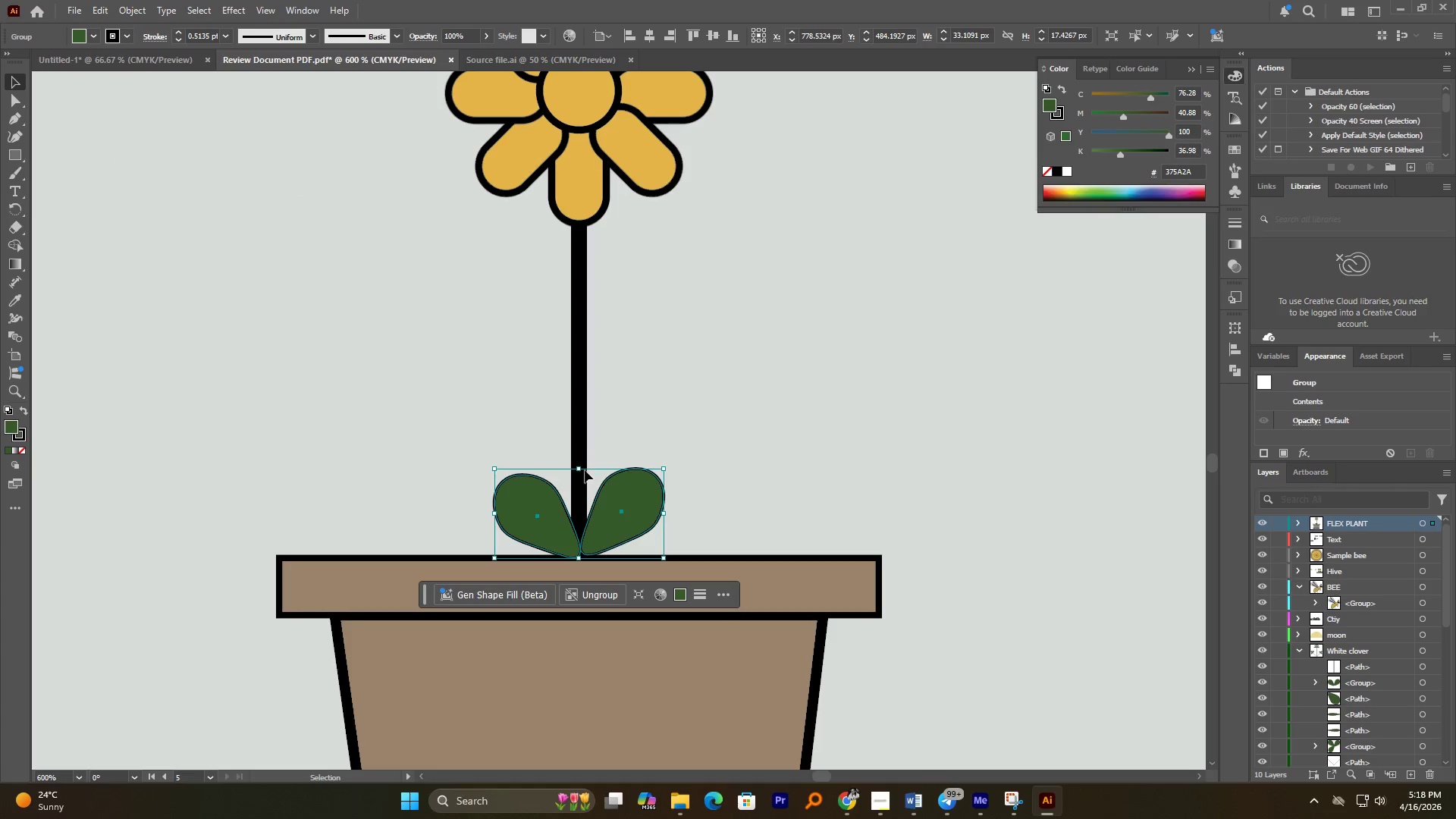 
left_click_drag(start_coordinate=[581, 469], to_coordinate=[574, 353])
 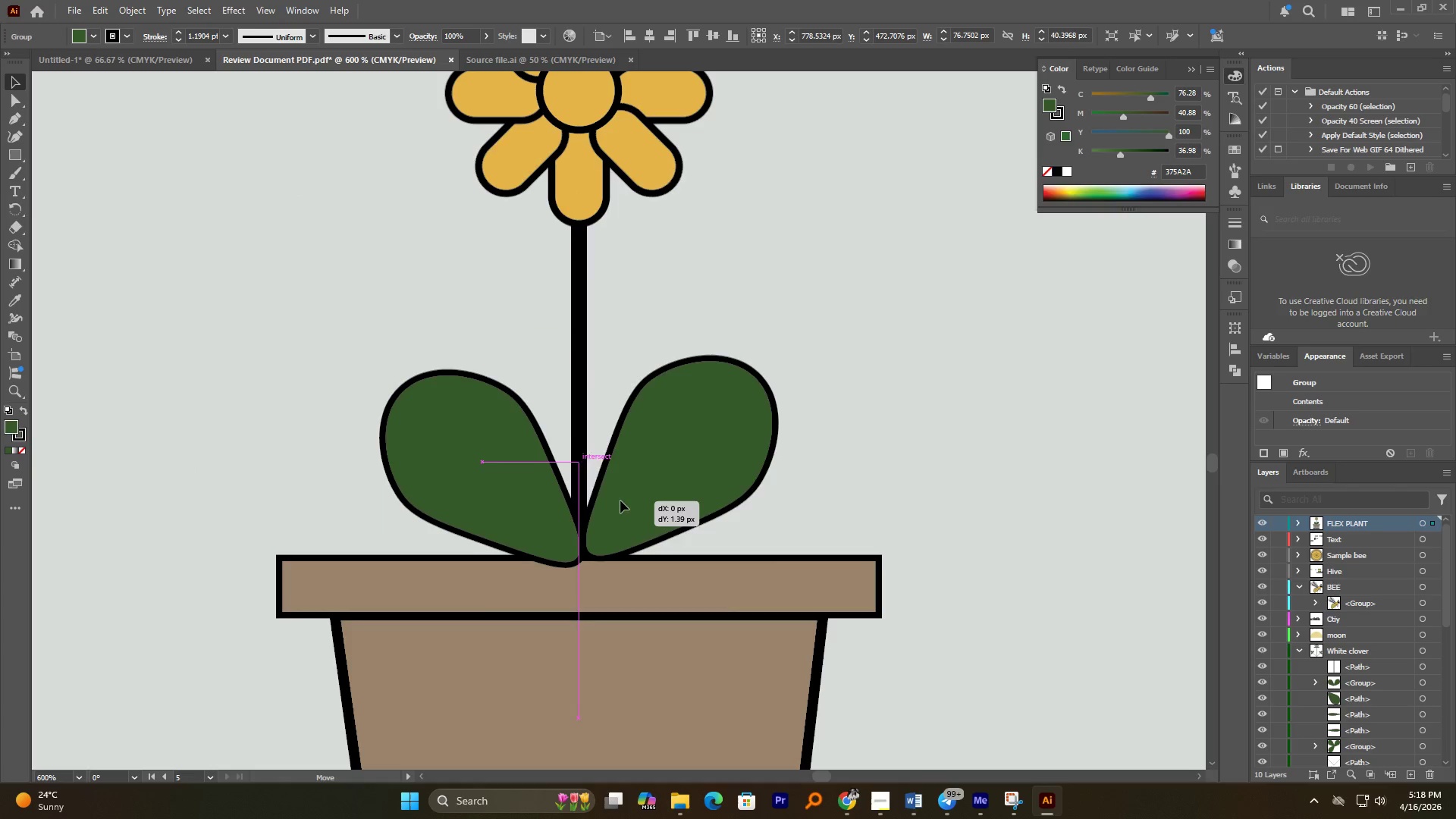 
hold_key(key=ShiftLeft, duration=1.76)
 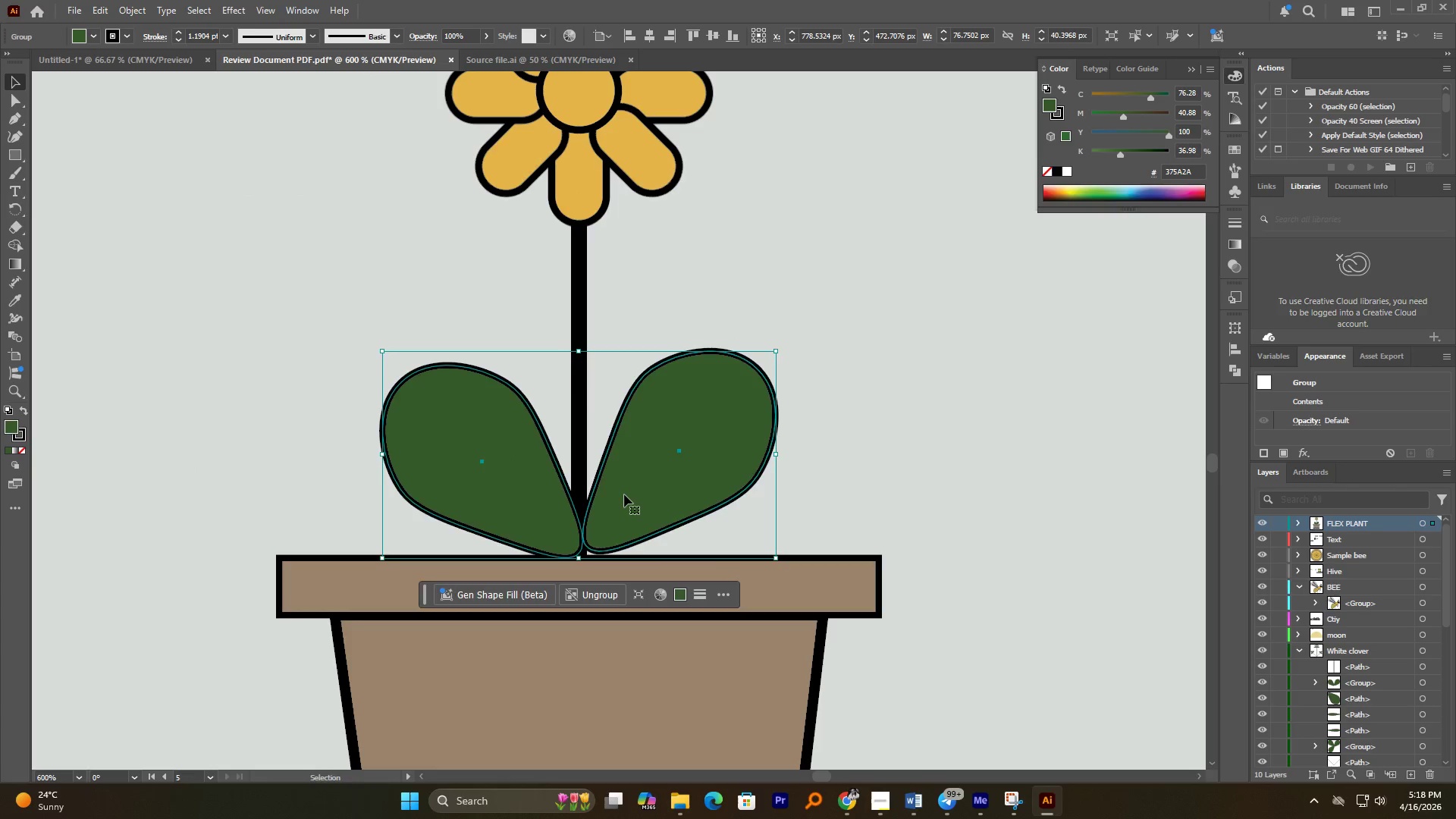 
left_click_drag(start_coordinate=[624, 494], to_coordinate=[619, 497])
 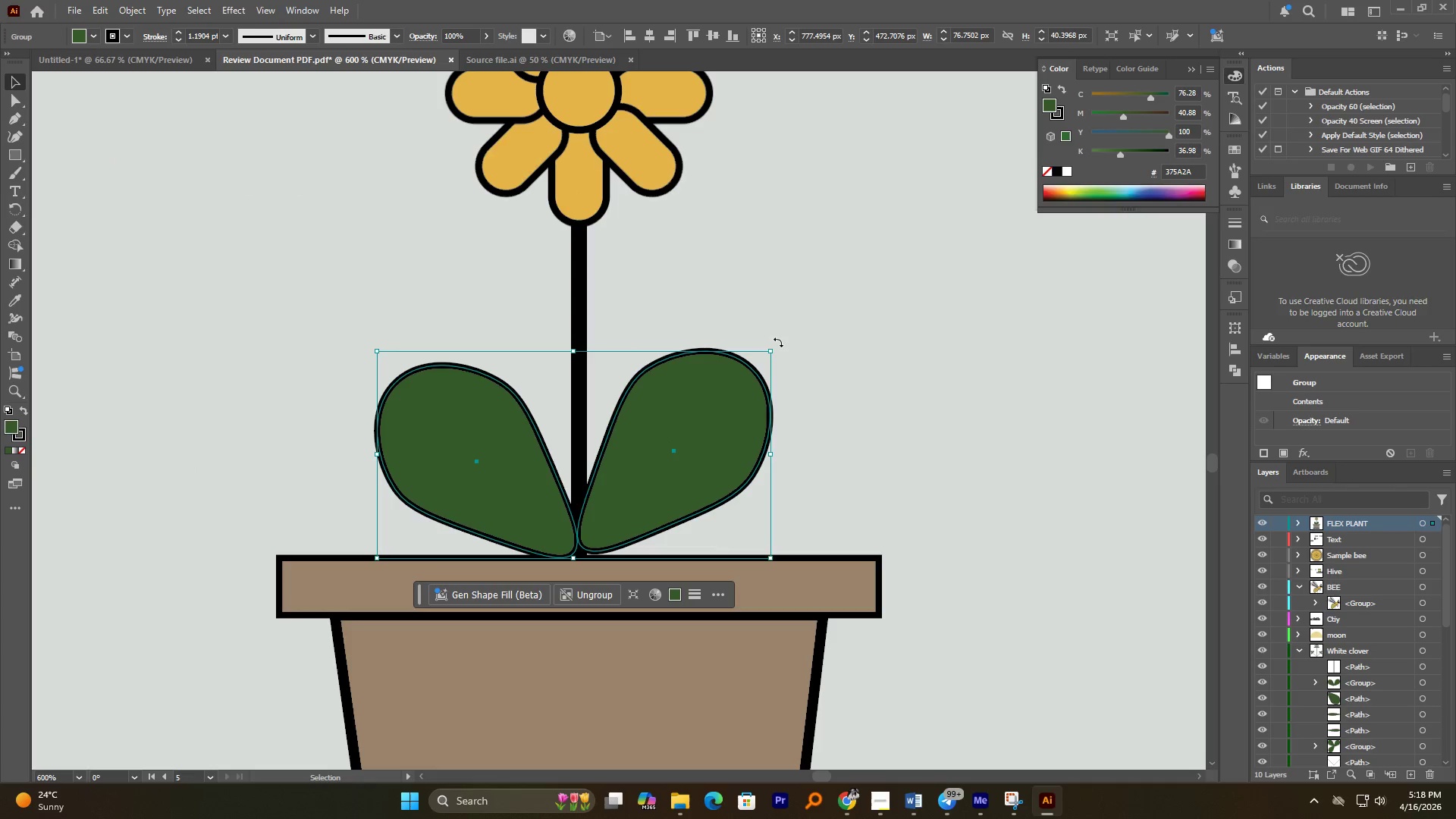 
left_click_drag(start_coordinate=[778, 342], to_coordinate=[780, 354])
 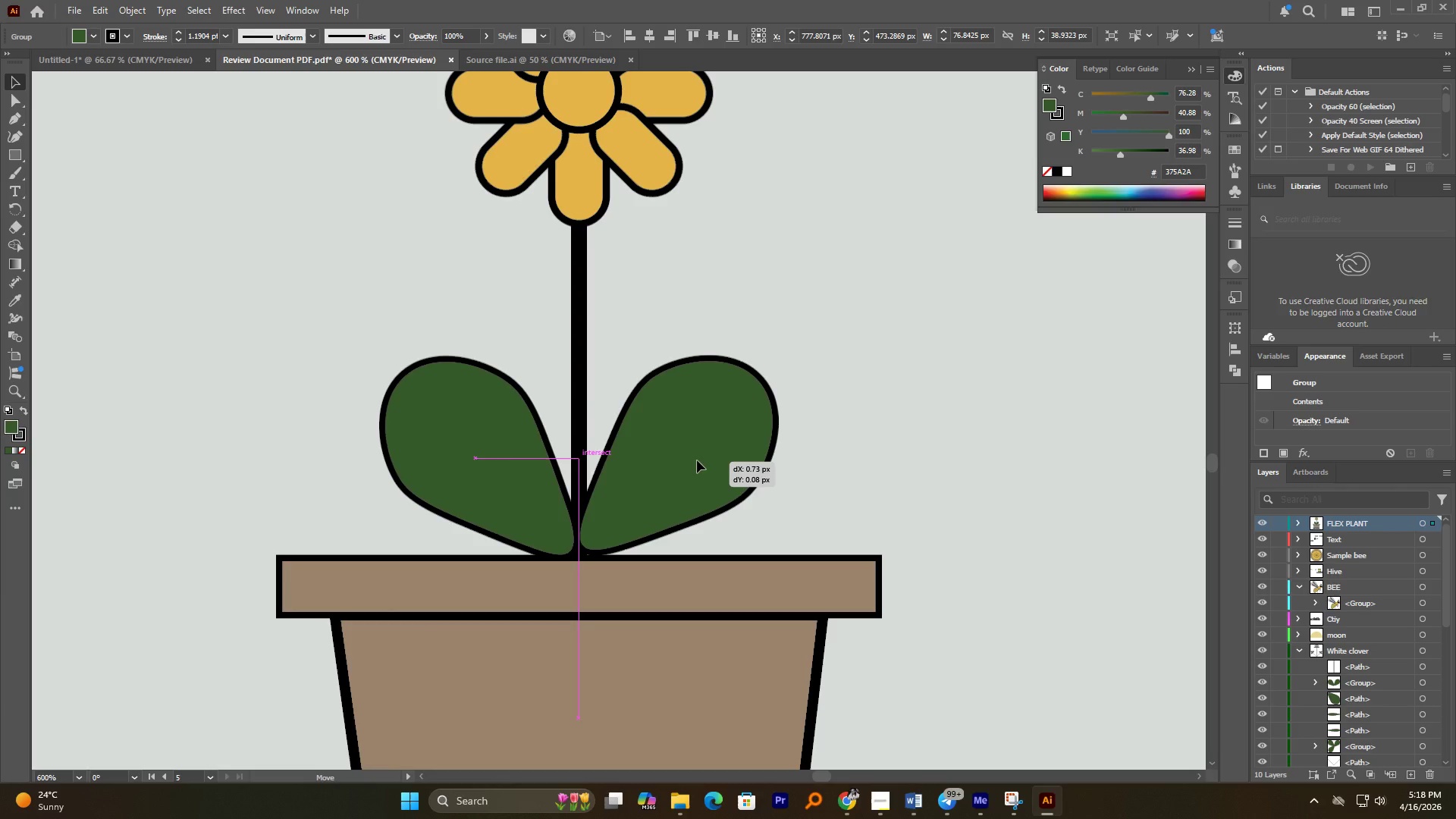 
left_click([857, 460])
 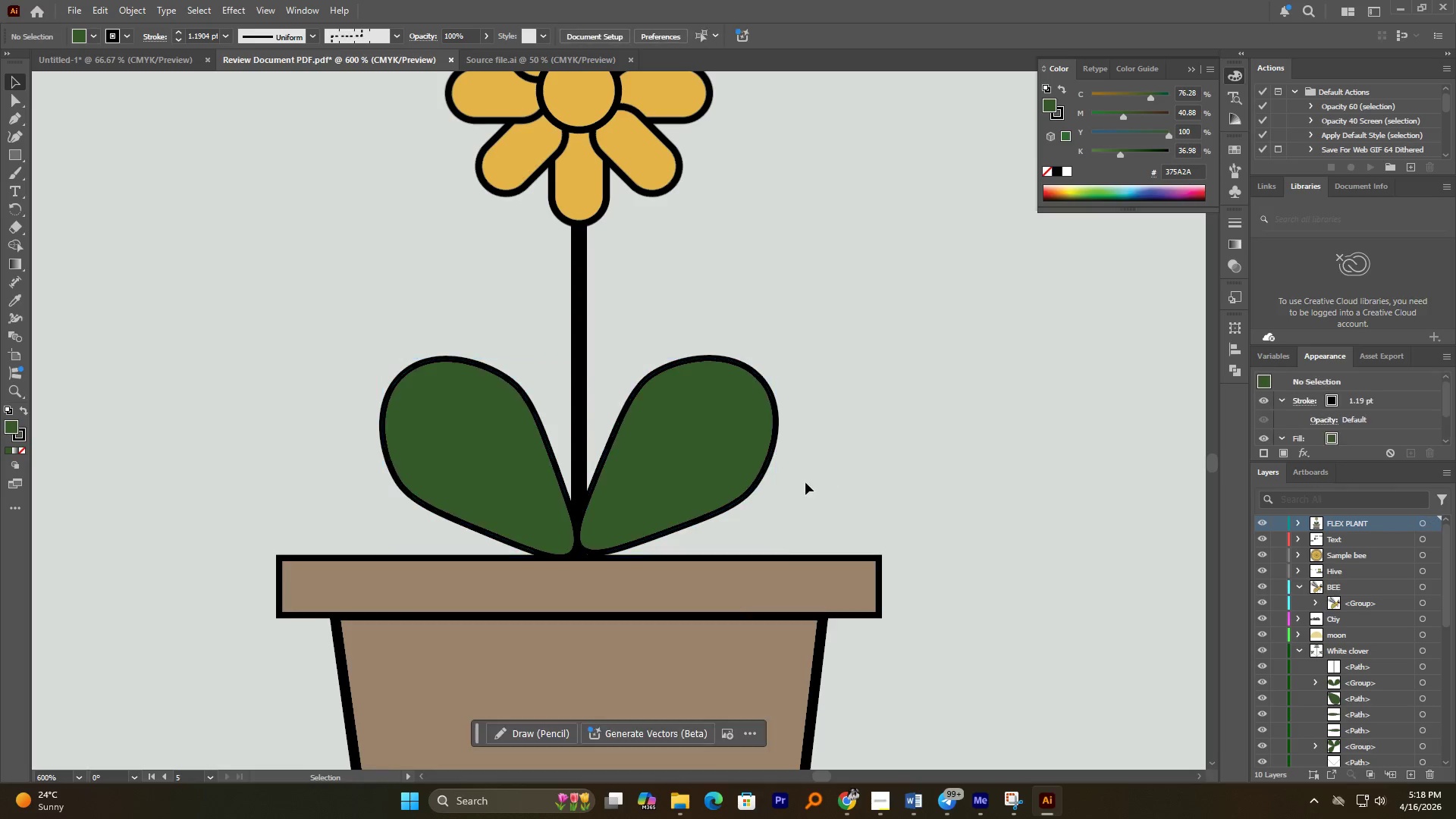 
hold_key(key=AltLeft, duration=1.06)
scroll: coordinate [802, 482], scroll_direction: down, amount: 3.0
 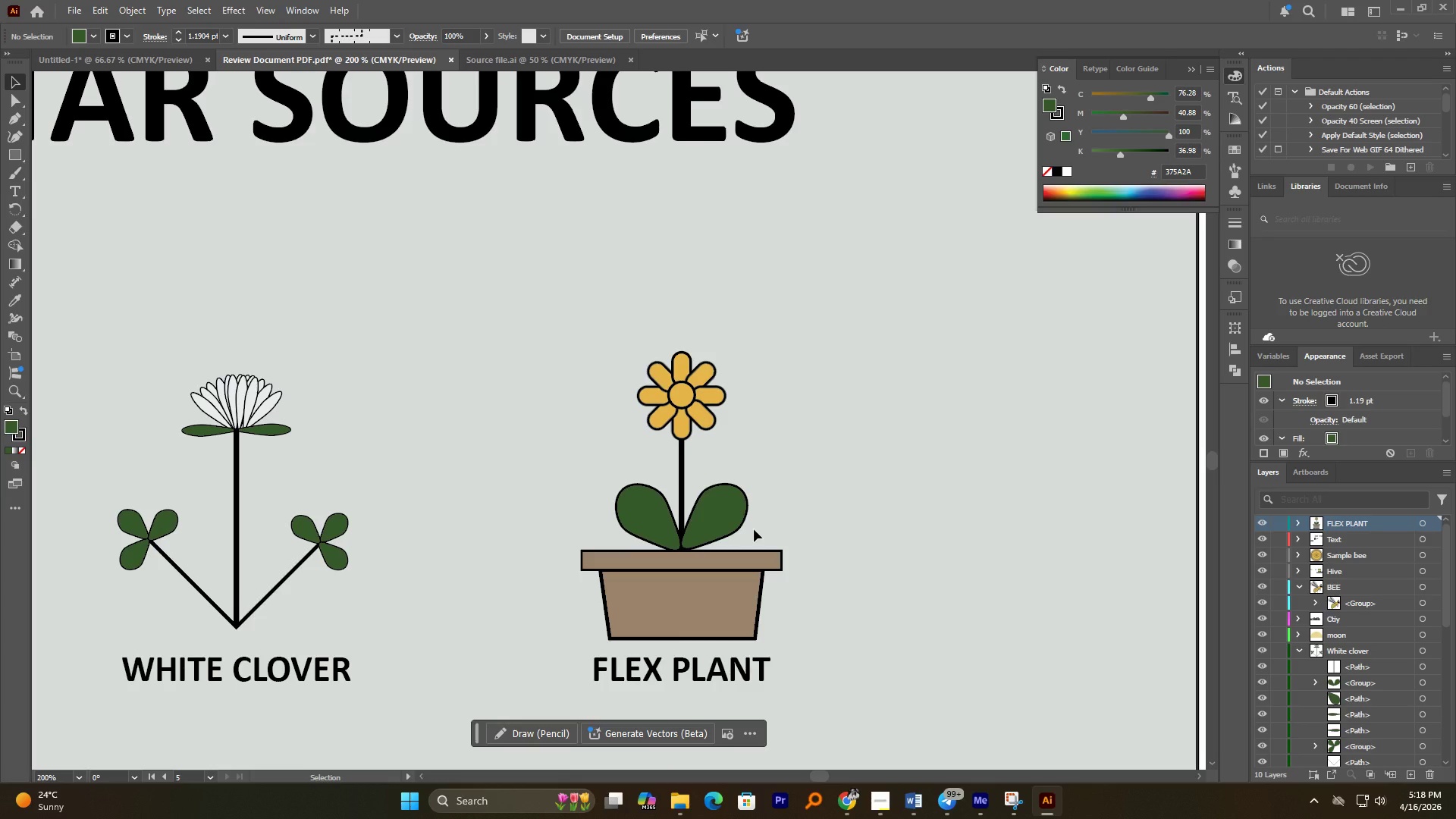 
wait(8.88)
 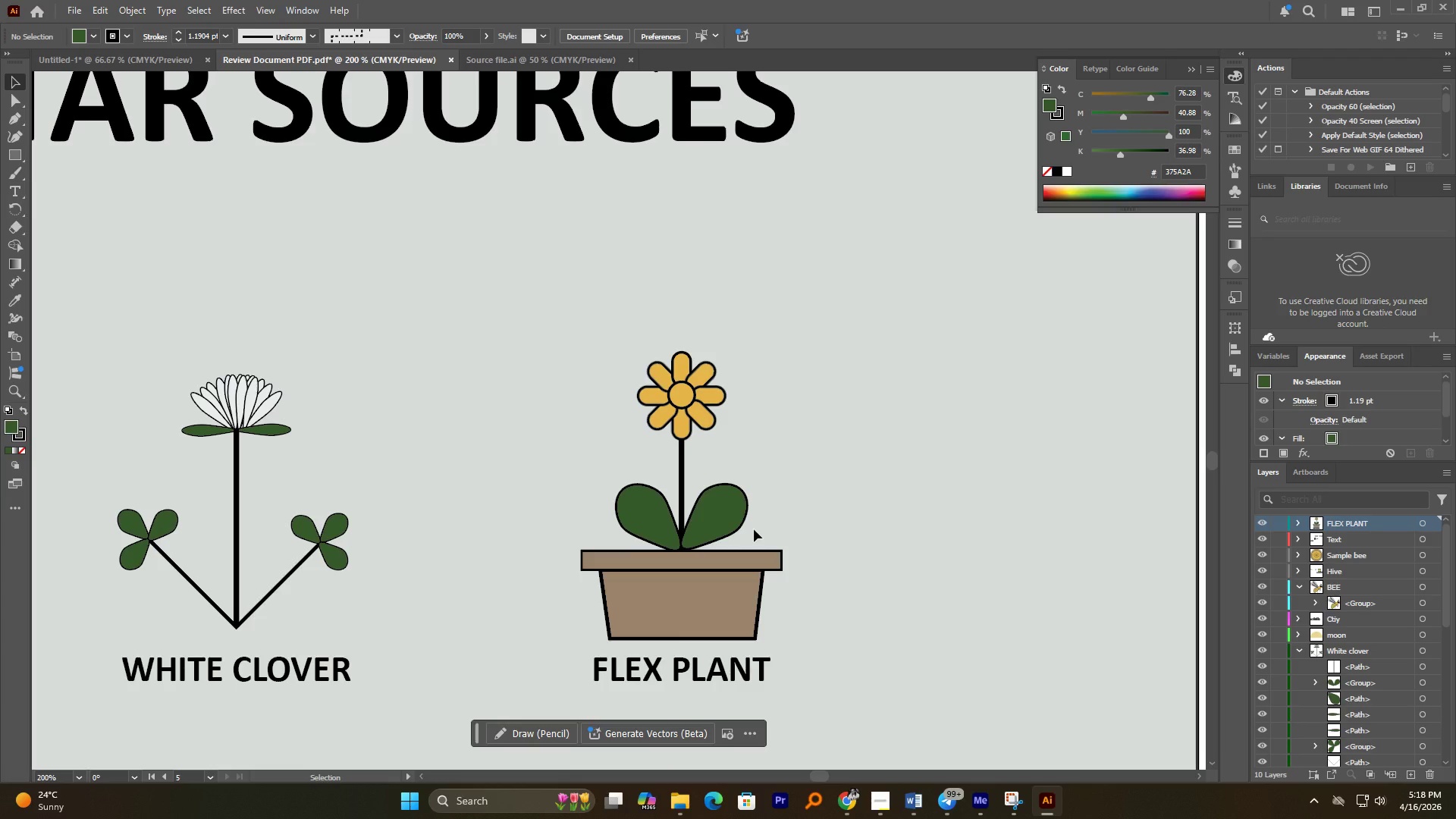 
left_click([17, 137])
 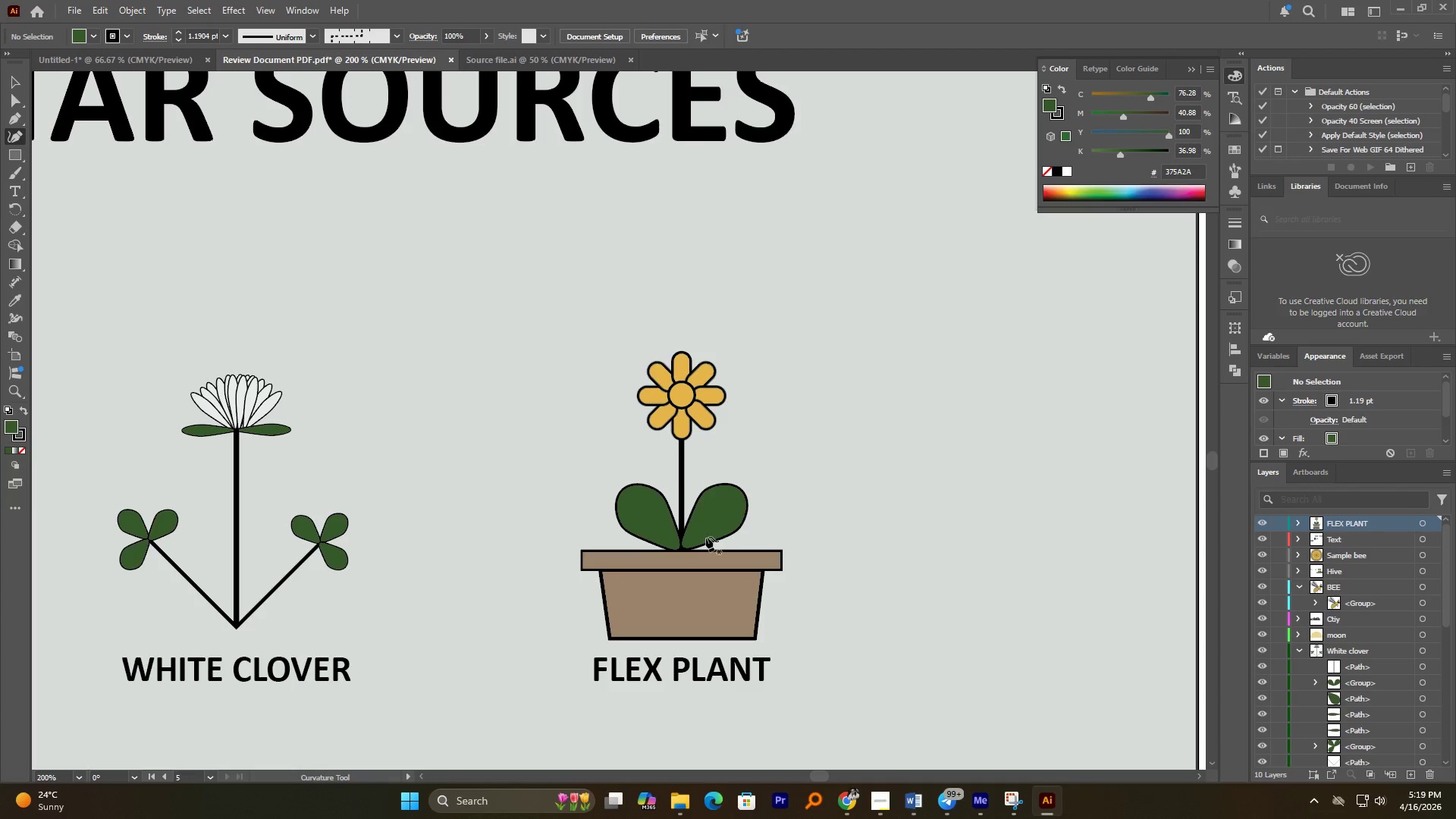 
hold_key(key=AltLeft, duration=0.56)
scroll: coordinate [703, 530], scroll_direction: up, amount: 3.0
 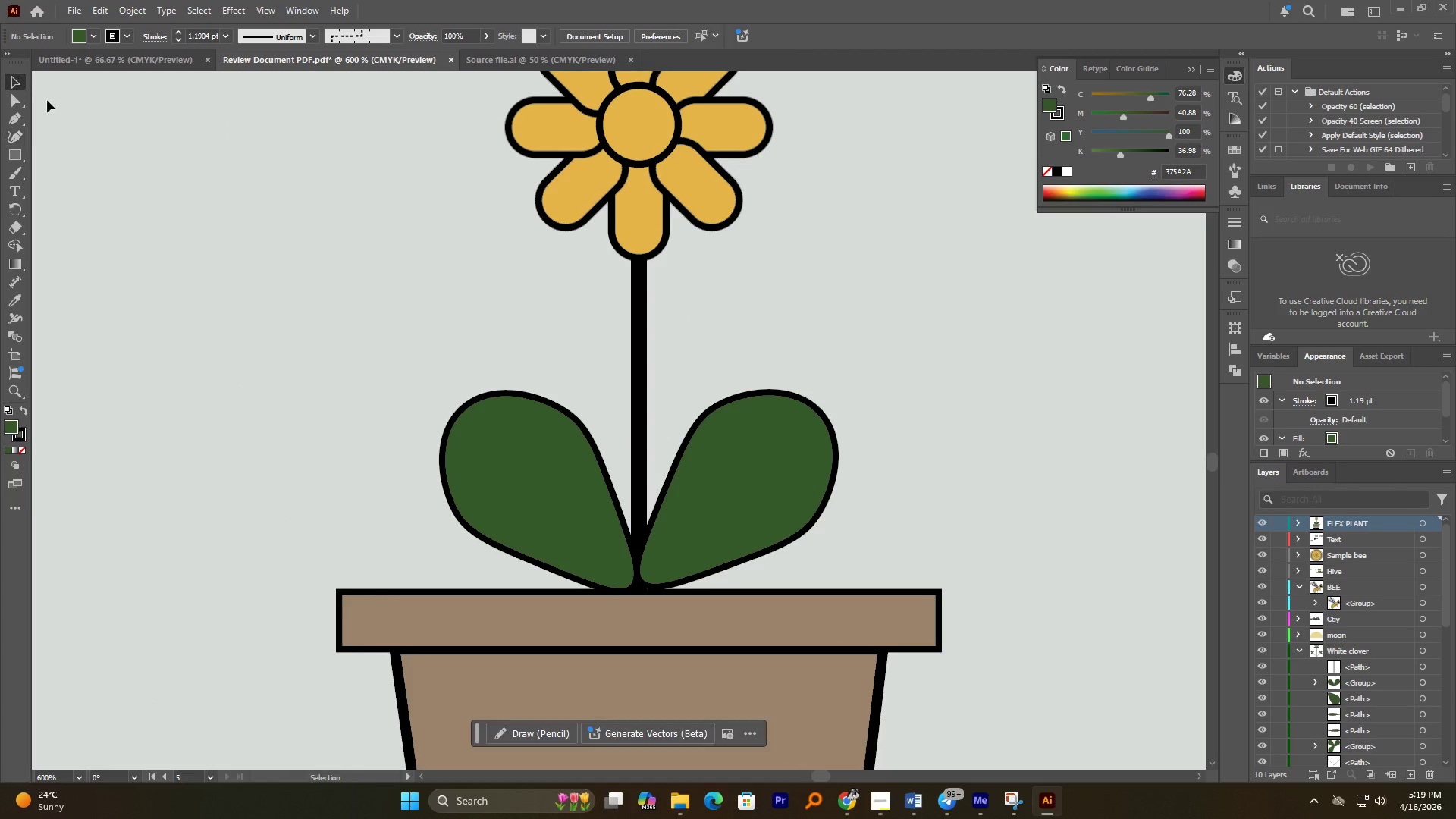 
double_click([457, 449])
 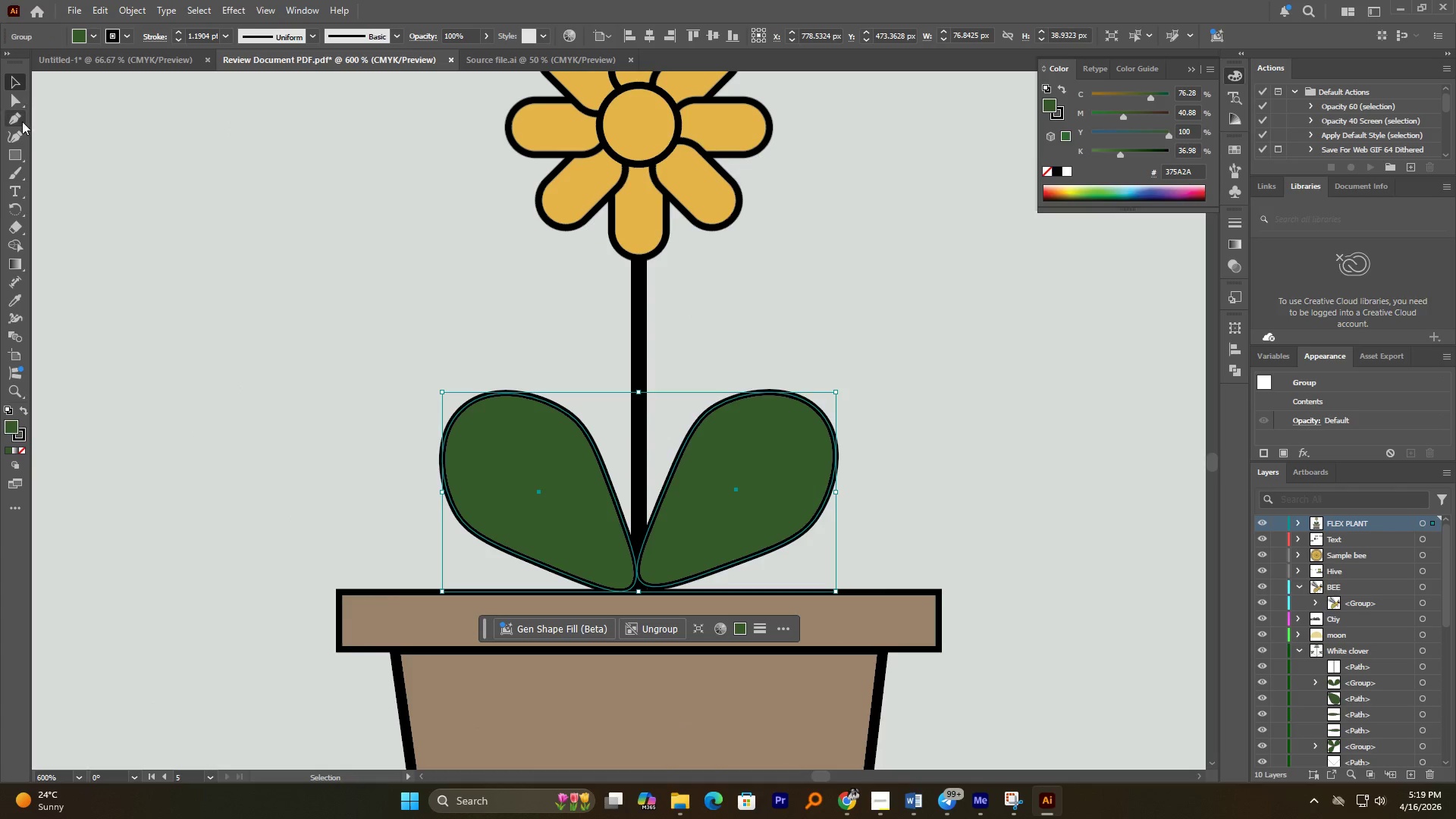 
left_click([17, 136])
 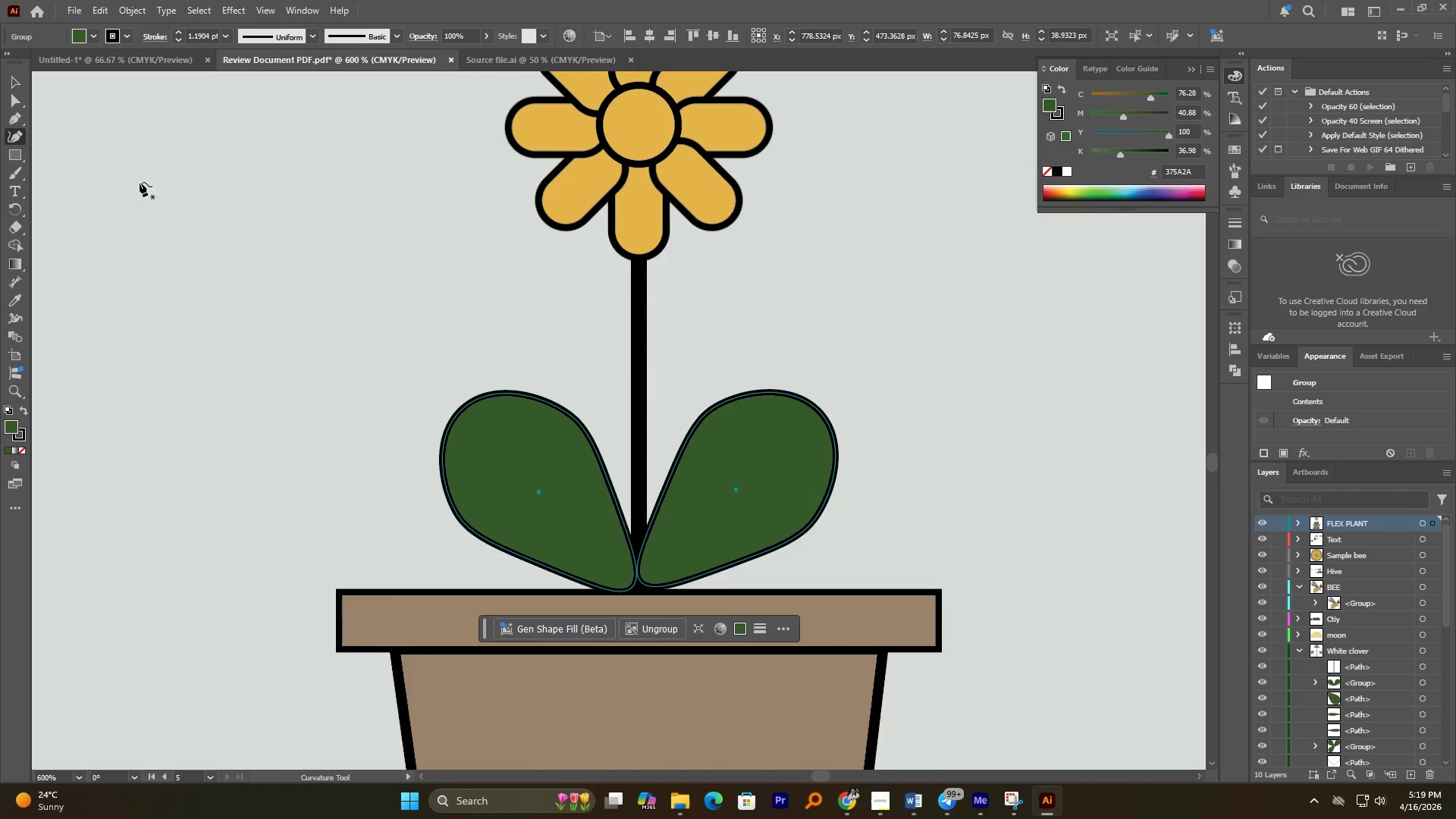 
hold_key(key=AltLeft, duration=0.58)
scroll: coordinate [712, 455], scroll_direction: up, amount: 2.0
 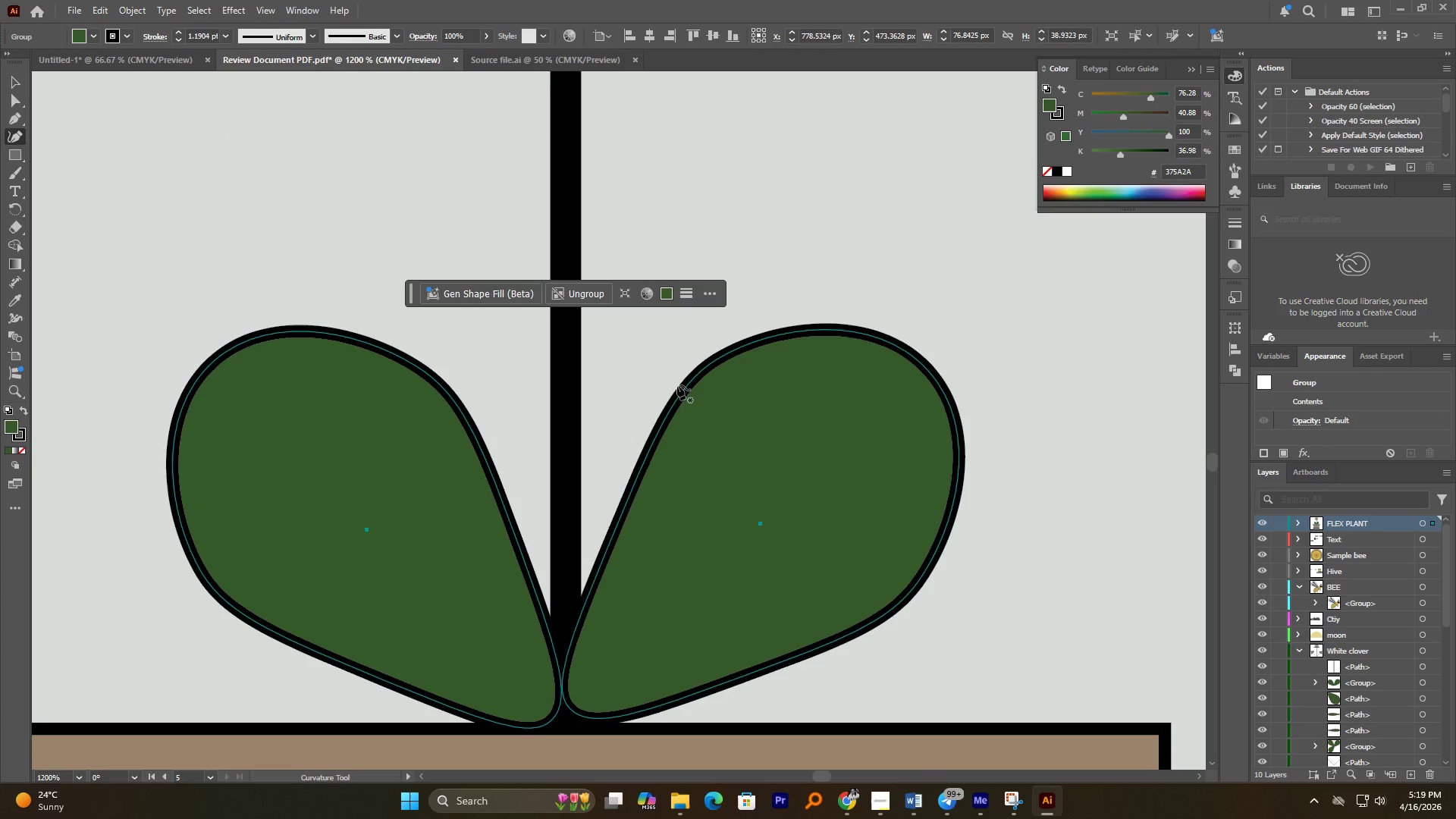 
left_click_drag(start_coordinate=[678, 385], to_coordinate=[703, 419])
 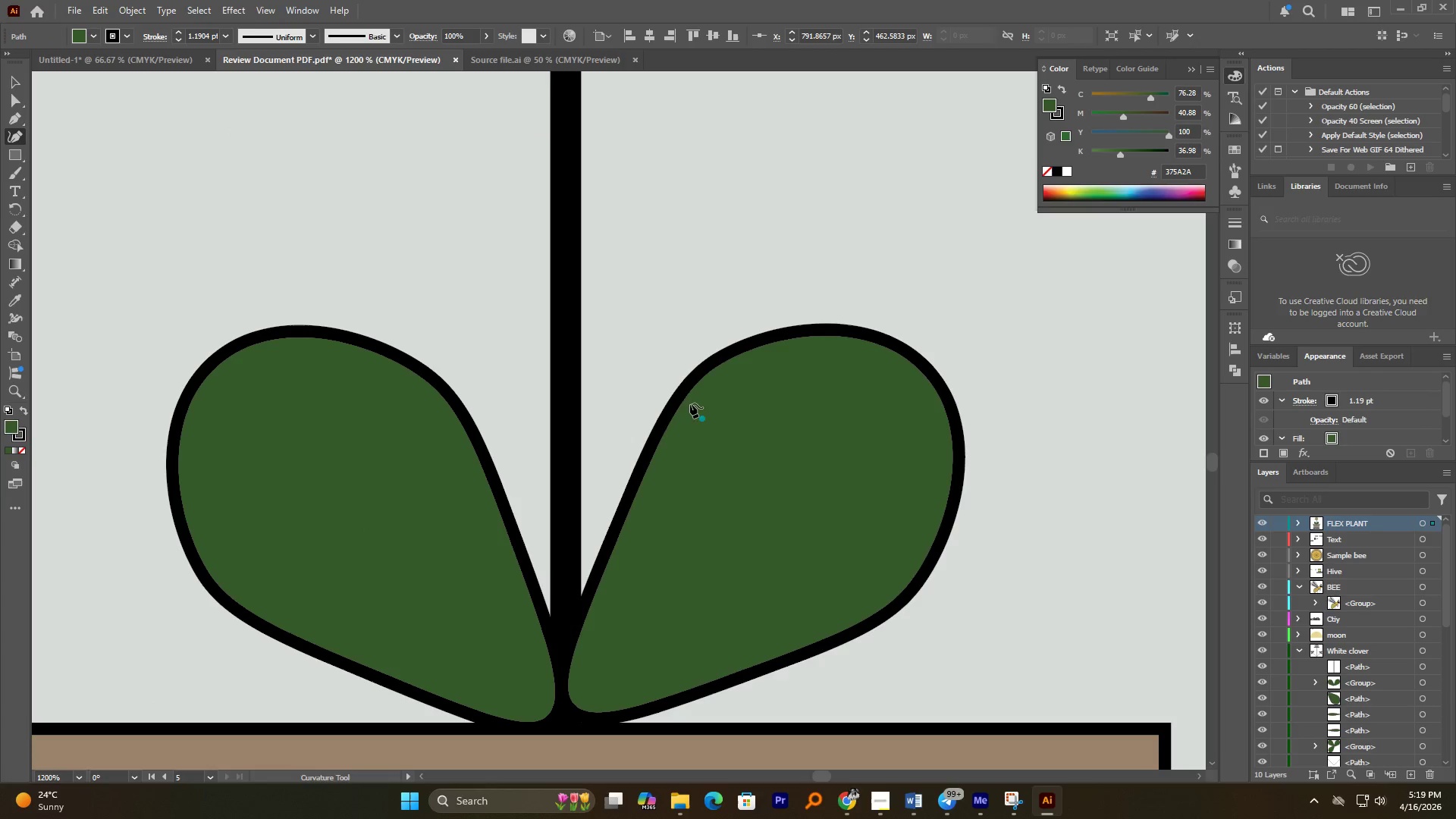 
key(Control+Z)
 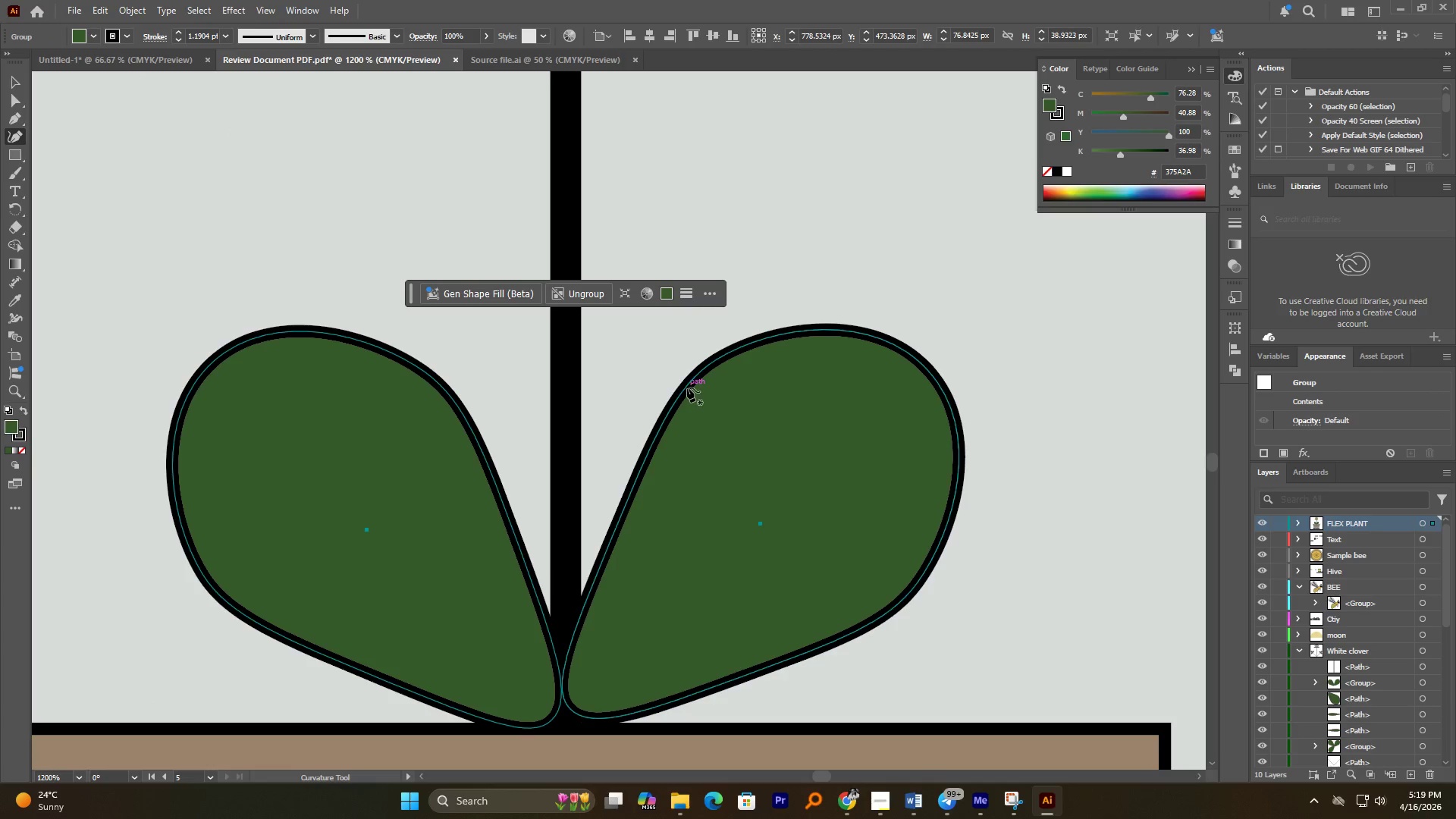 
left_click([686, 386])
 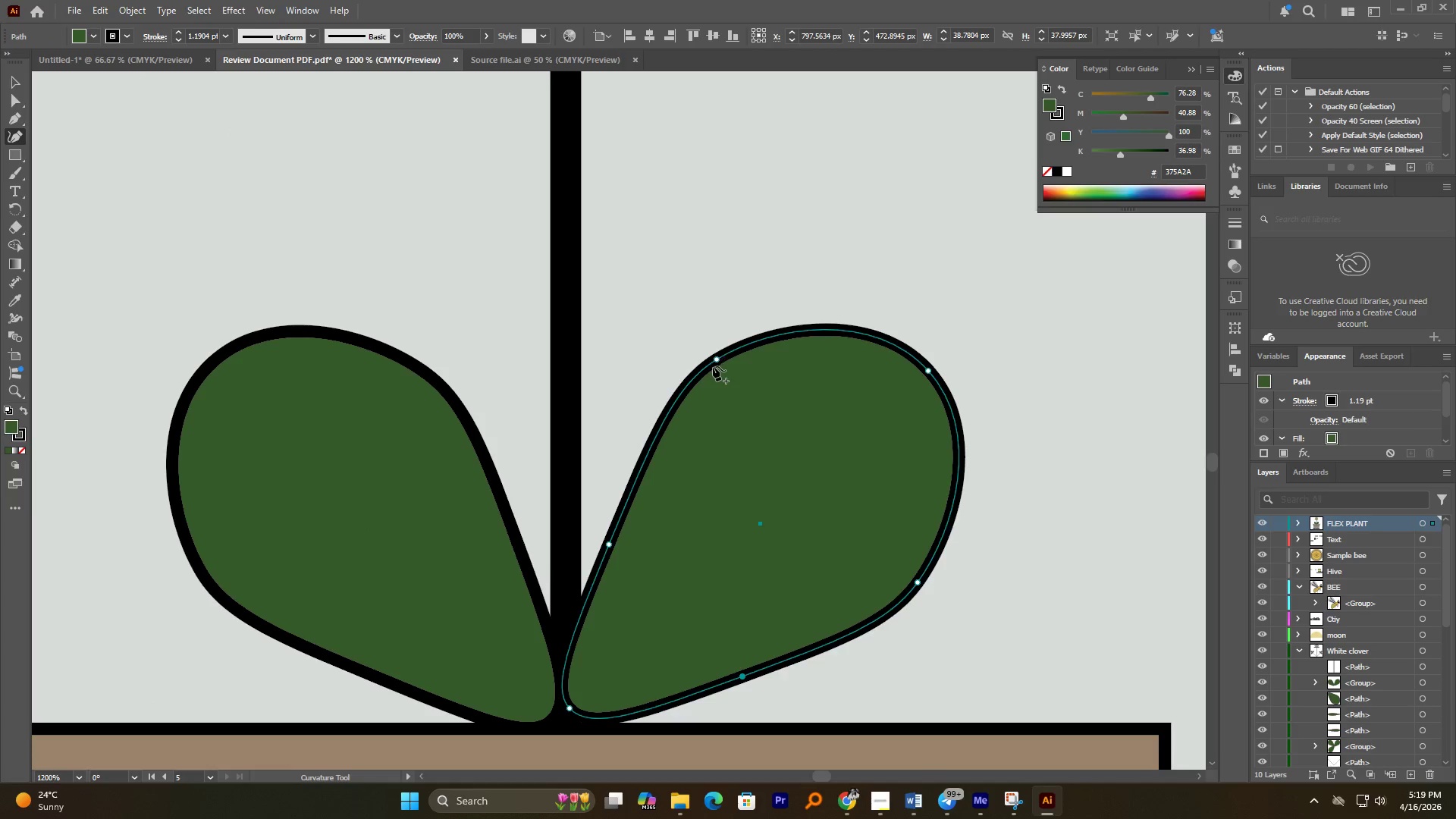 
left_click_drag(start_coordinate=[714, 362], to_coordinate=[749, 465])
 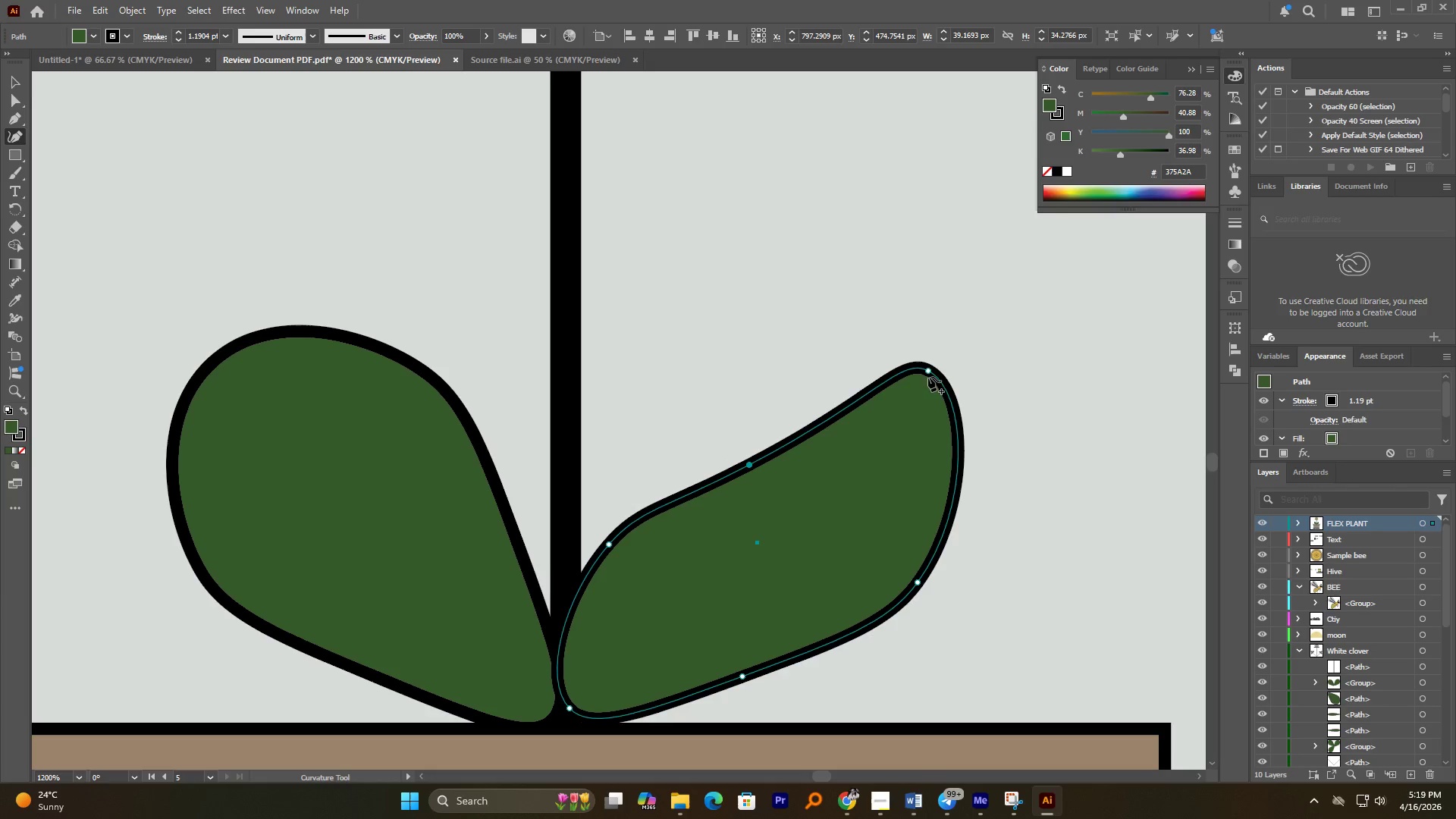 
left_click_drag(start_coordinate=[927, 371], to_coordinate=[883, 246])
 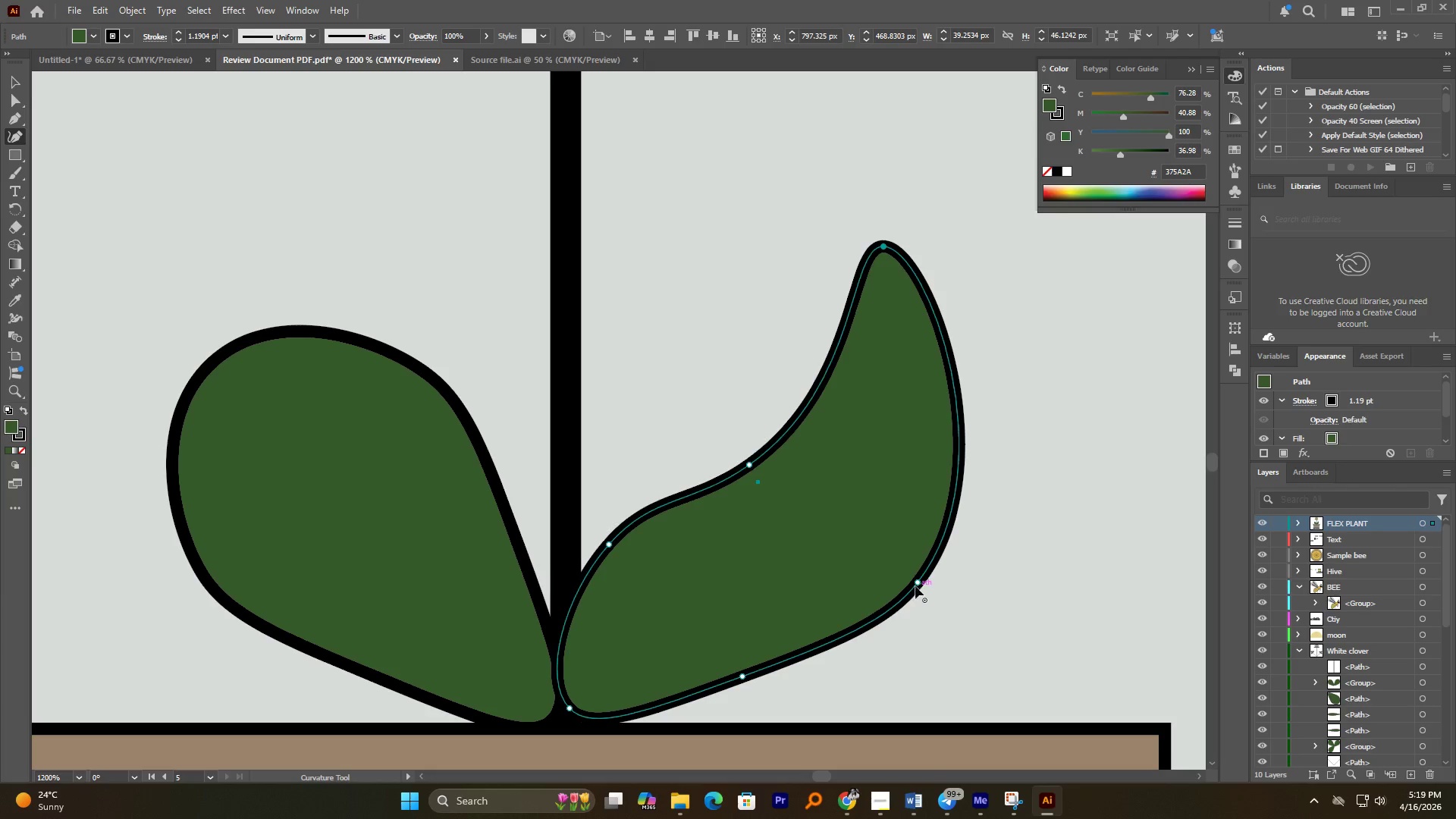 
left_click_drag(start_coordinate=[916, 582], to_coordinate=[892, 527])
 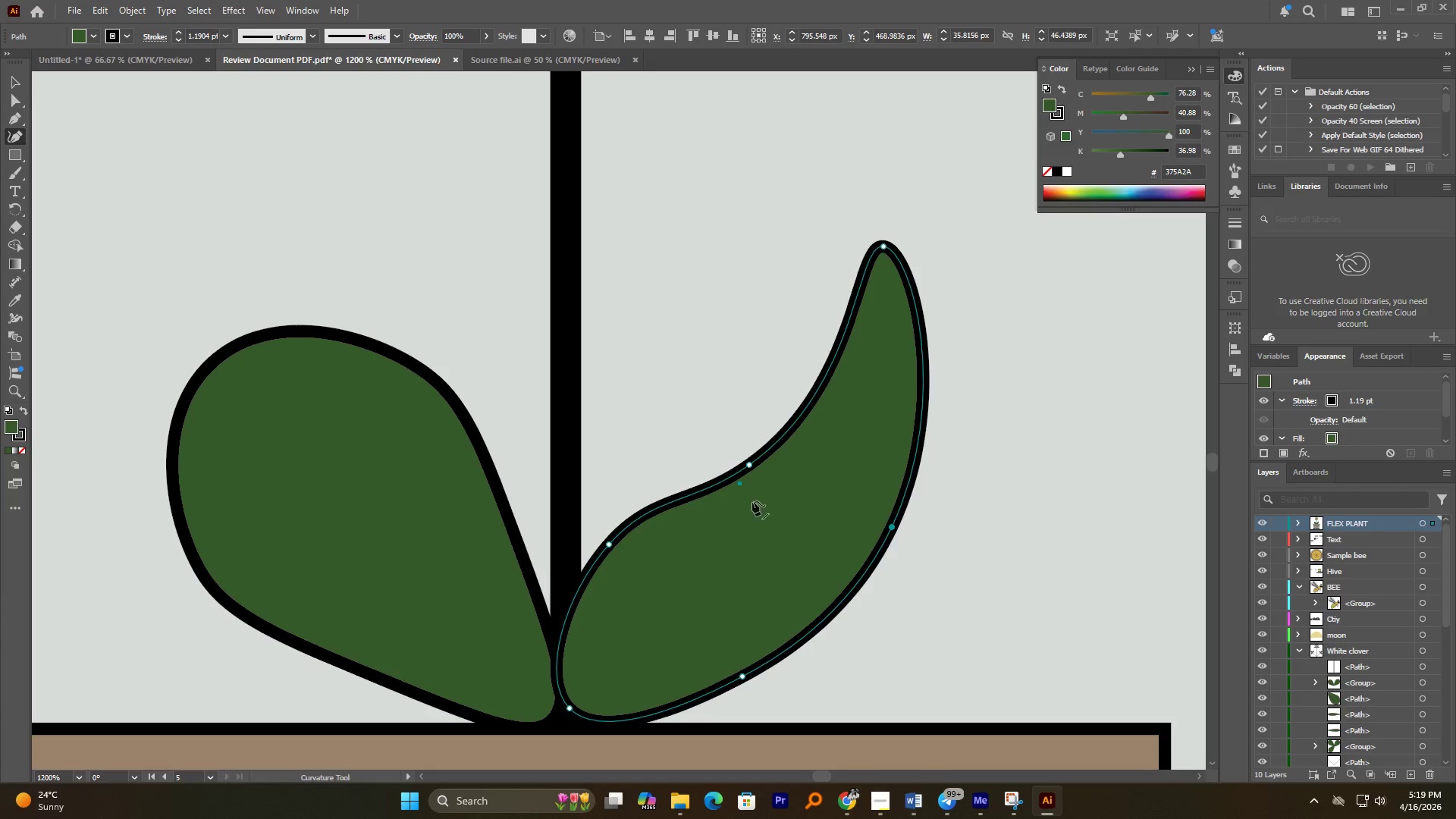 
hold_key(key=AltLeft, duration=1.01)
scroll: coordinate [742, 488], scroll_direction: down, amount: 2.0
 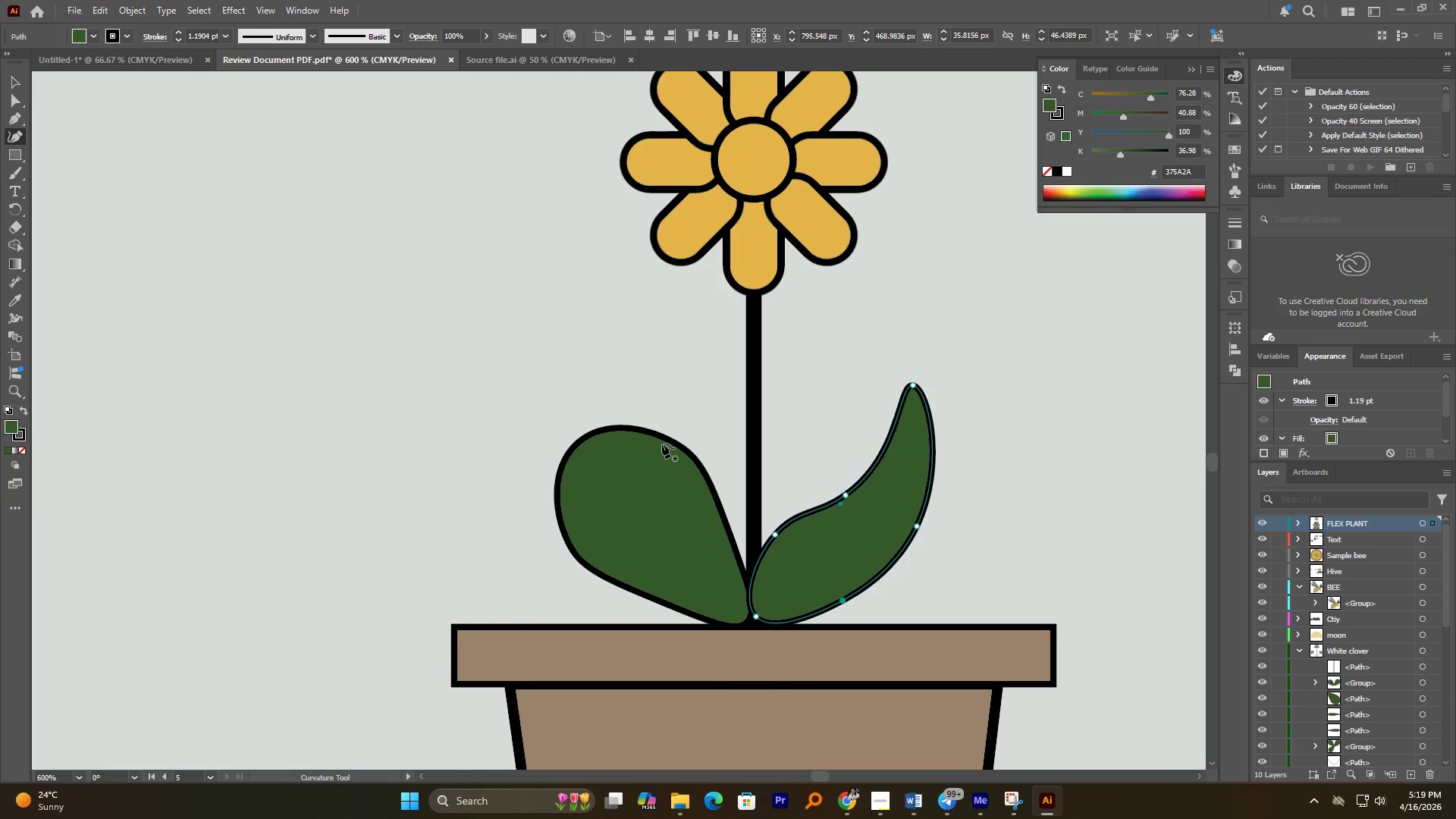 
left_click([666, 439])
 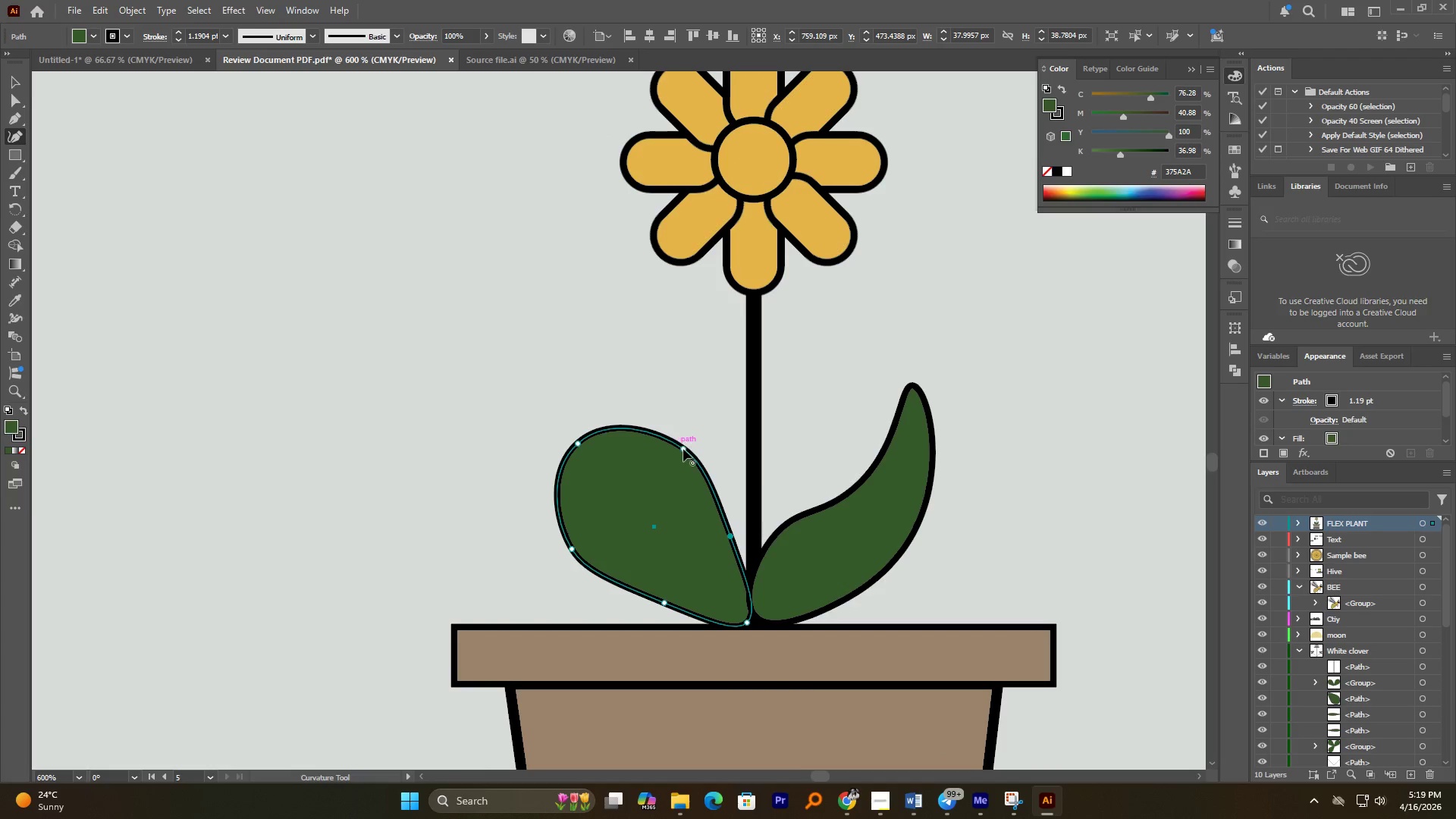 
left_click_drag(start_coordinate=[683, 449], to_coordinate=[625, 501])
 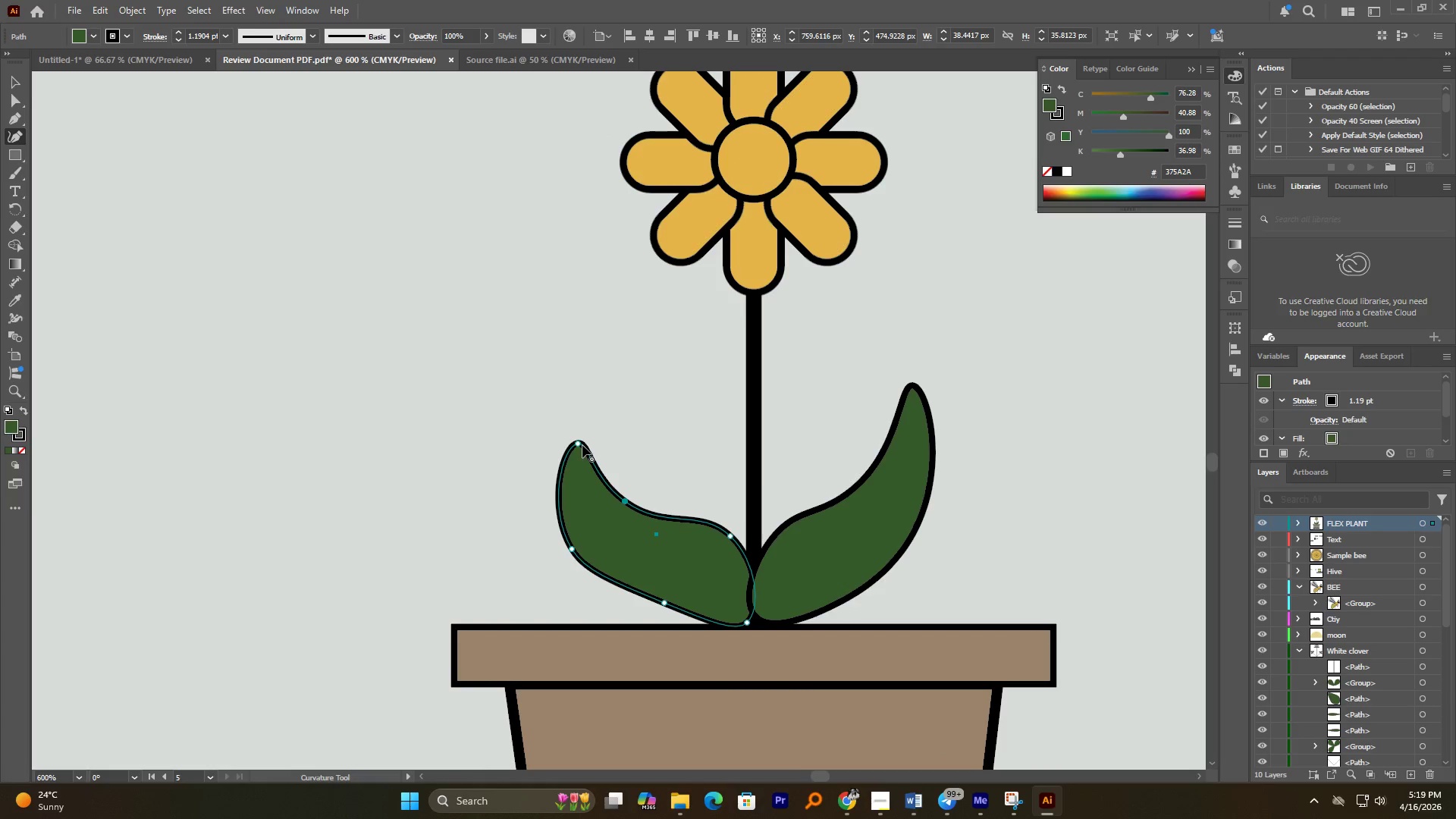 
left_click_drag(start_coordinate=[578, 441], to_coordinate=[582, 374])
 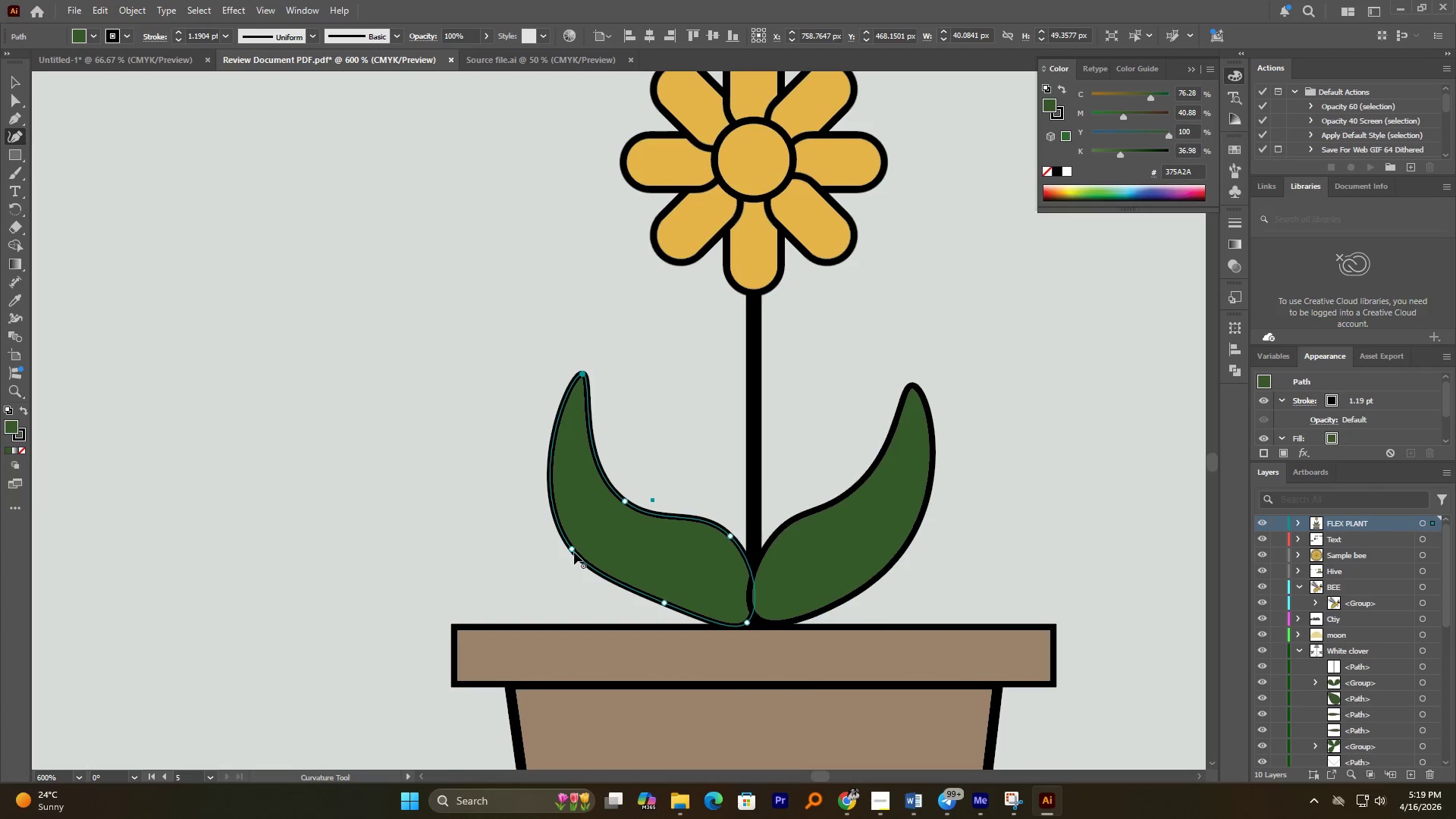 
left_click_drag(start_coordinate=[574, 552], to_coordinate=[588, 541])
 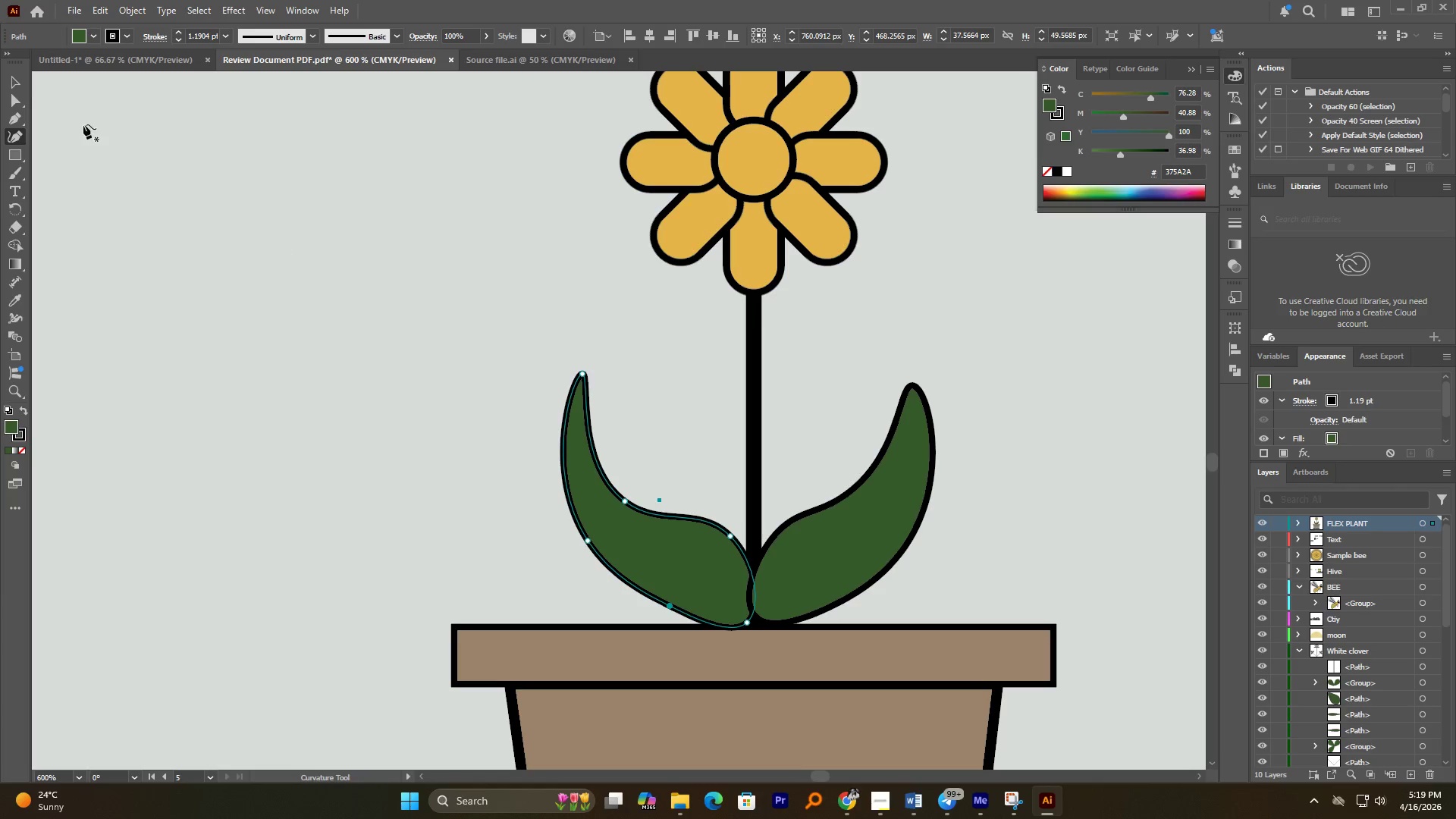 
double_click([198, 256])
 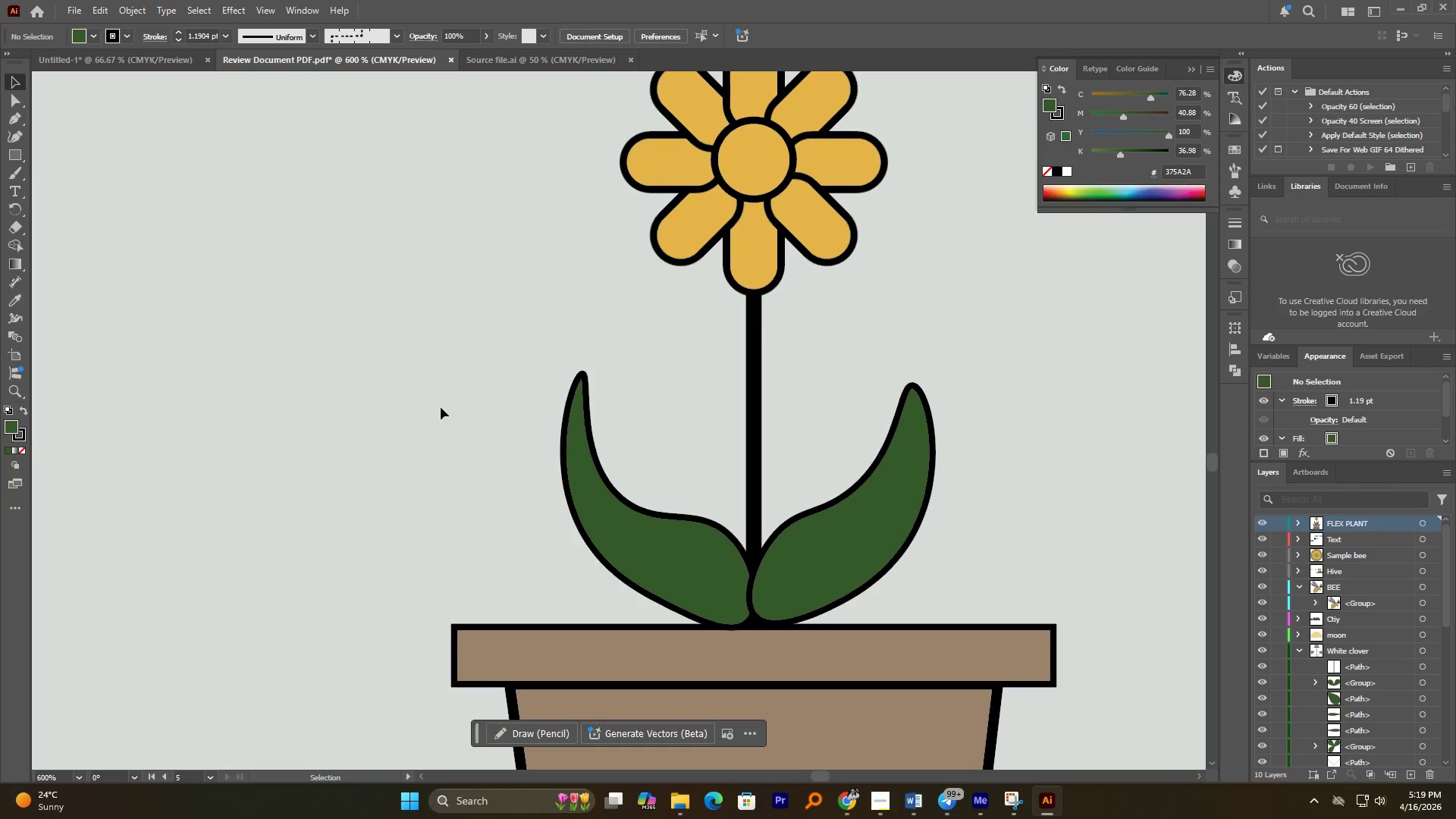 
hold_key(key=AltLeft, duration=1.98)
scroll: coordinate [716, 601], scroll_direction: down, amount: 4.0
 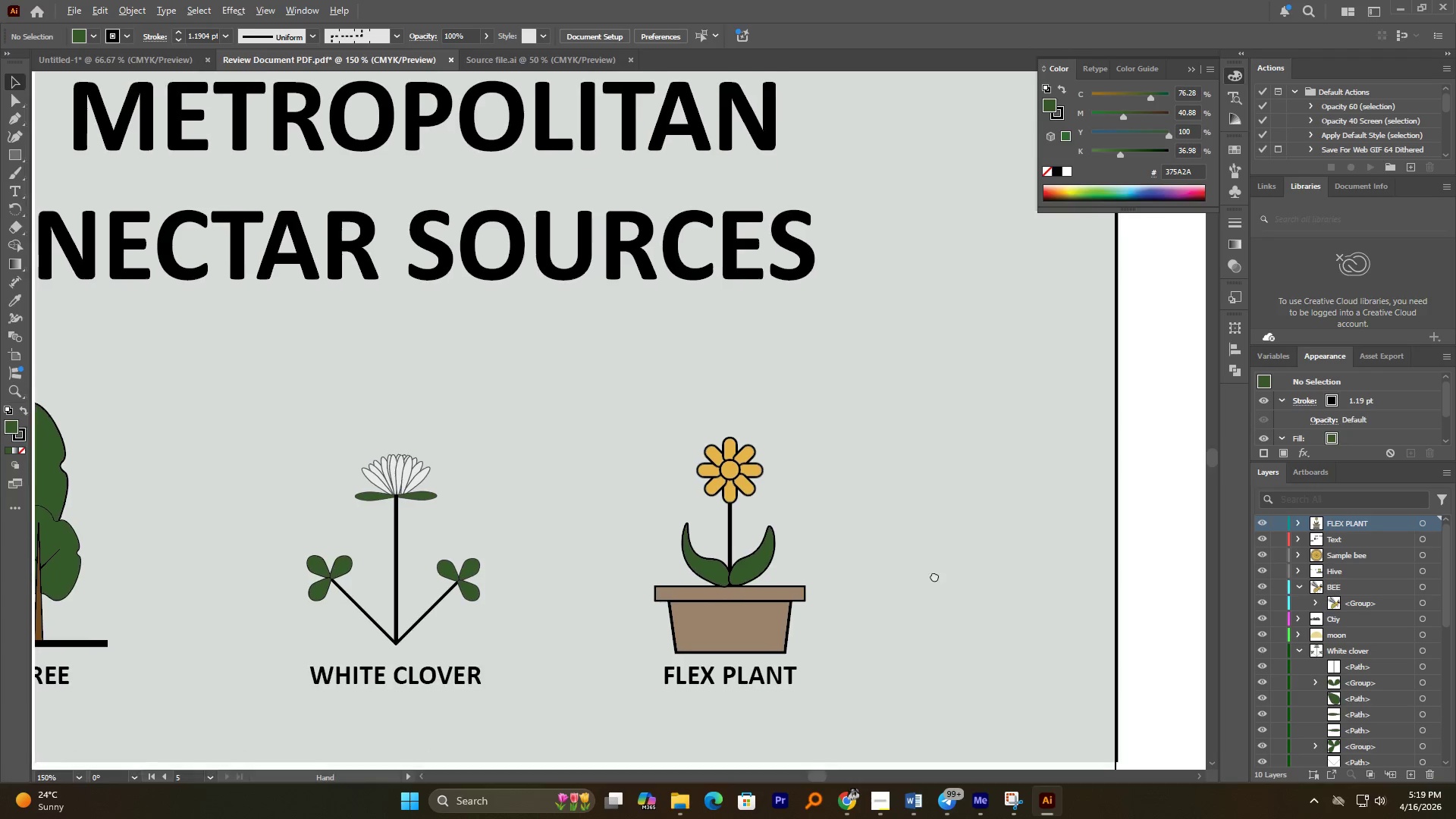 
left_click([696, 569])
 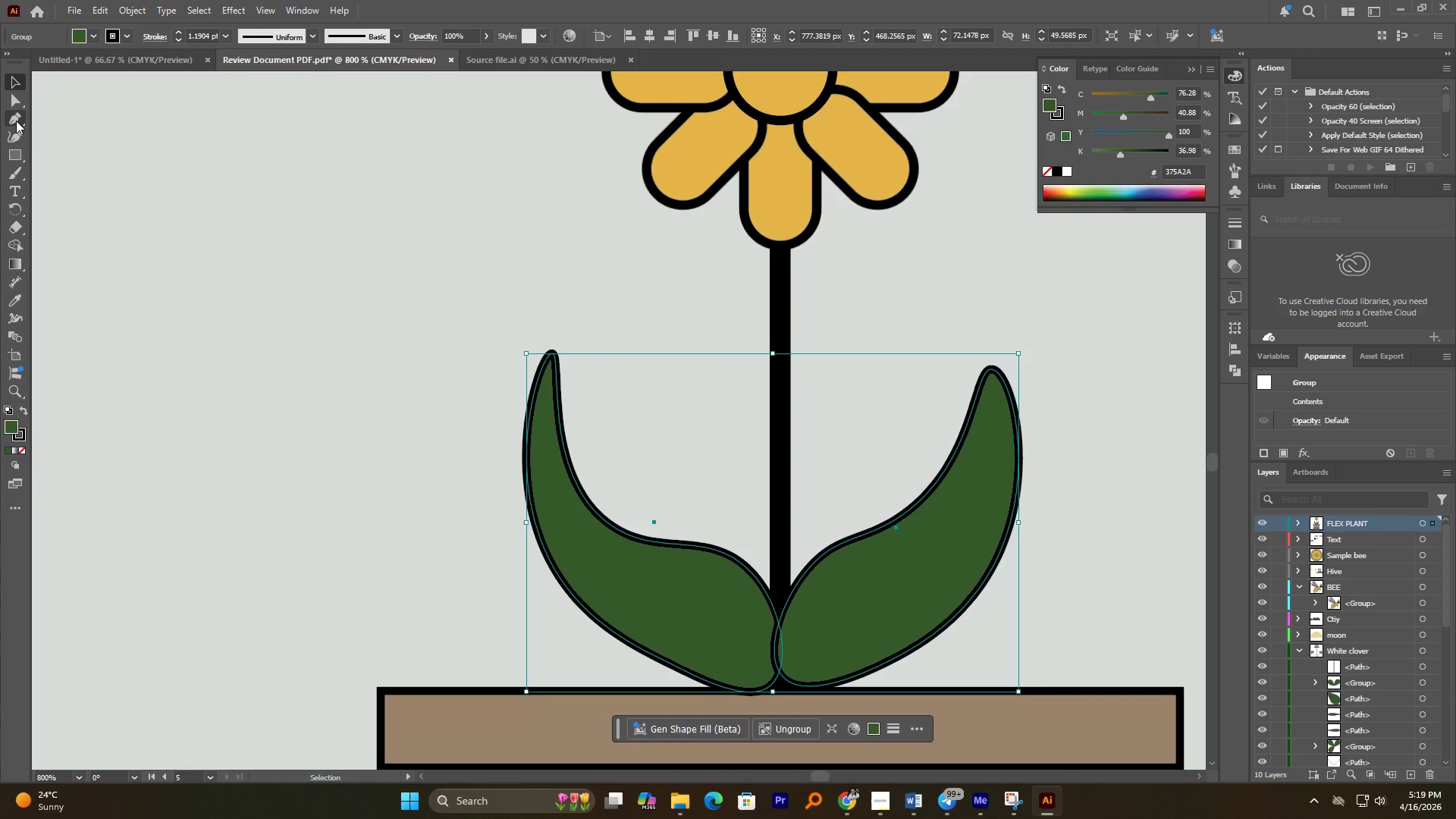 
scroll: coordinate [714, 544], scroll_direction: up, amount: 5.0
 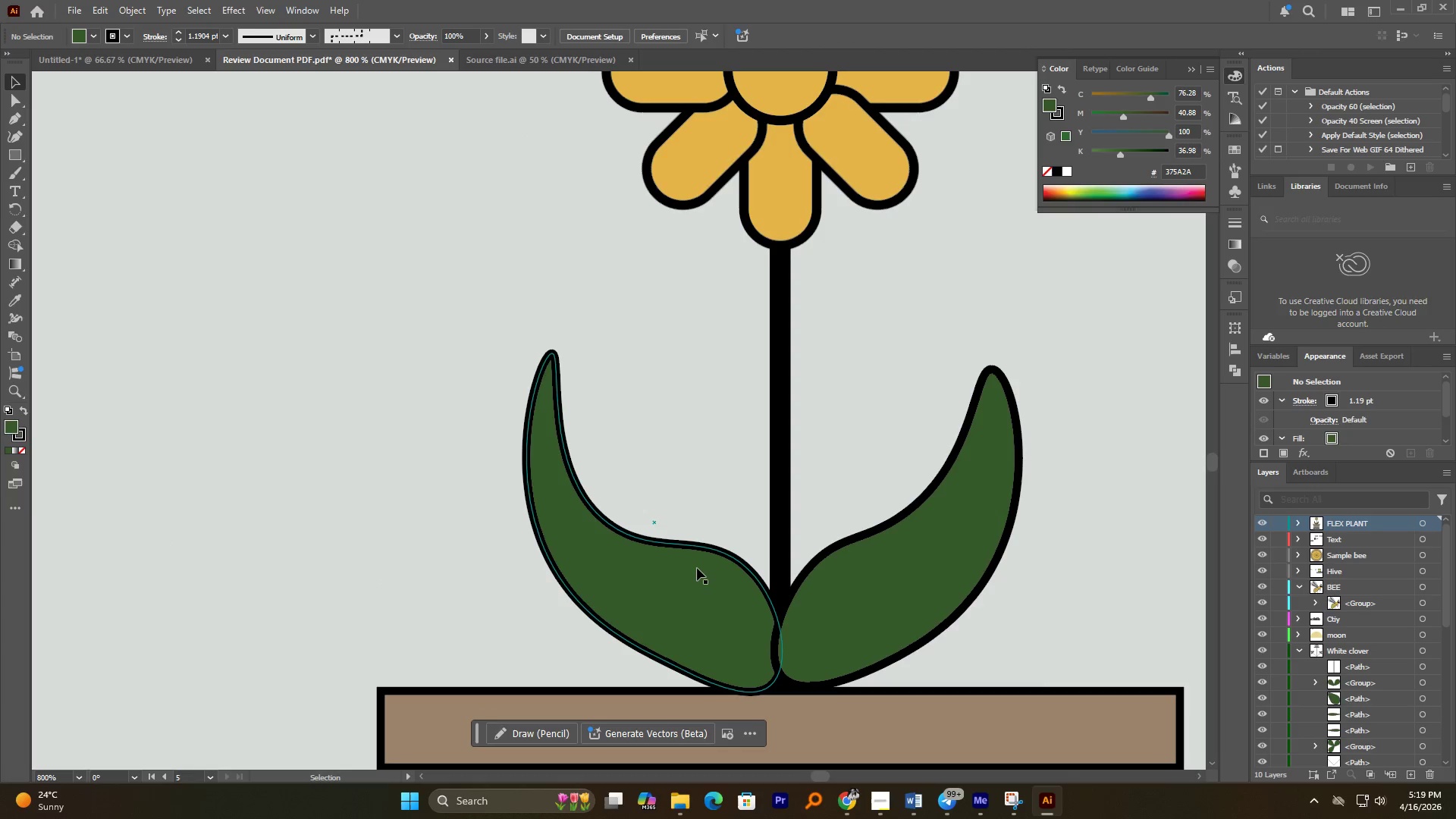 
left_click([18, 136])
 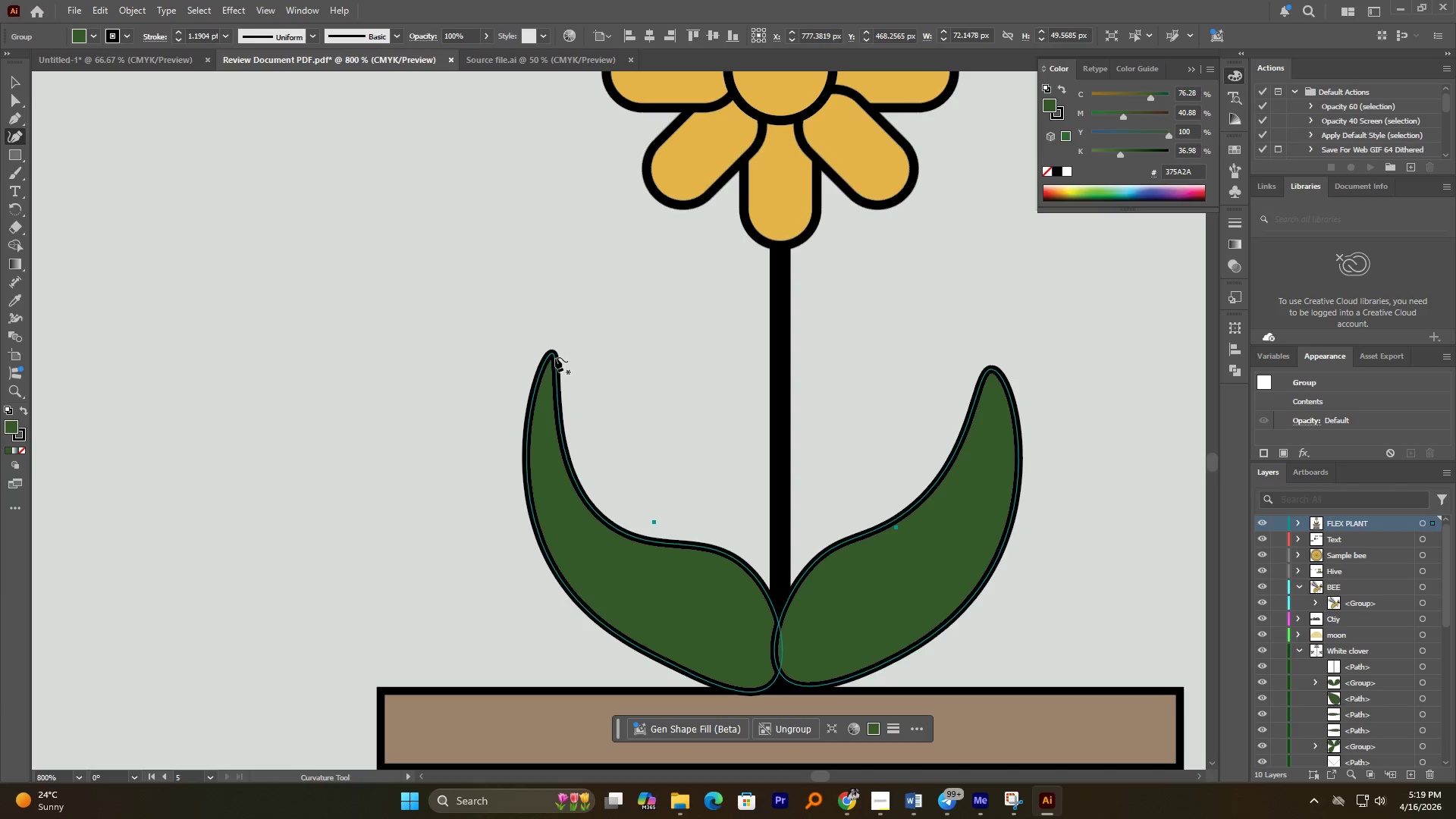 
left_click([554, 353])
 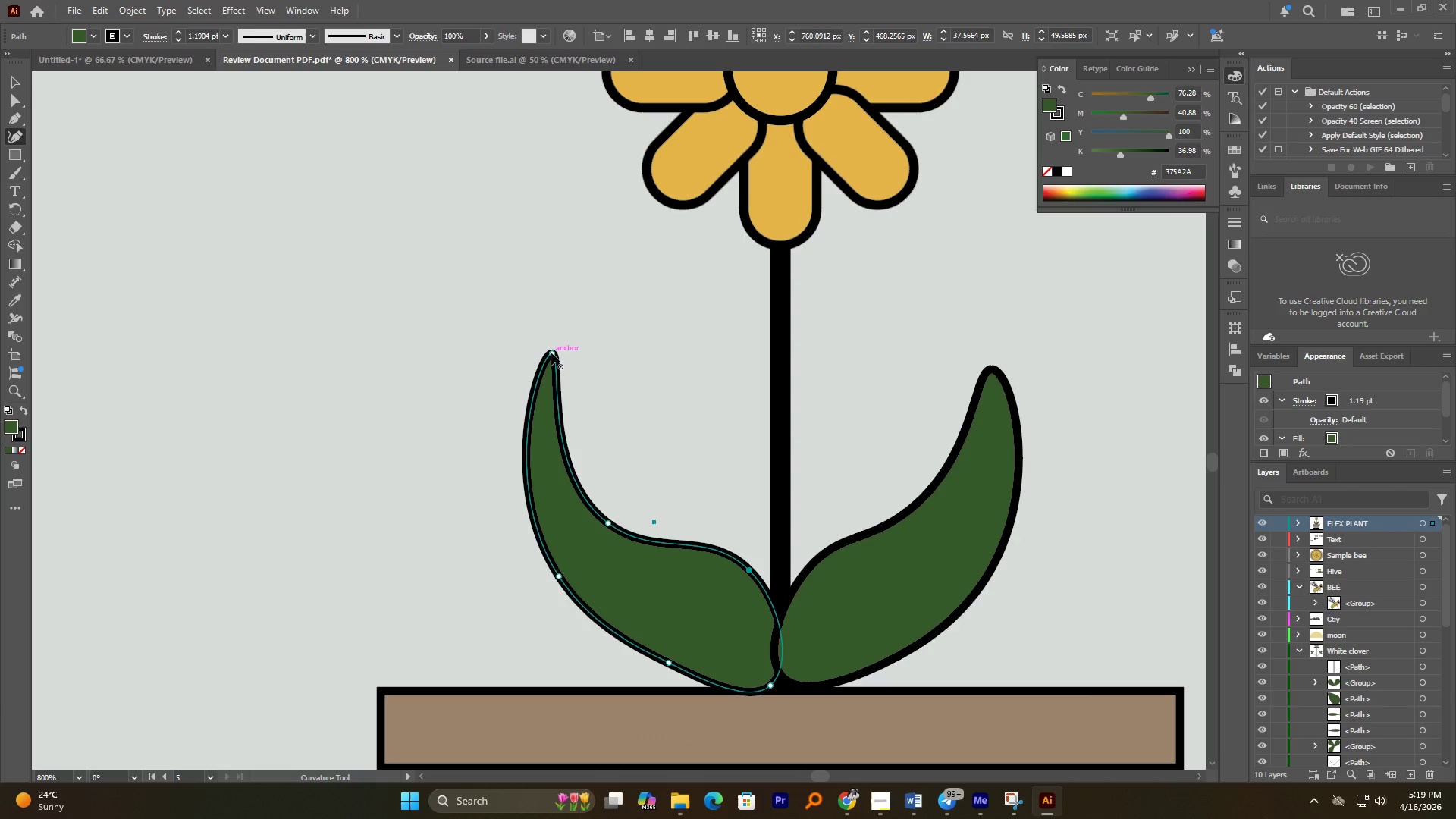 
left_click_drag(start_coordinate=[551, 353], to_coordinate=[551, 443])
 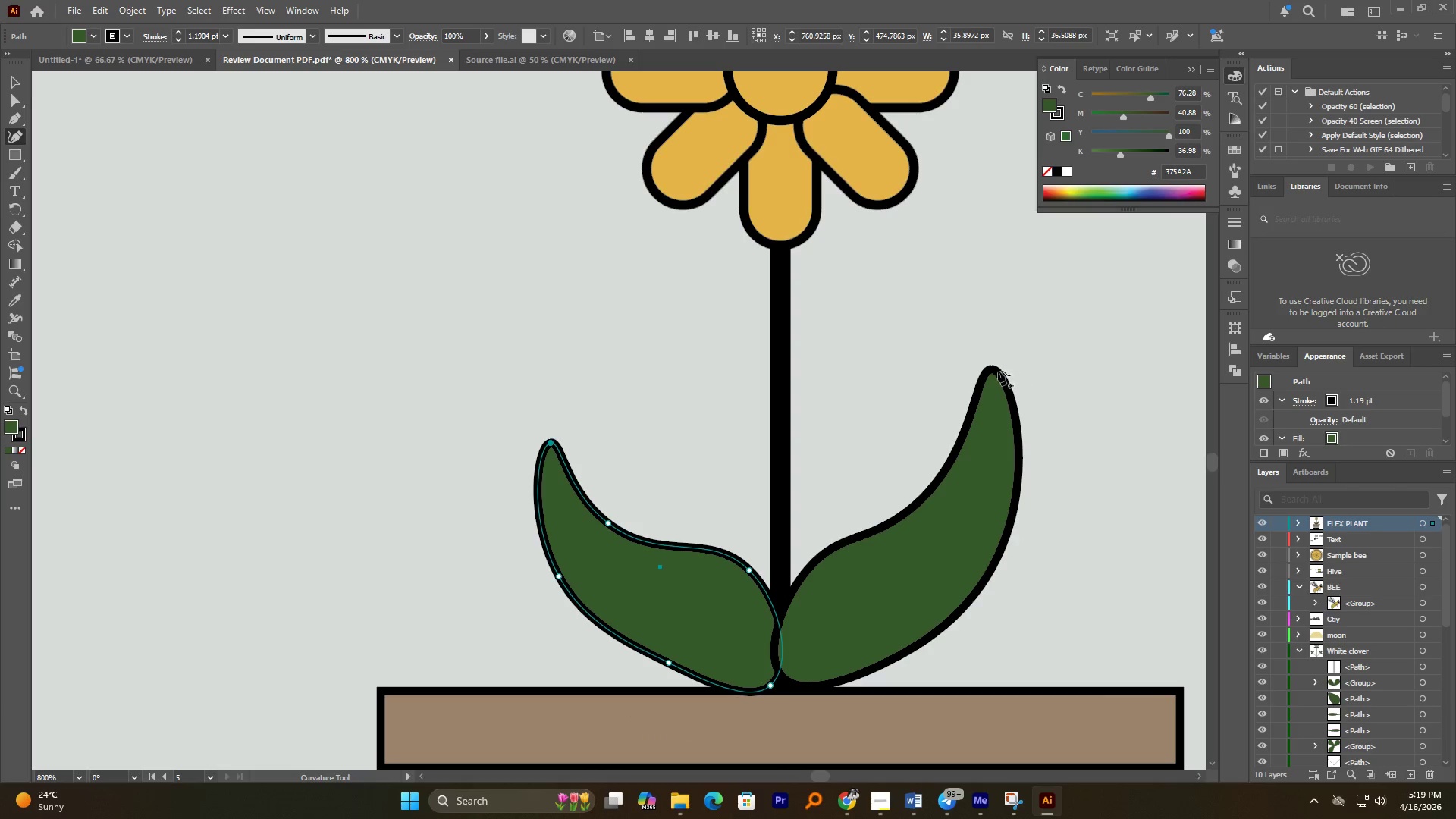 
left_click([992, 371])
 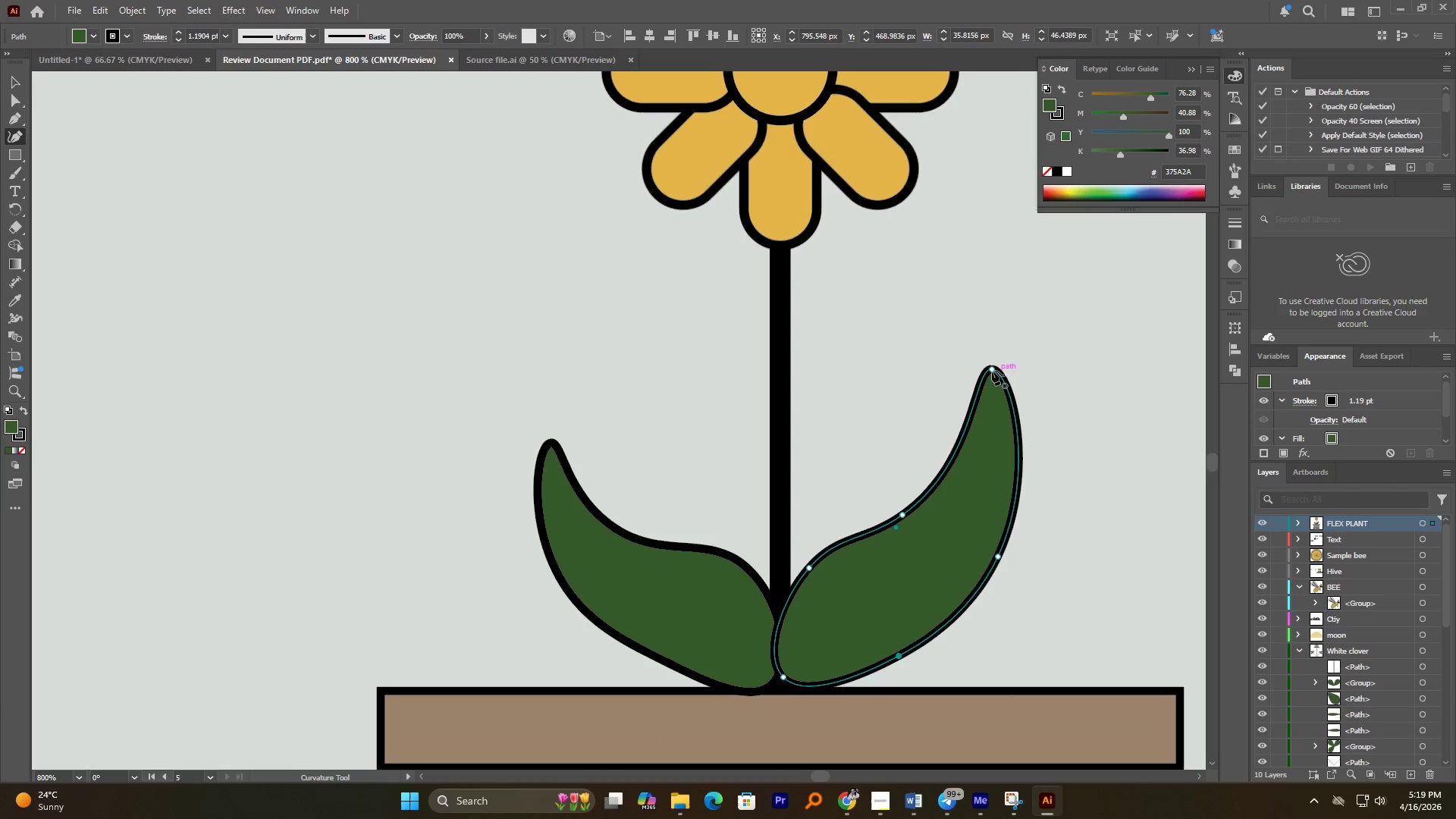 
left_click_drag(start_coordinate=[992, 369], to_coordinate=[975, 411])
 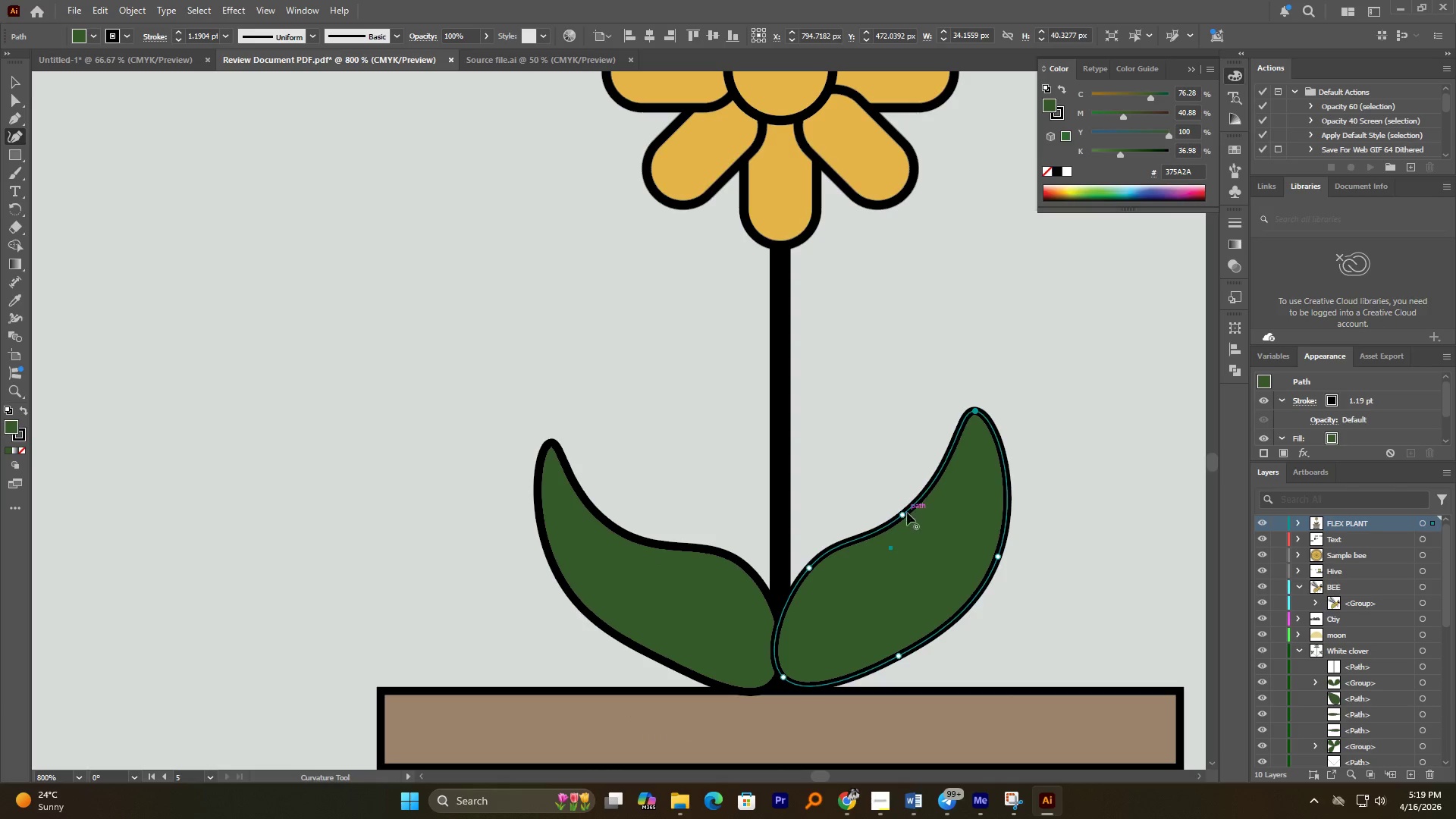 
left_click_drag(start_coordinate=[902, 516], to_coordinate=[909, 542])
 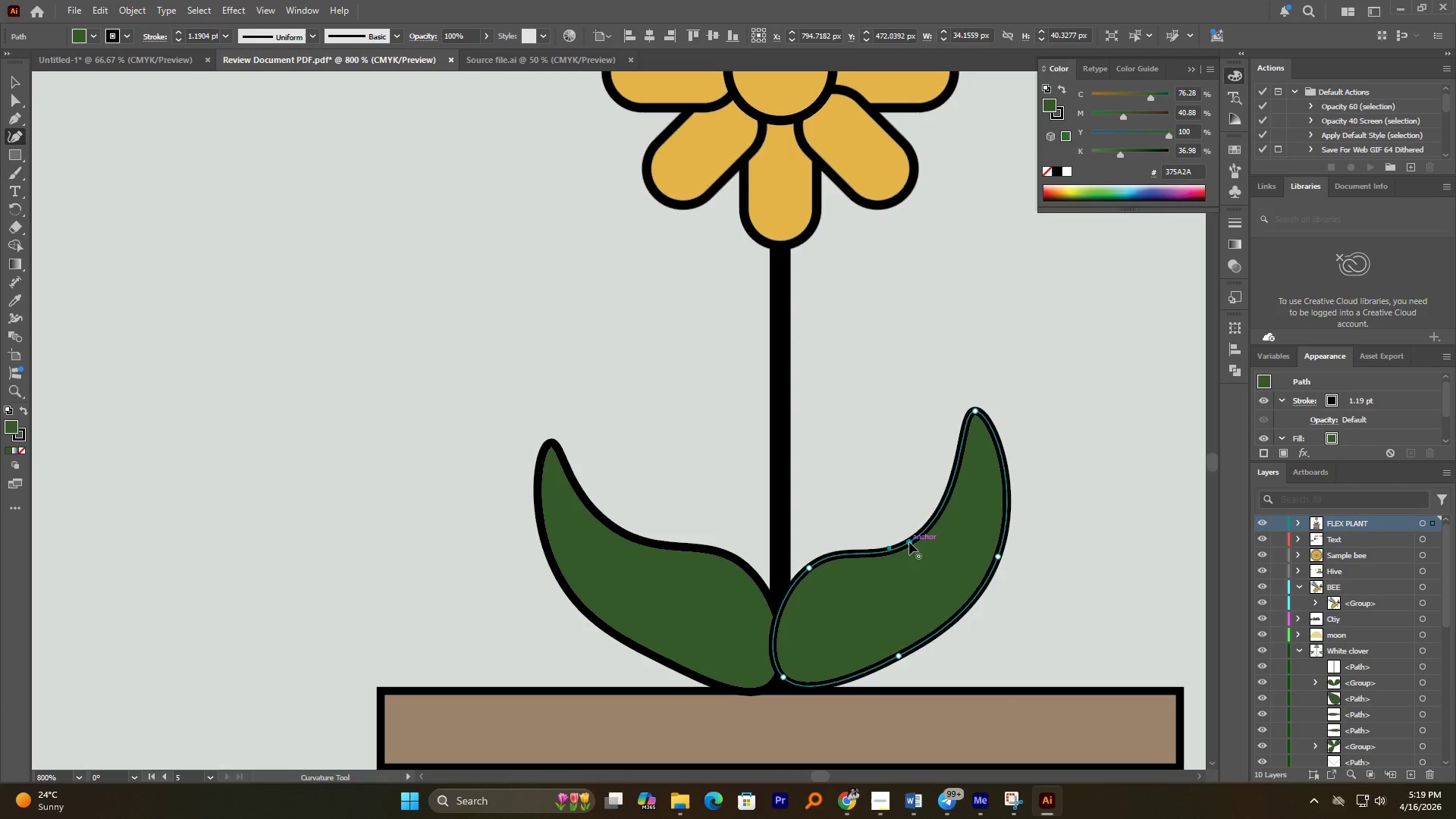 
left_click([909, 542])
 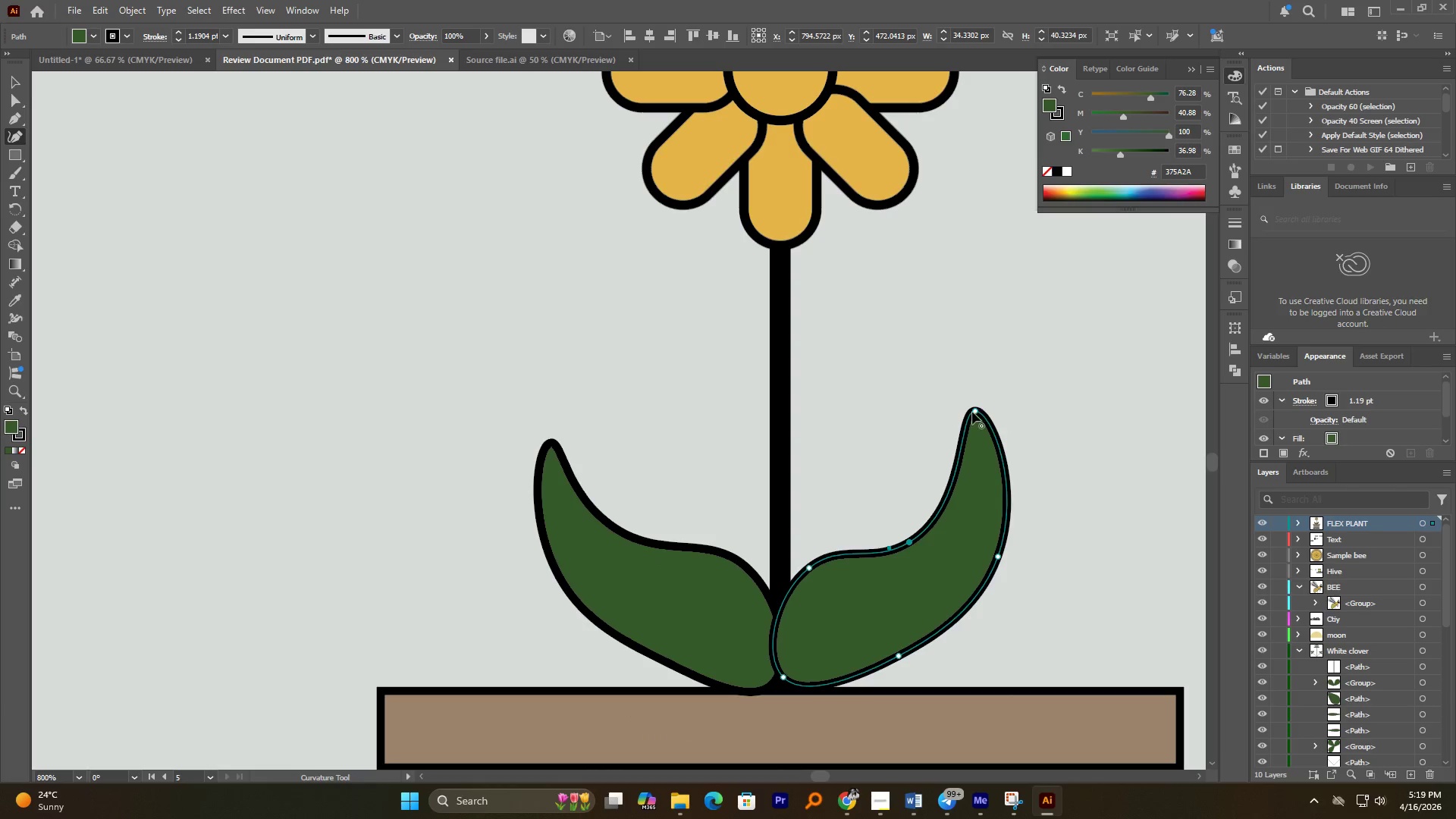 
left_click_drag(start_coordinate=[973, 410], to_coordinate=[974, 458])
 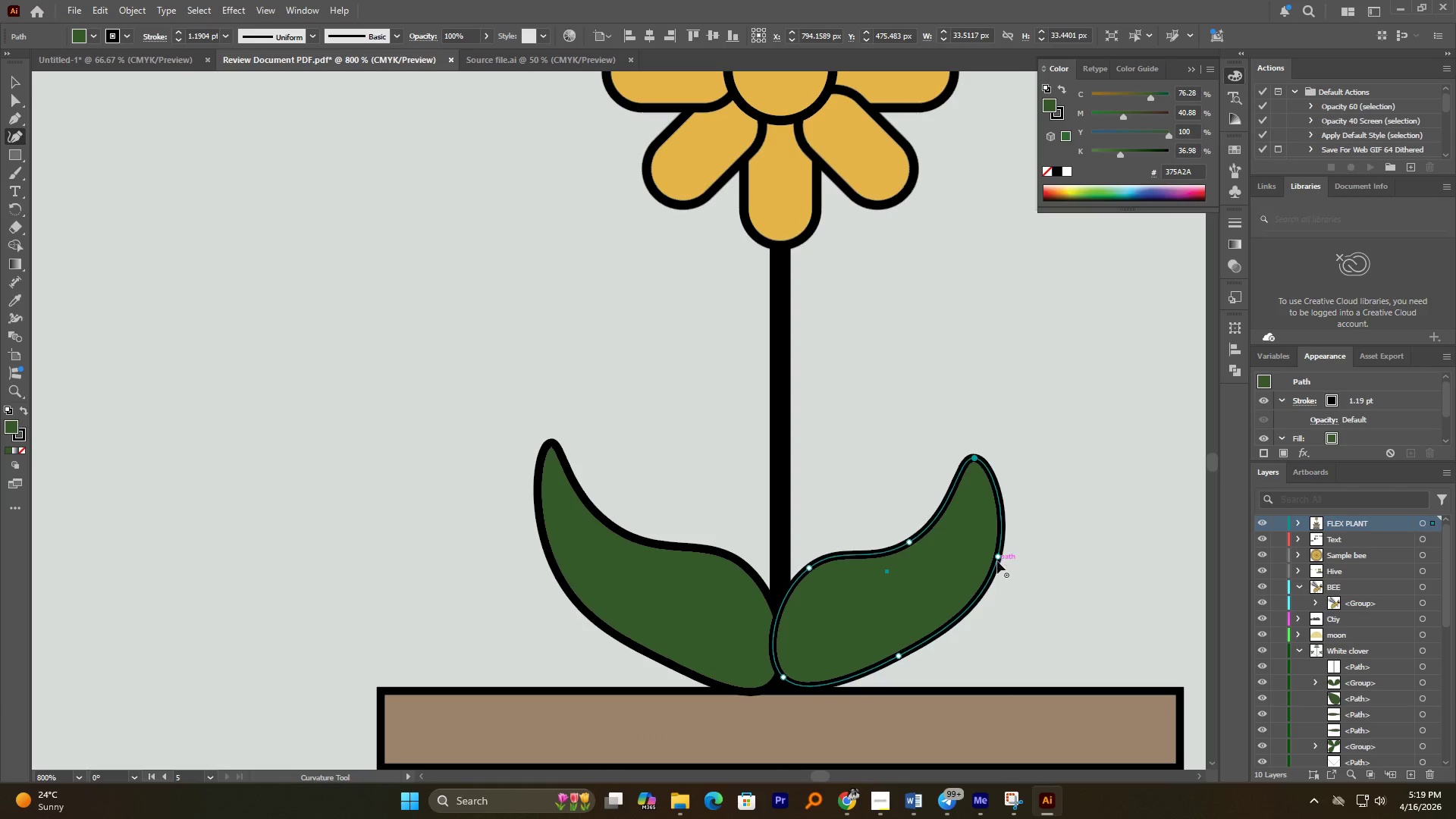 
left_click_drag(start_coordinate=[996, 557], to_coordinate=[968, 569])
 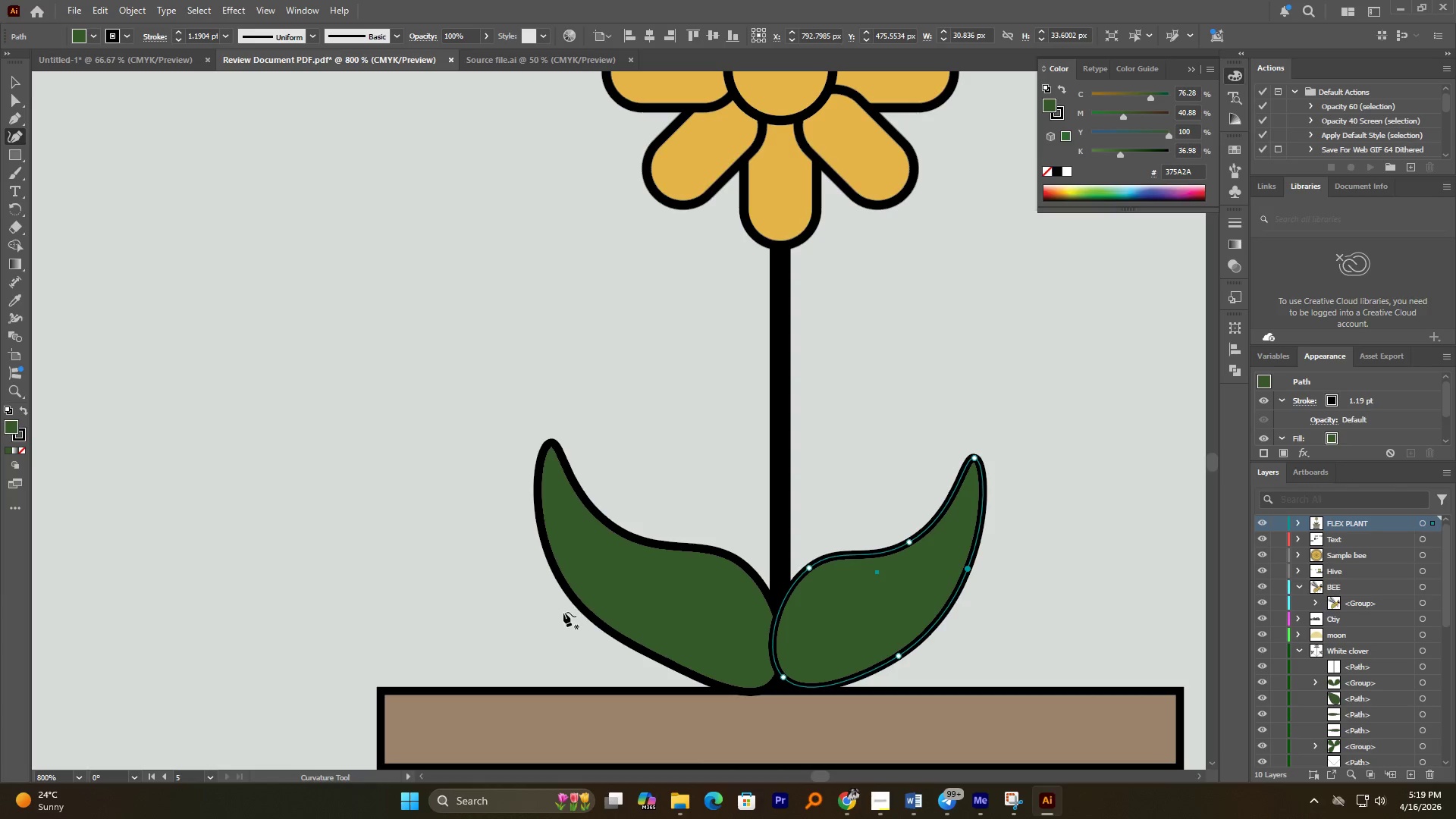 
left_click([572, 609])
 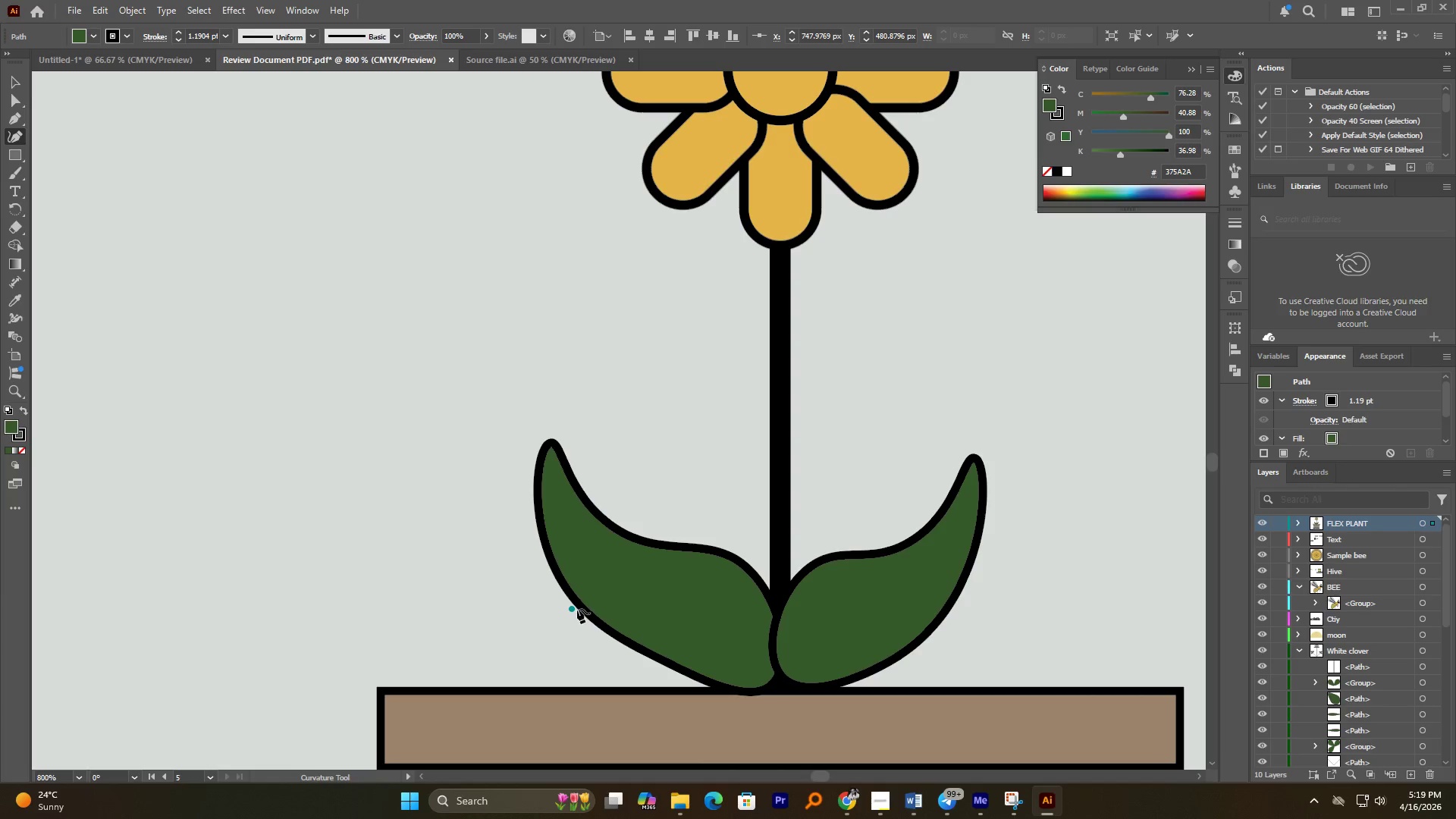 
key(Control+Z)
 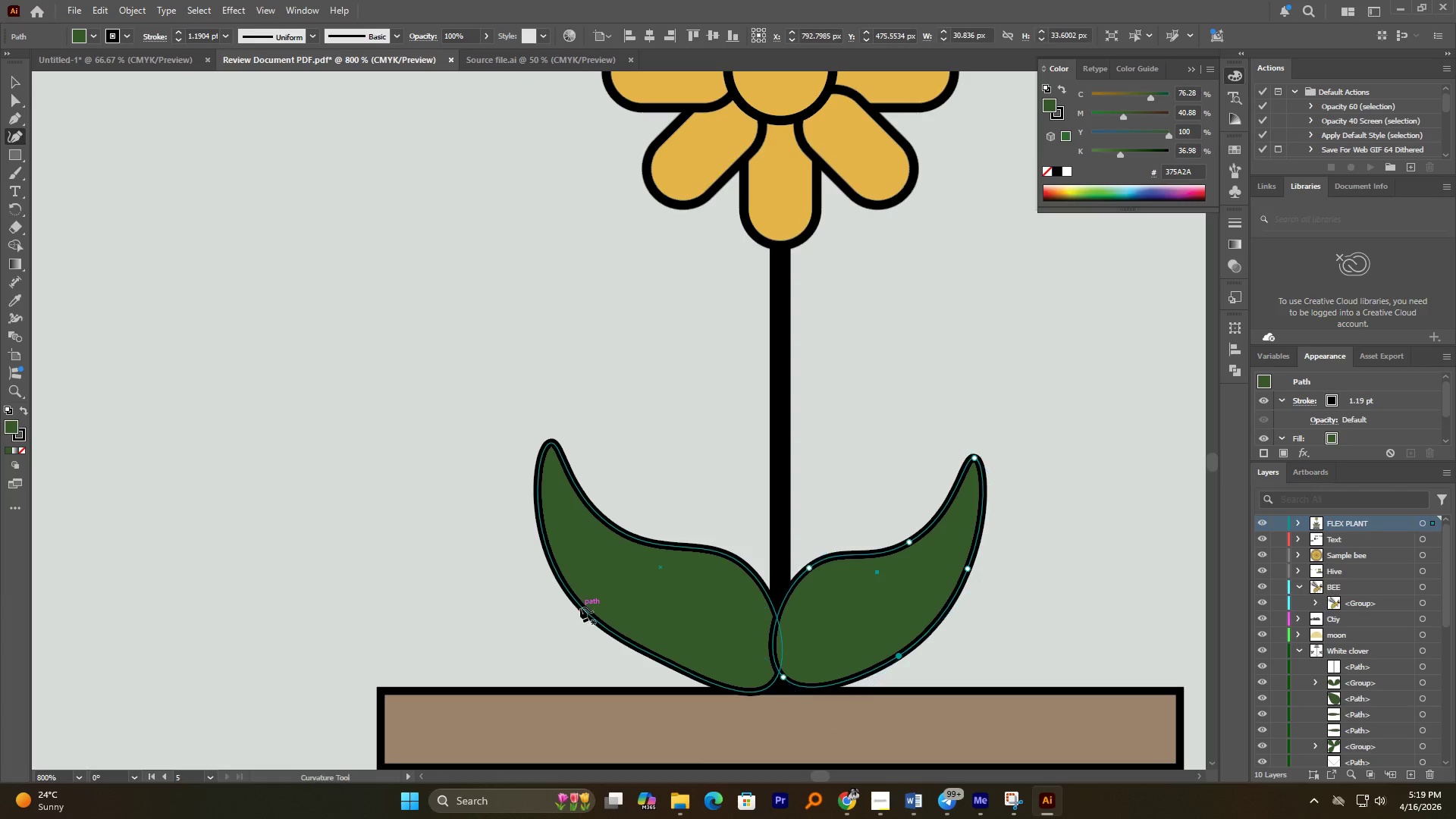 
left_click([580, 607])
 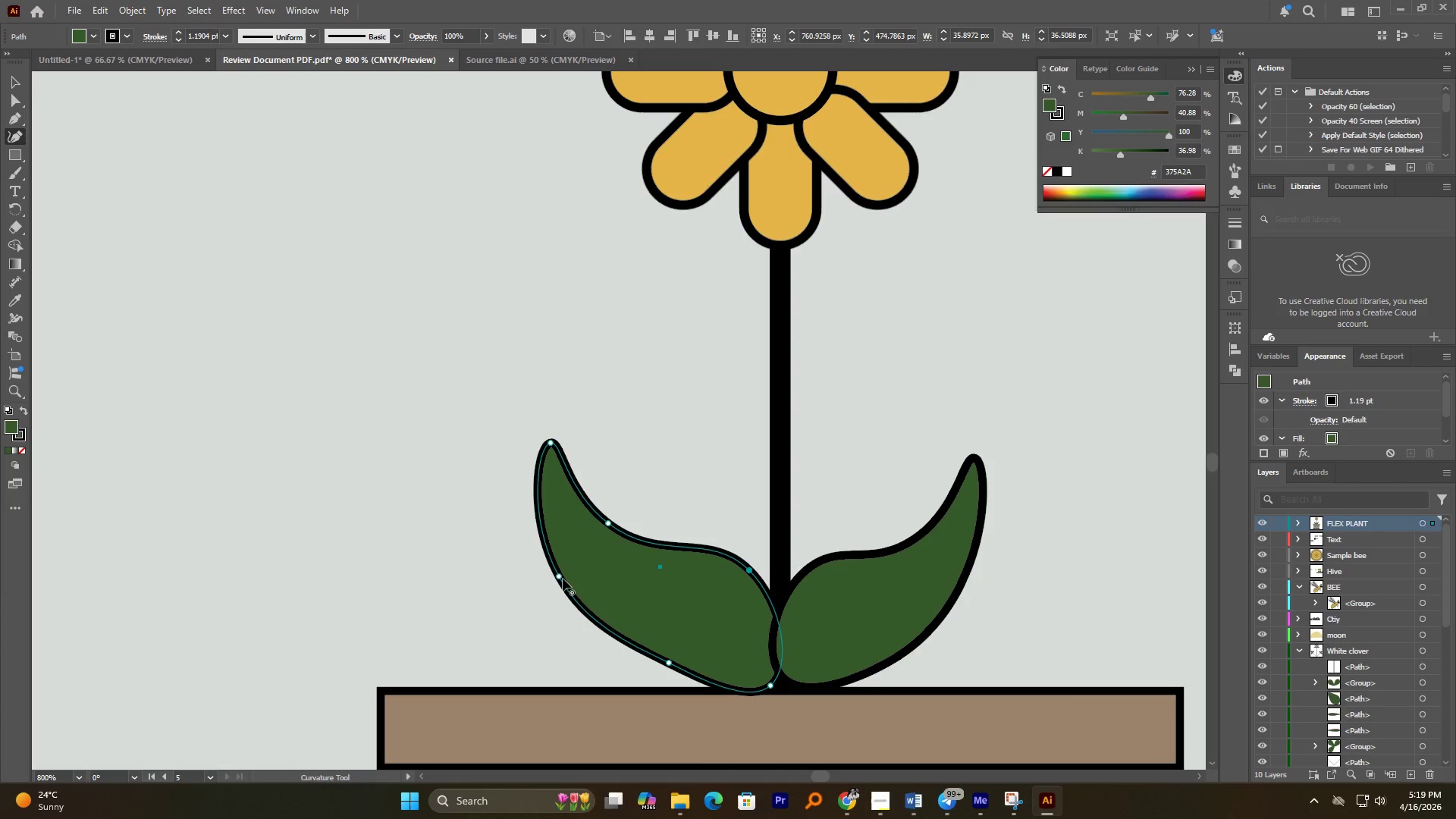 
left_click_drag(start_coordinate=[563, 579], to_coordinate=[628, 634])
 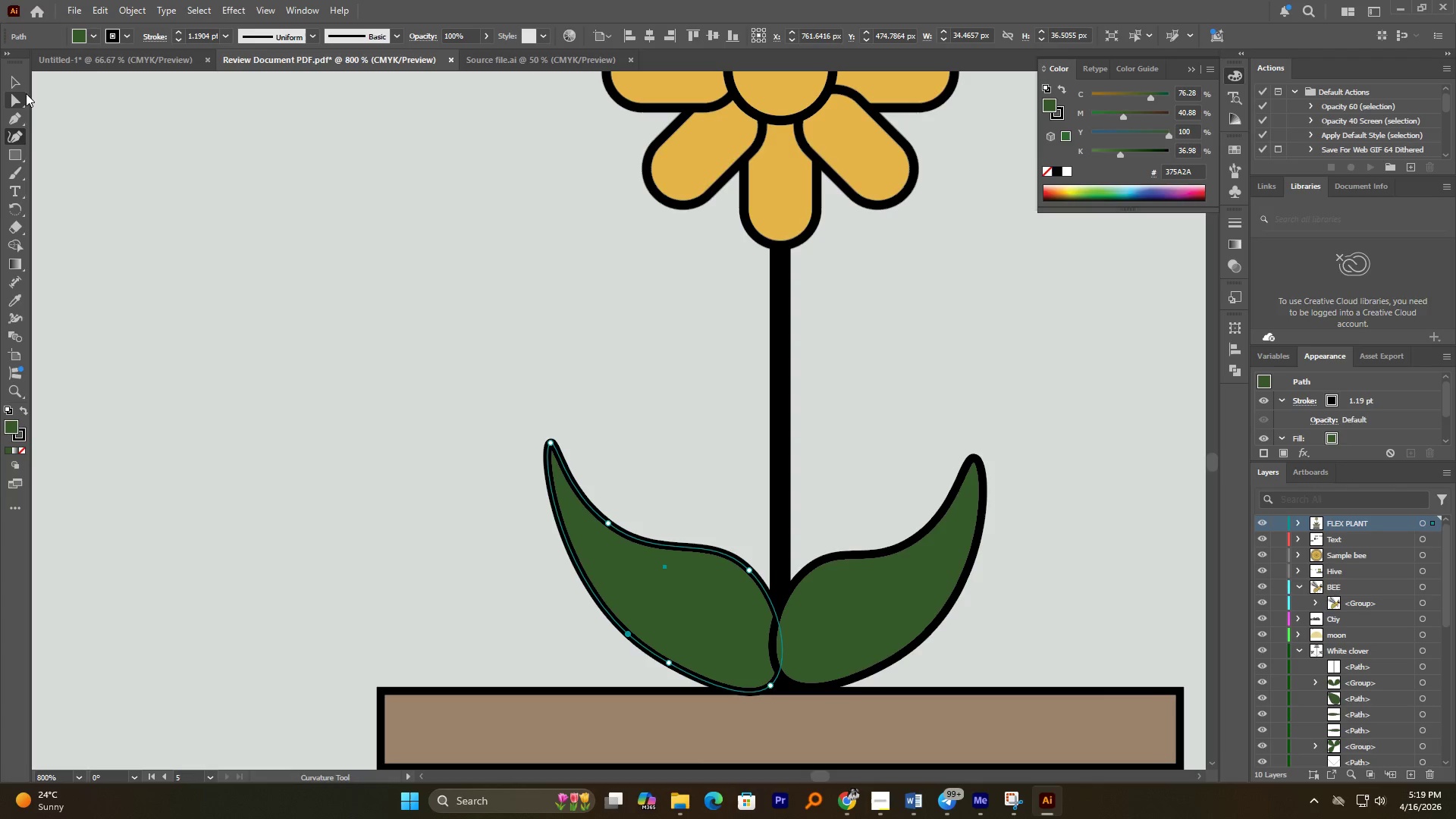 
left_click_drag(start_coordinate=[16, 80], to_coordinate=[25, 91])
 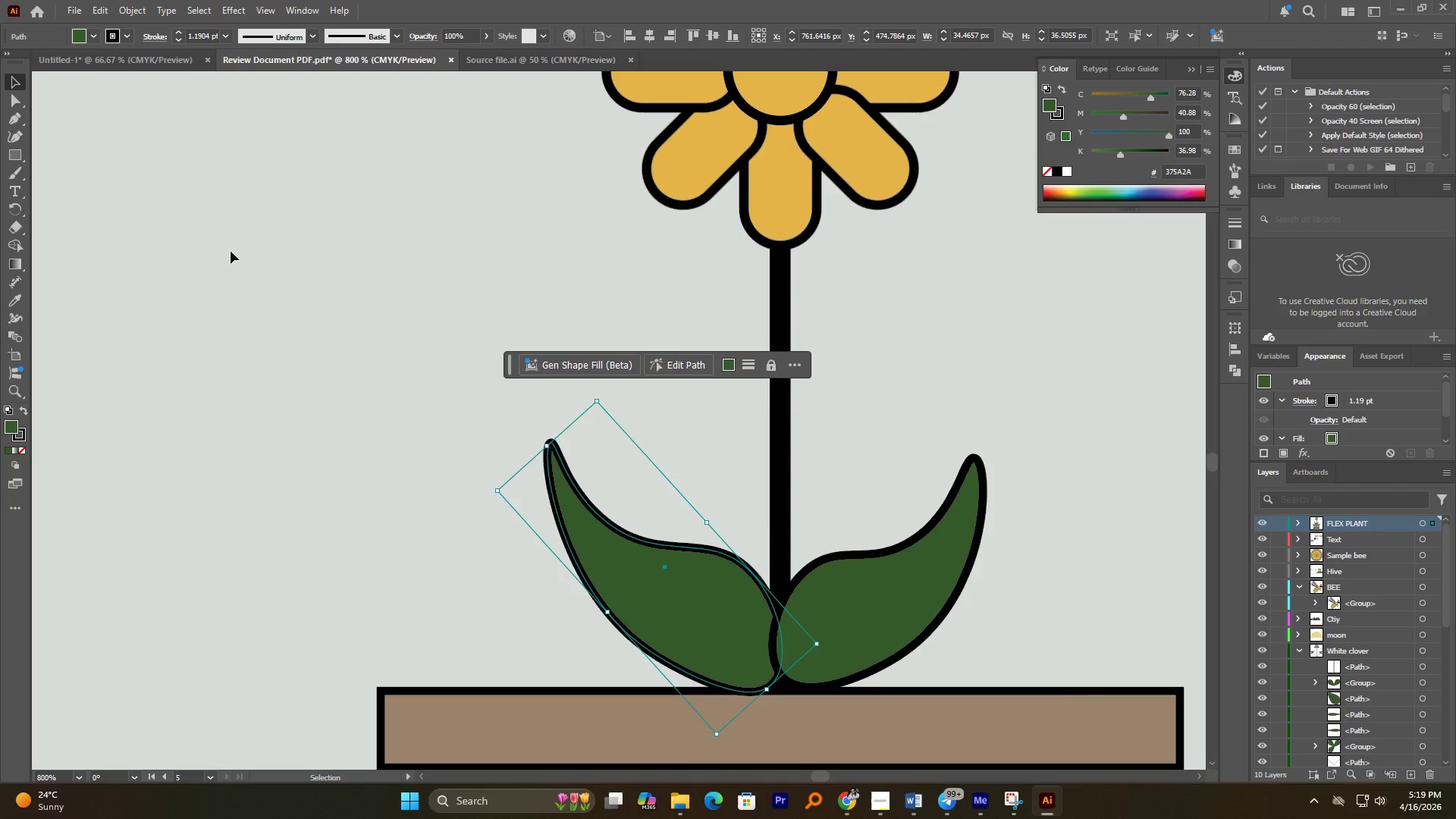 
double_click([372, 351])
 